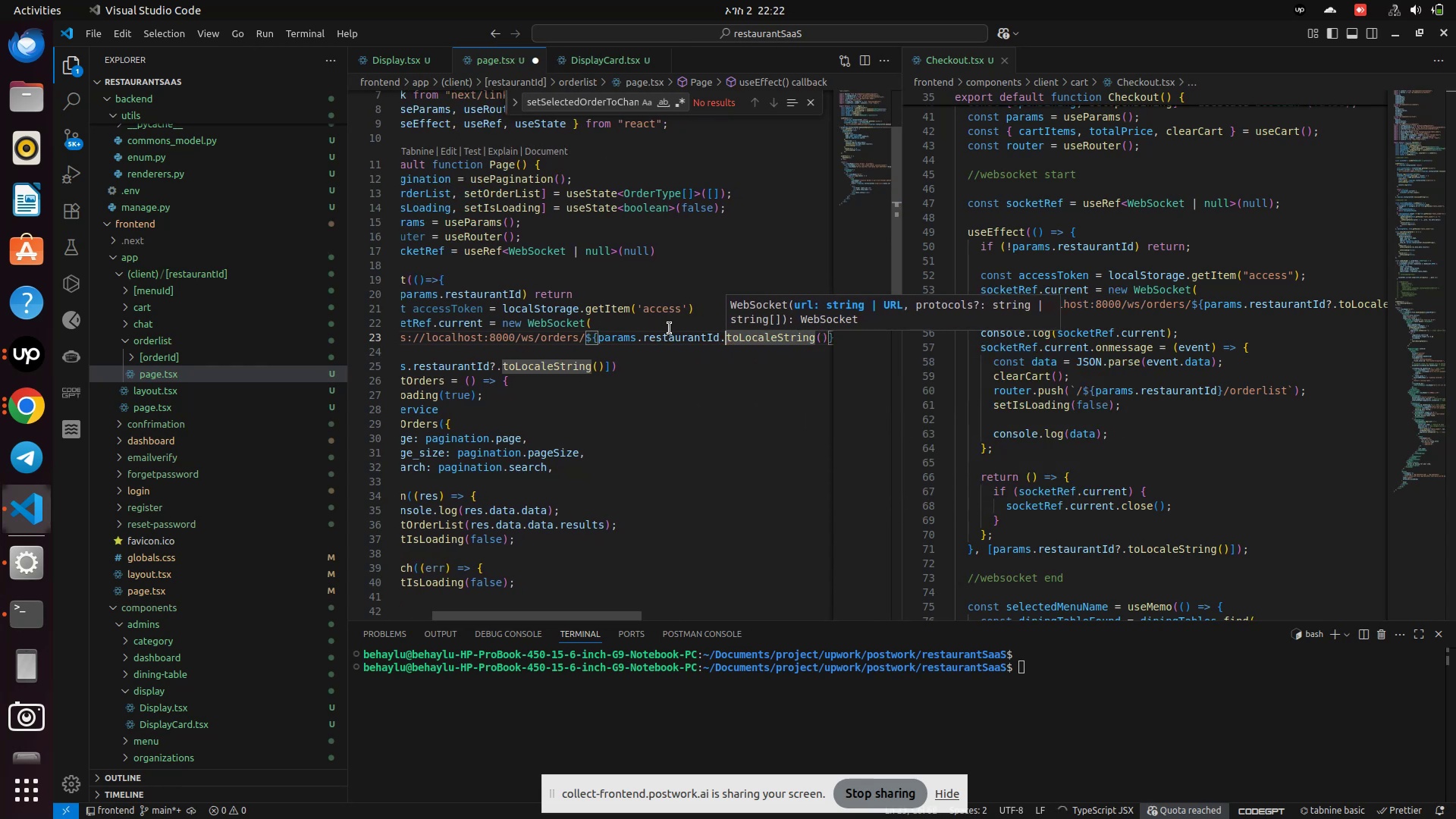 
key(ArrowLeft)
 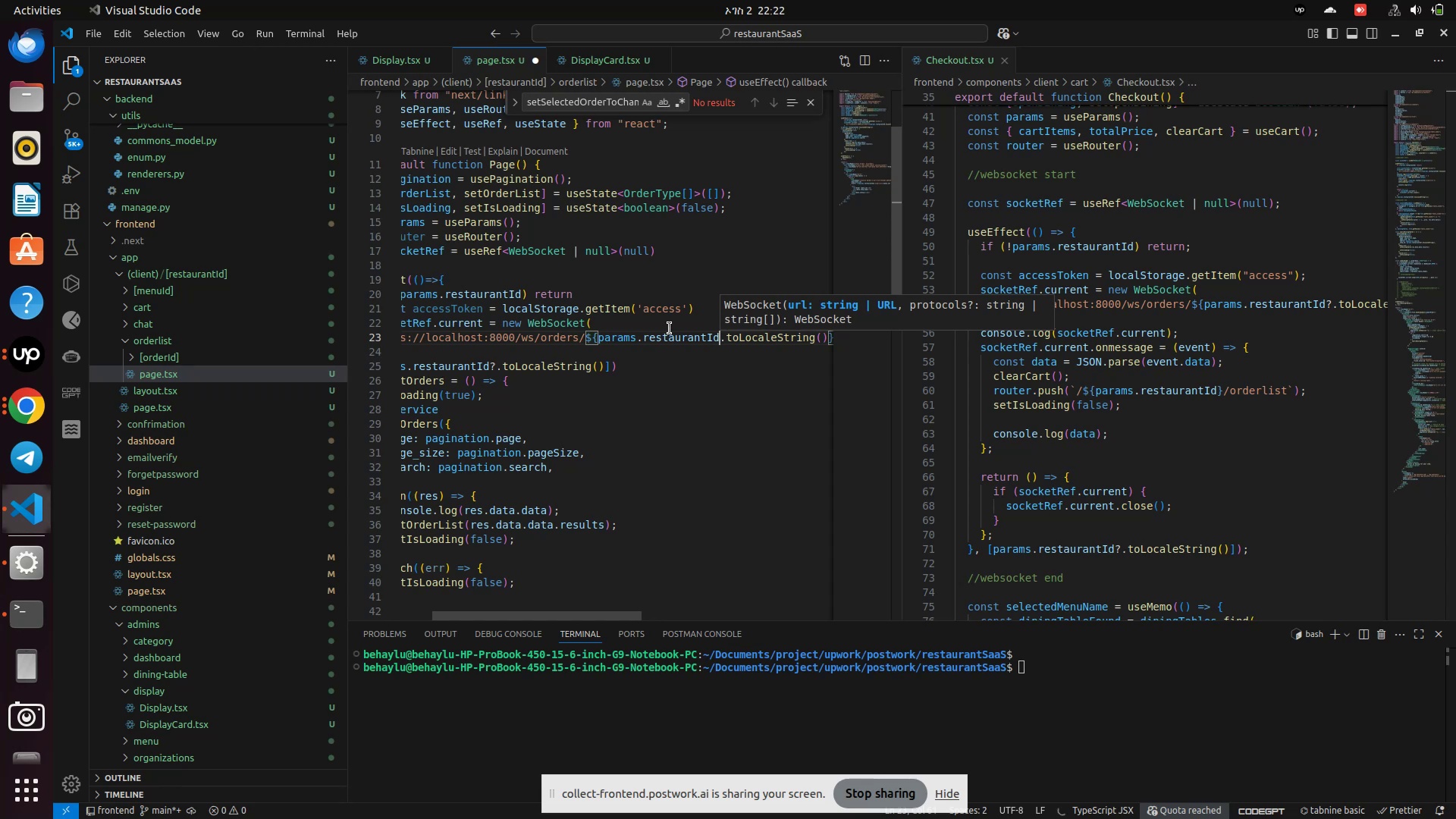 
key(Shift+Slash)
 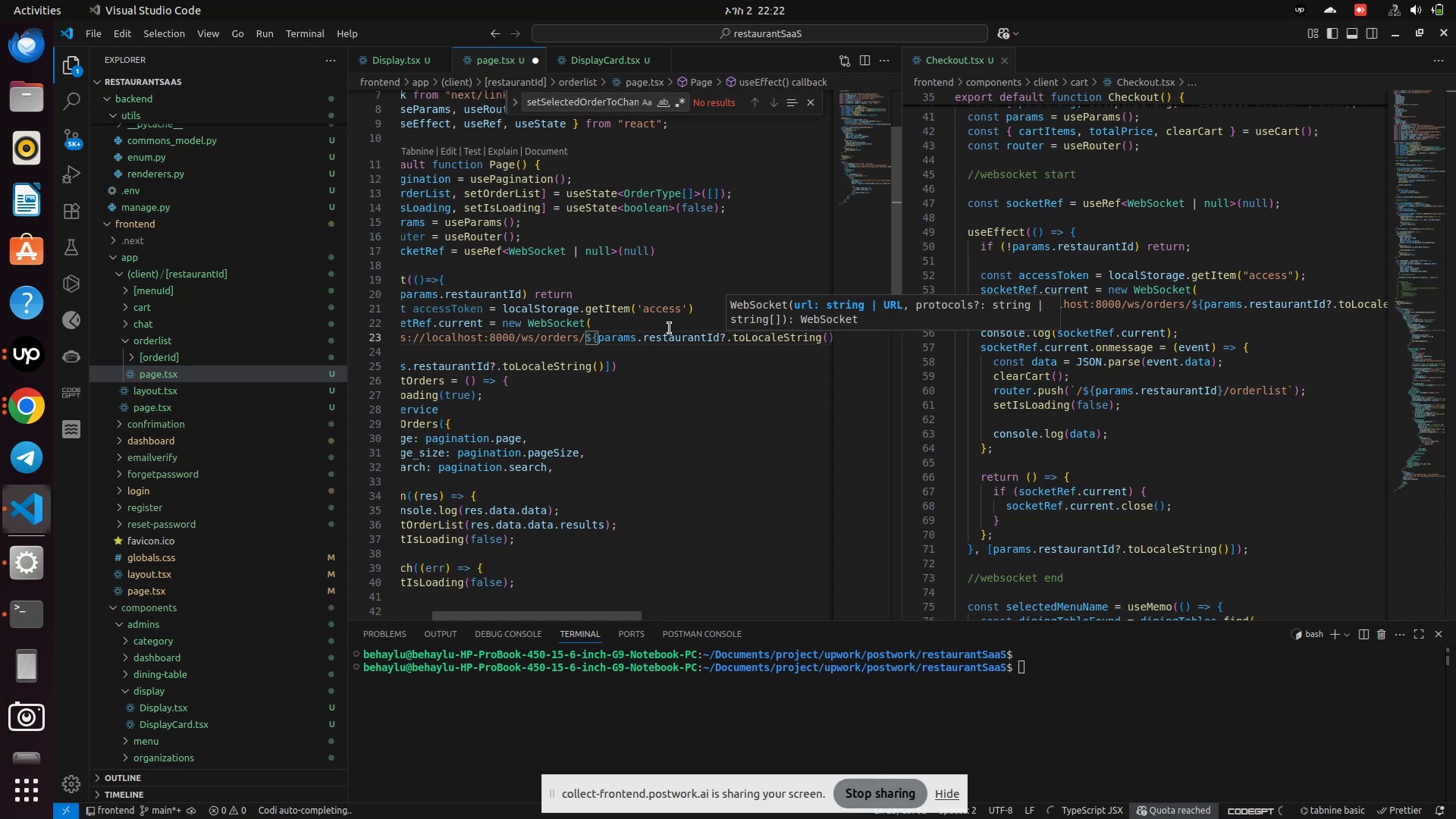 
key(Backspace)
 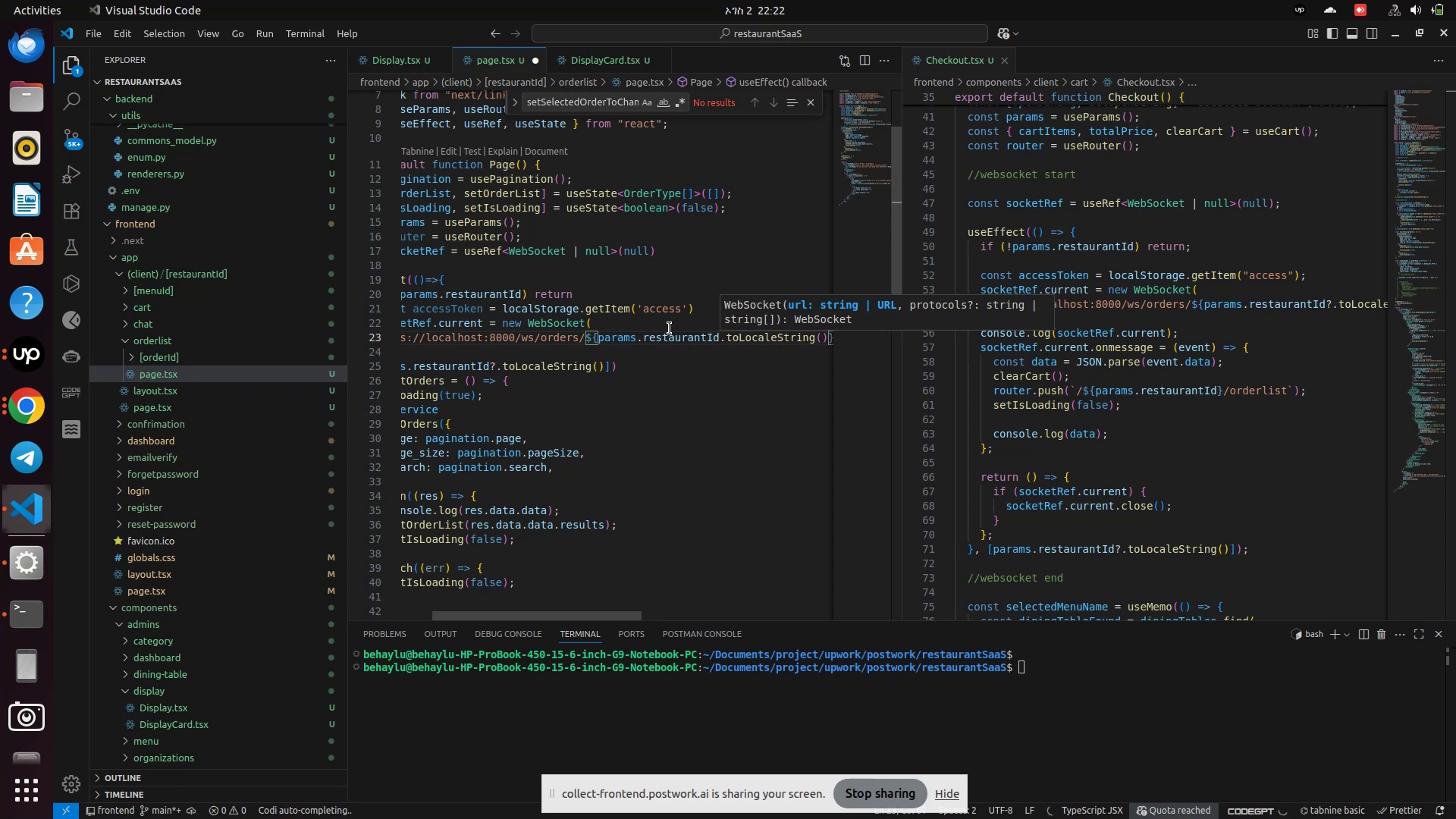 
hold_key(key=ArrowRight, duration=1.08)
 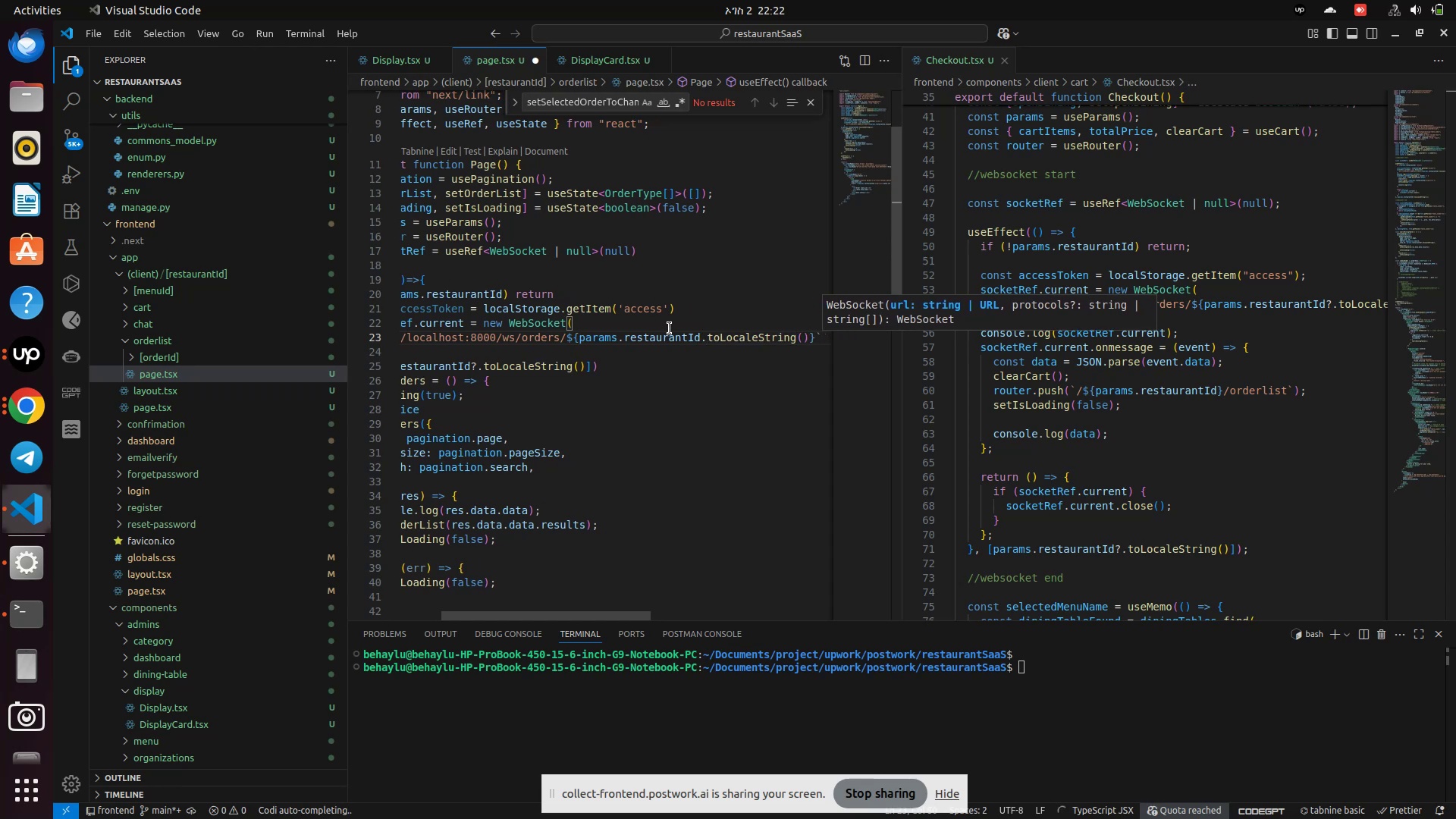 
key(ArrowLeft)
 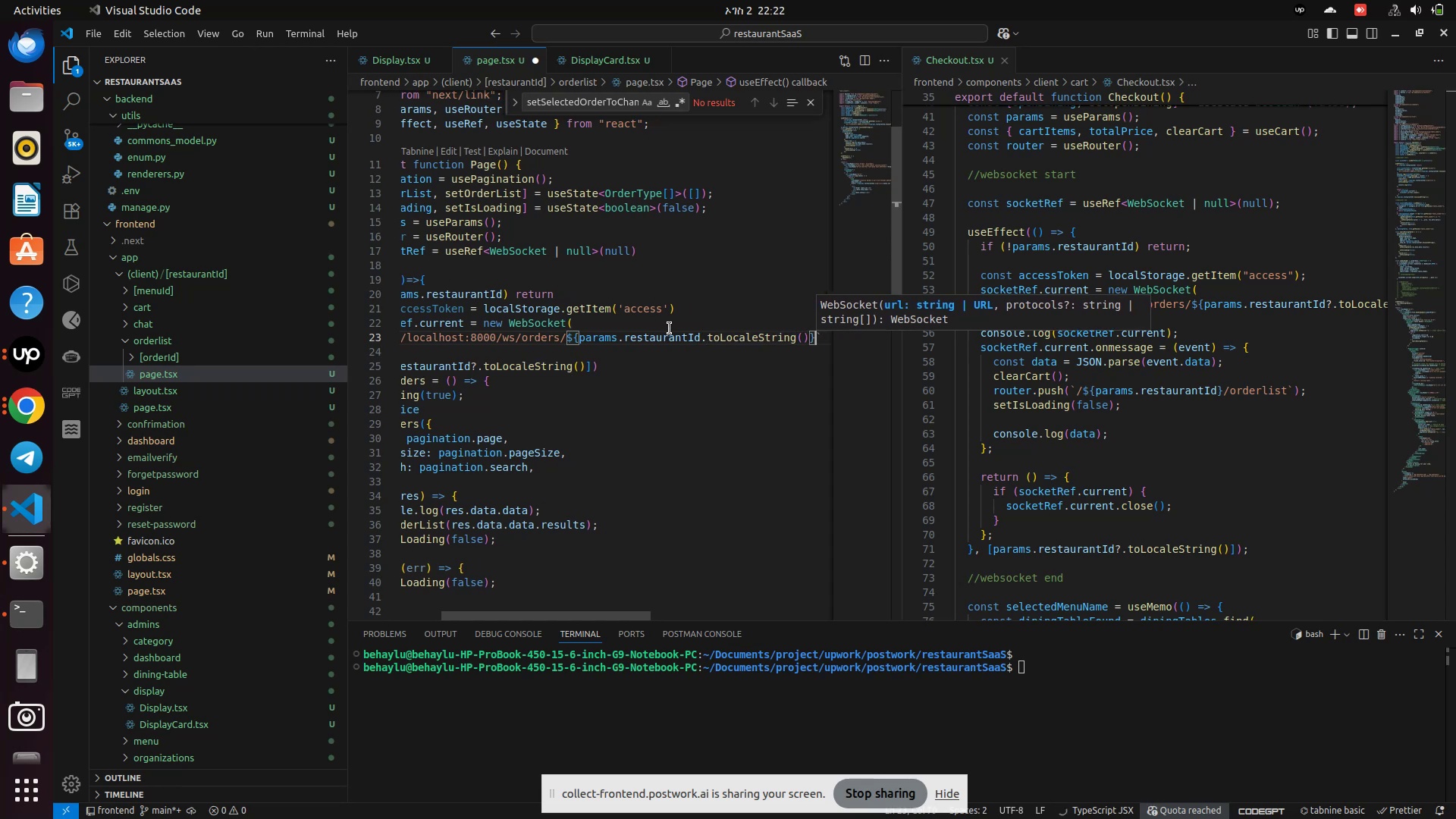 
key(ArrowLeft)
 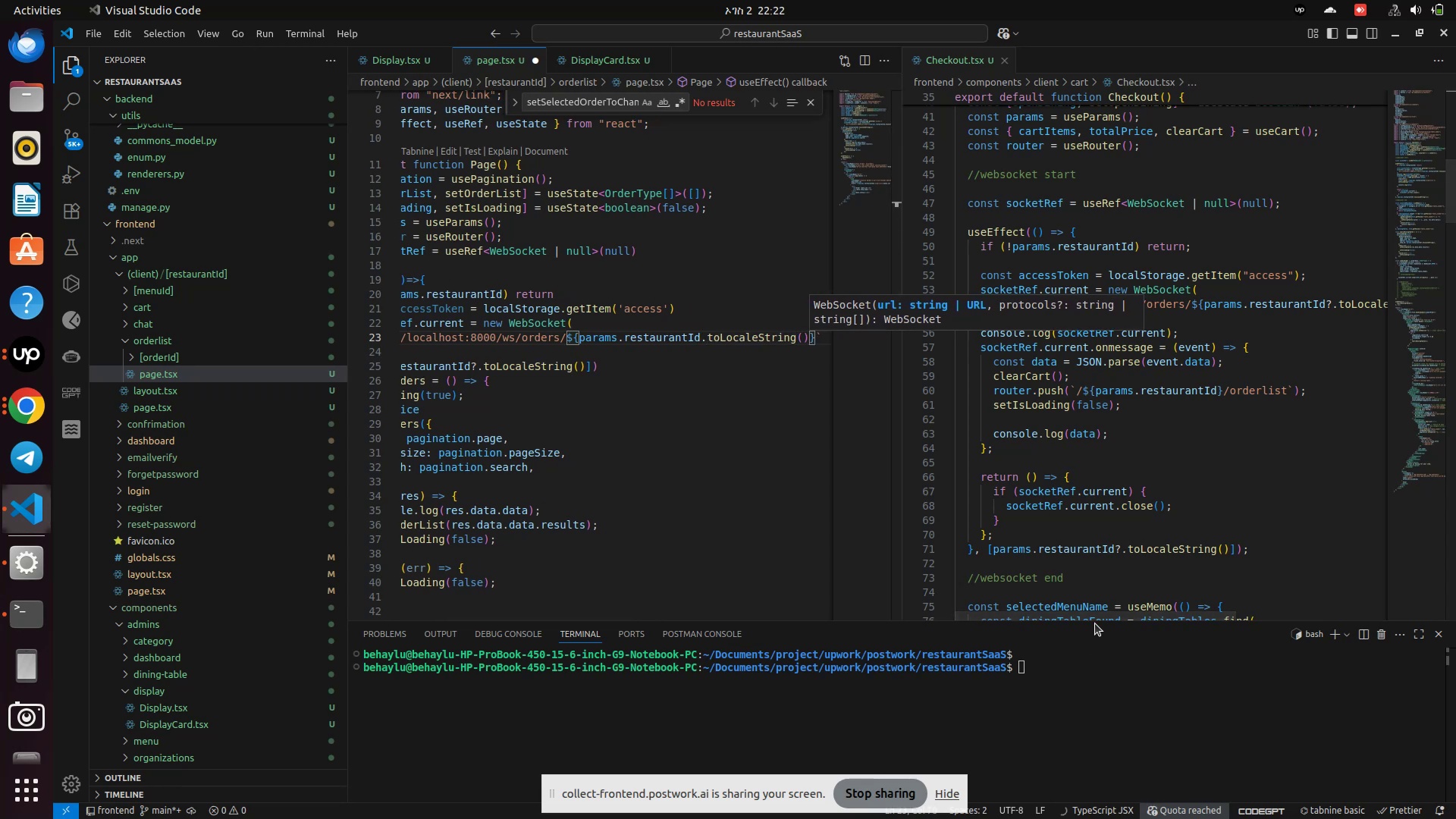 
left_click_drag(start_coordinate=[1103, 613], to_coordinate=[1243, 601])
 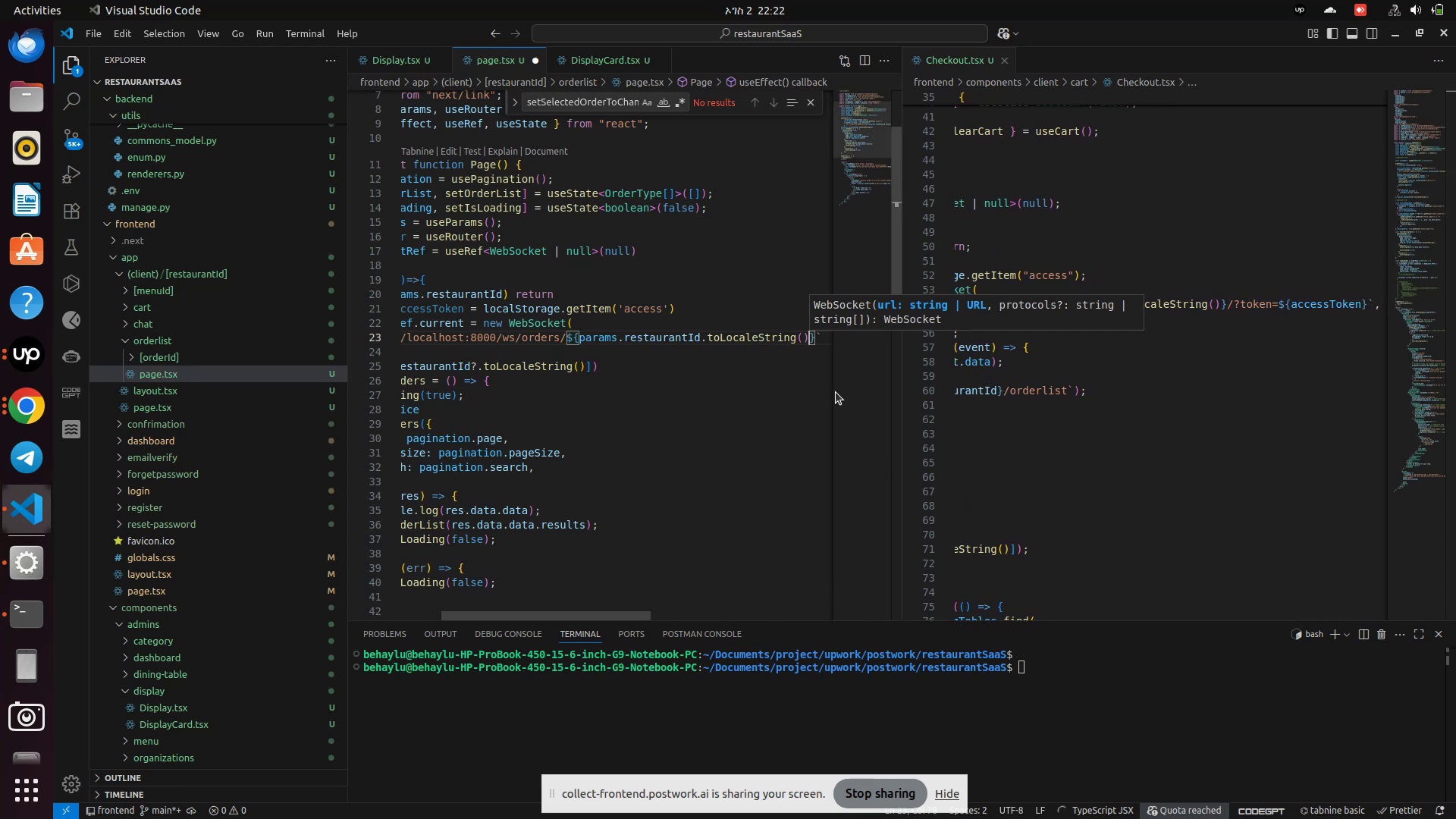 
key(ArrowRight)
 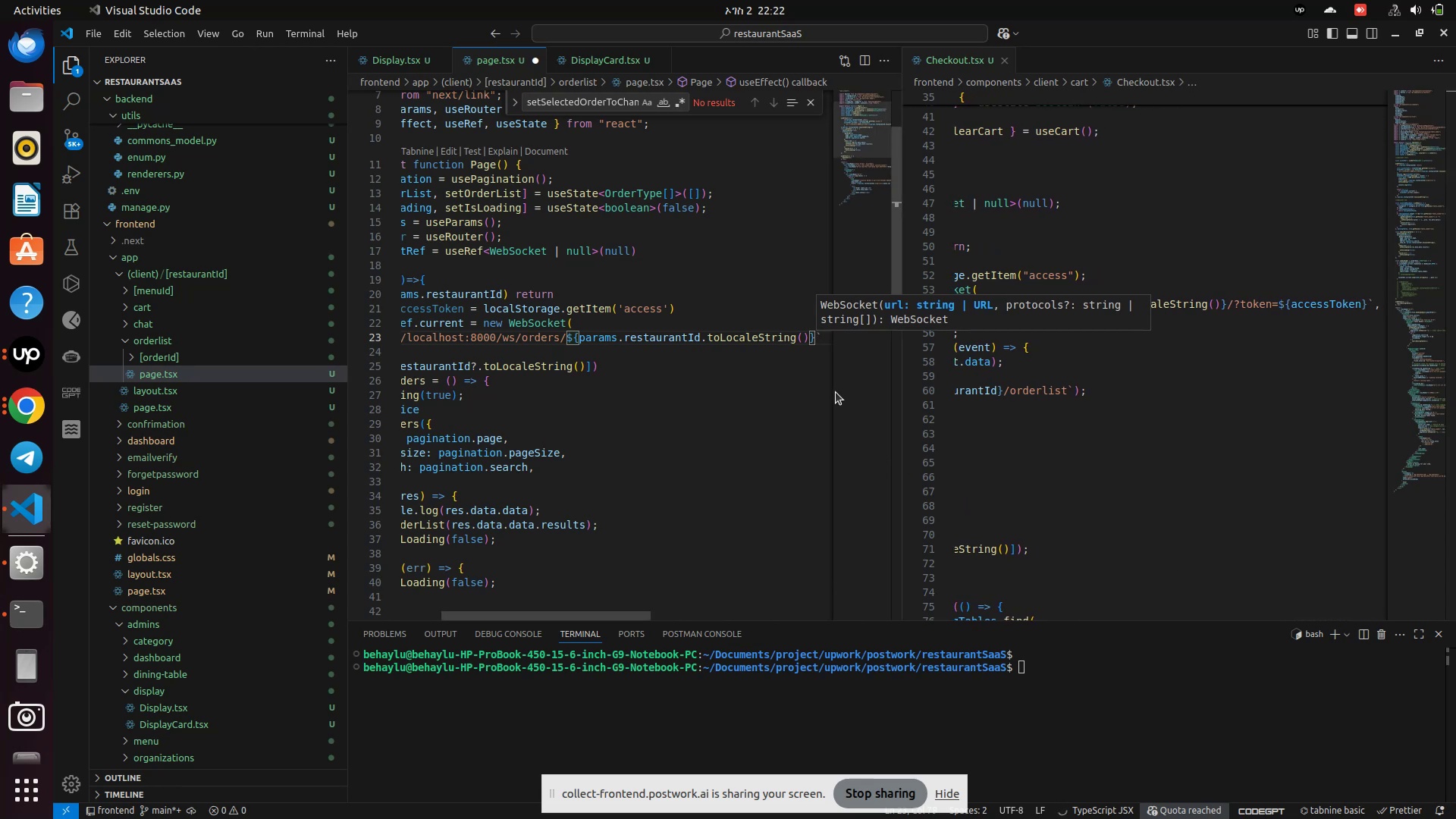 
type(/?token=${acc)
 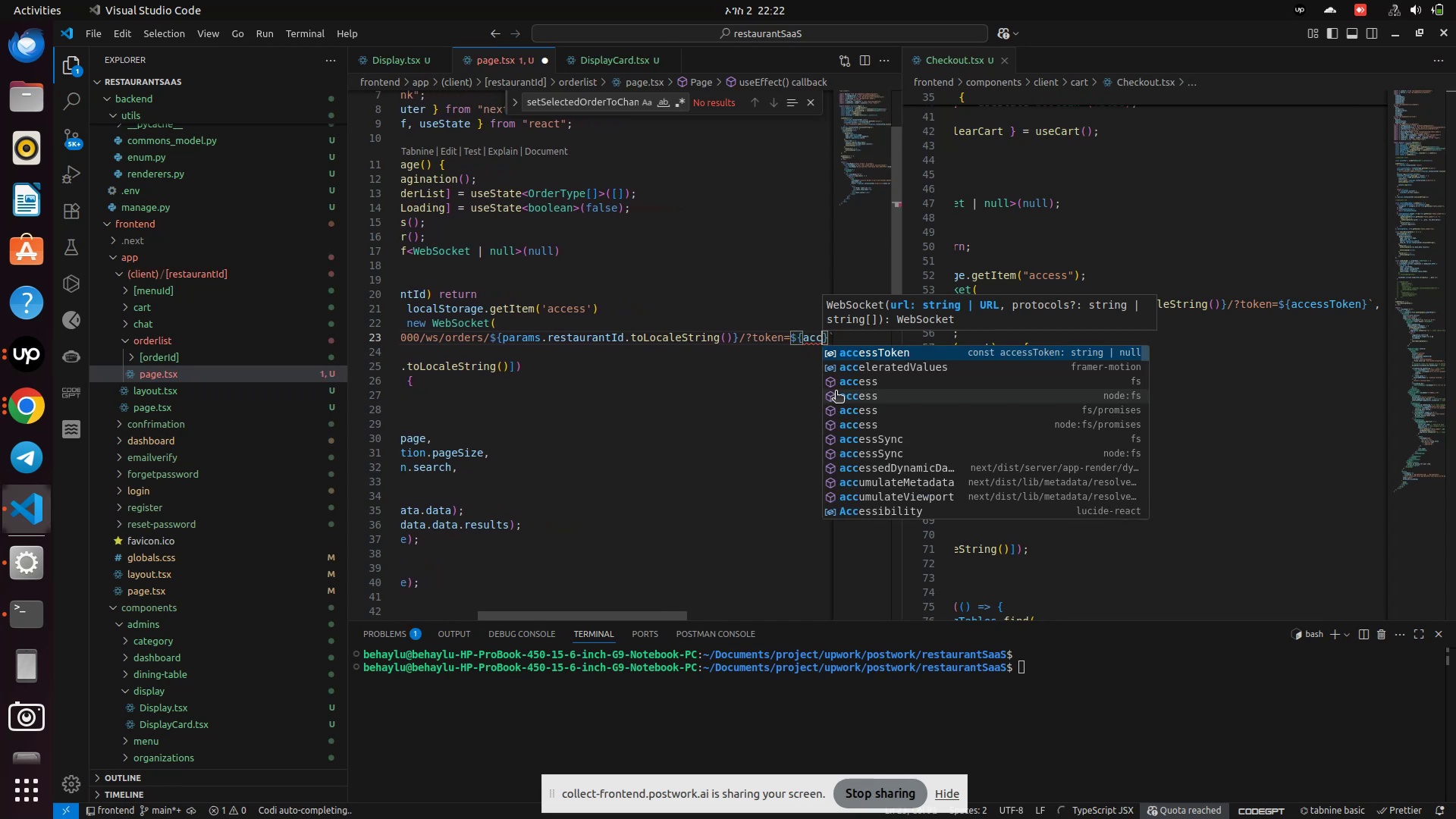 
key(Enter)
 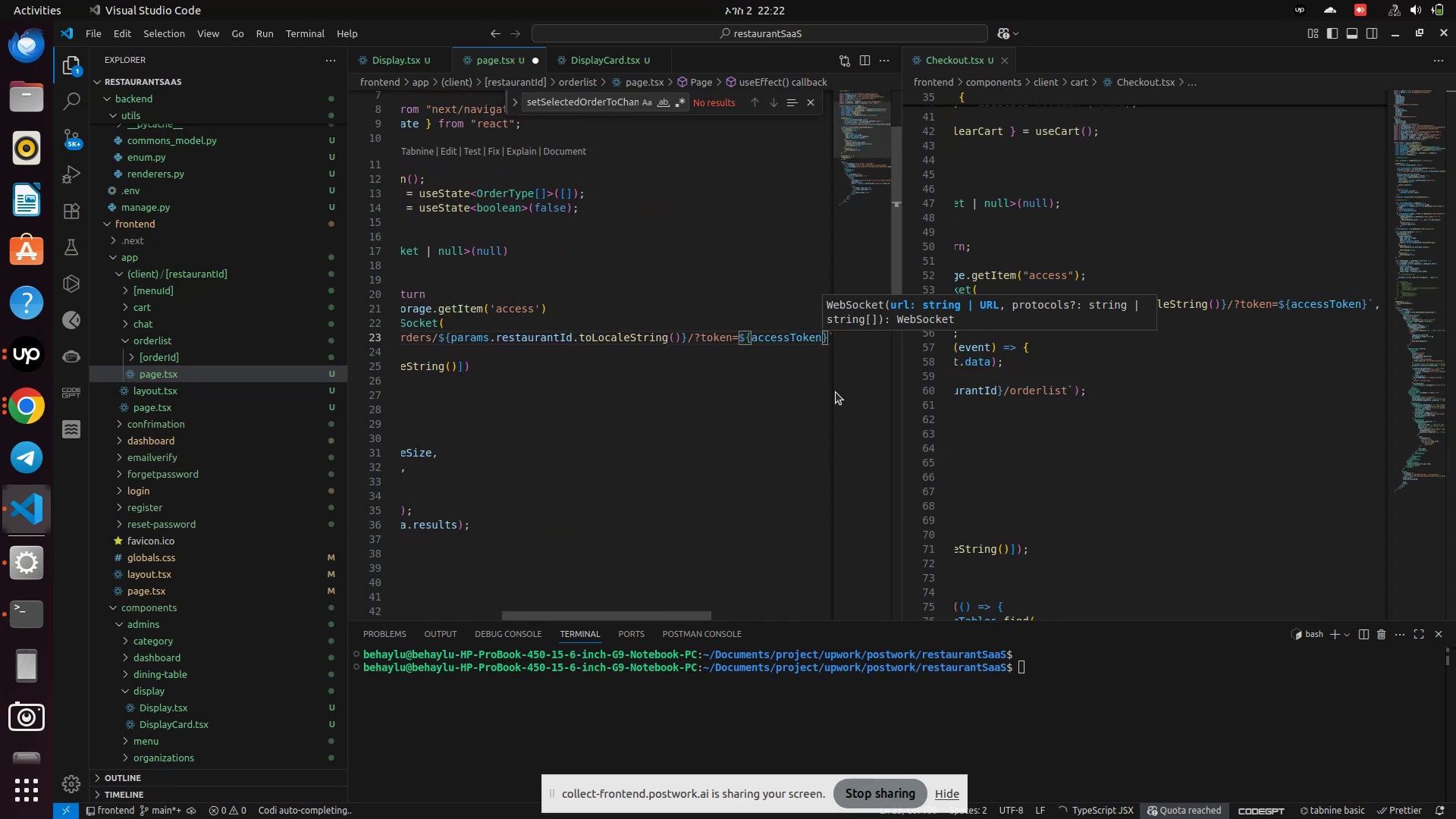 
key(ArrowRight)
 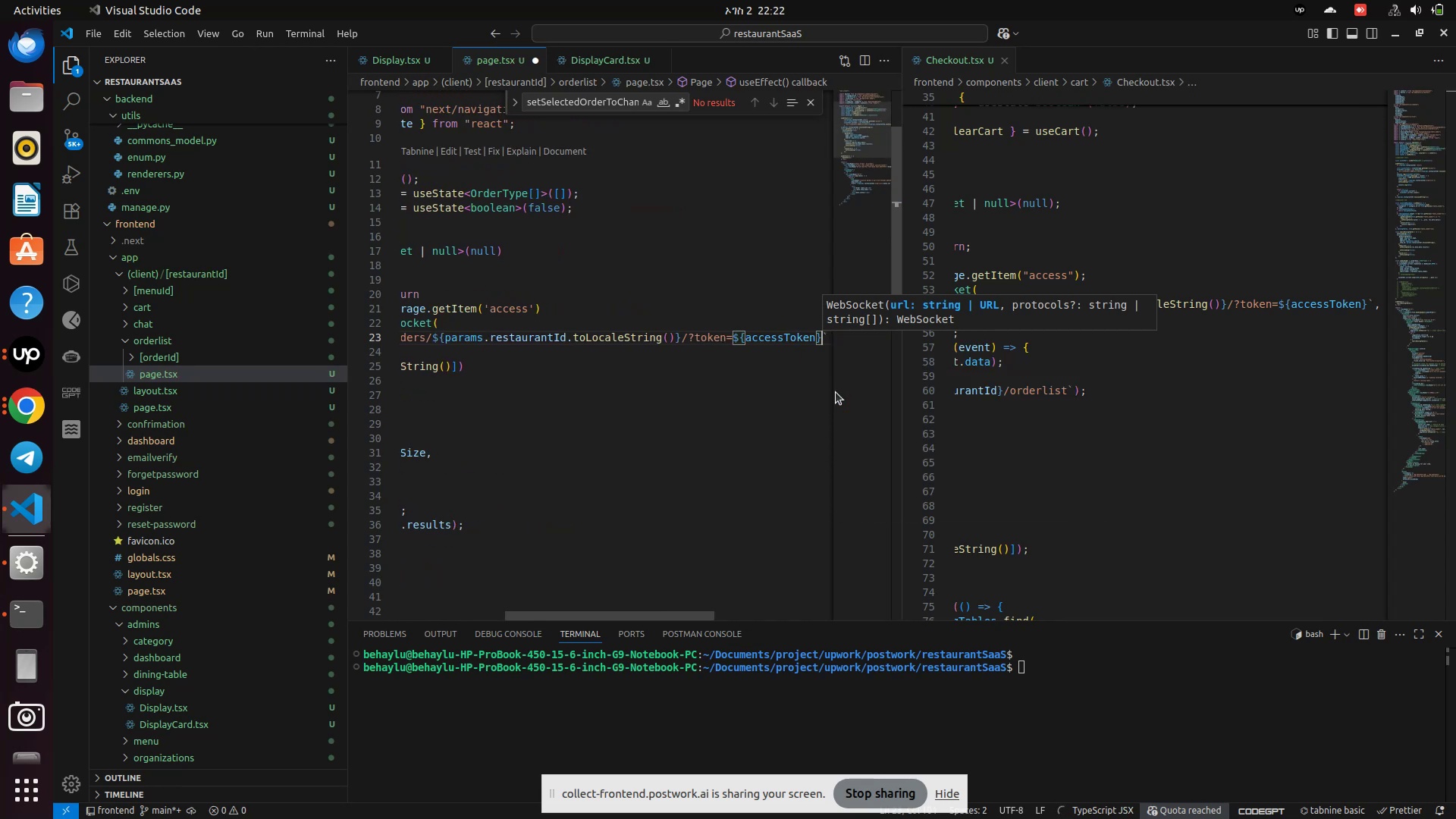 
key(ArrowRight)
 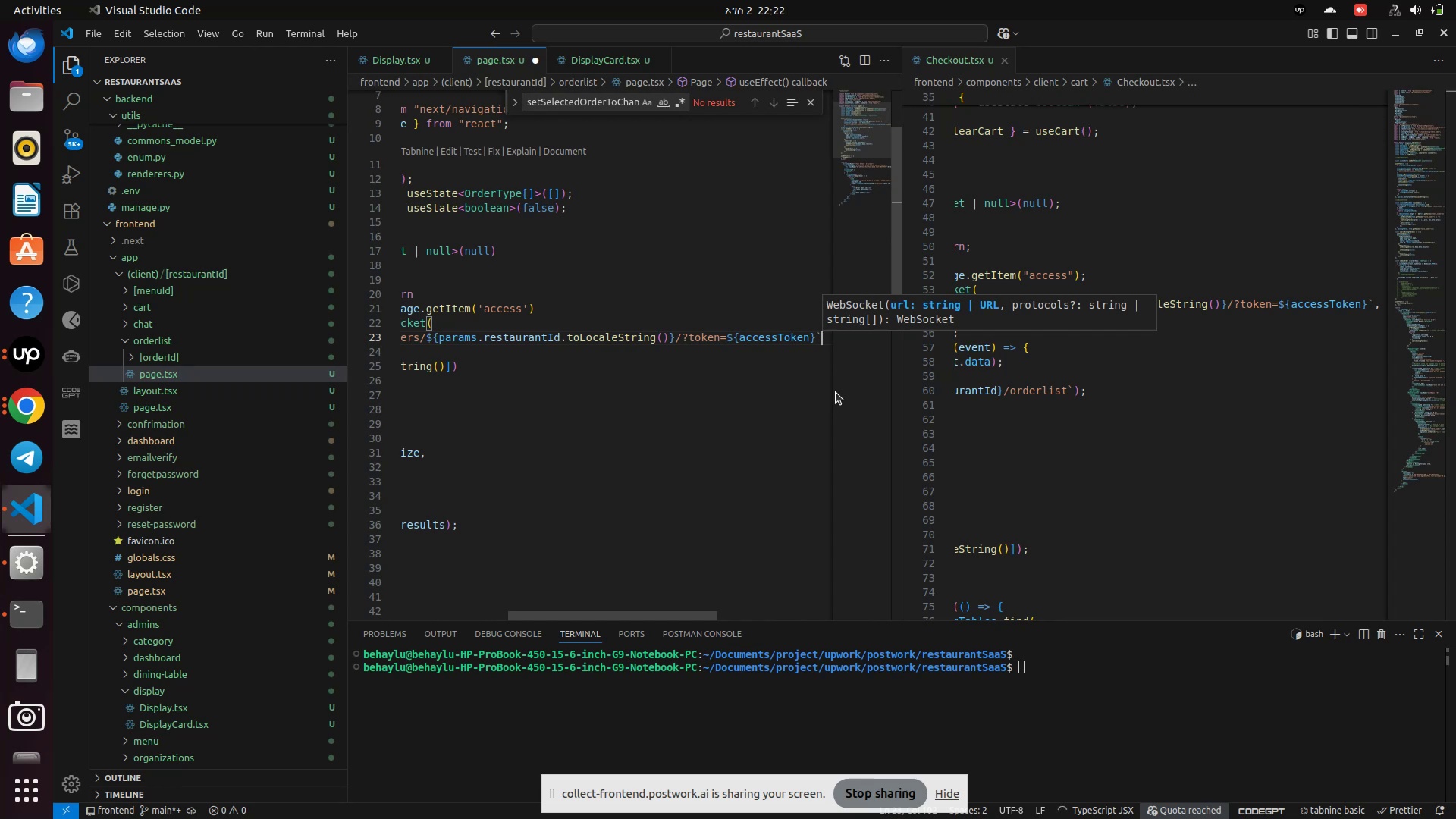 
key(ArrowRight)
 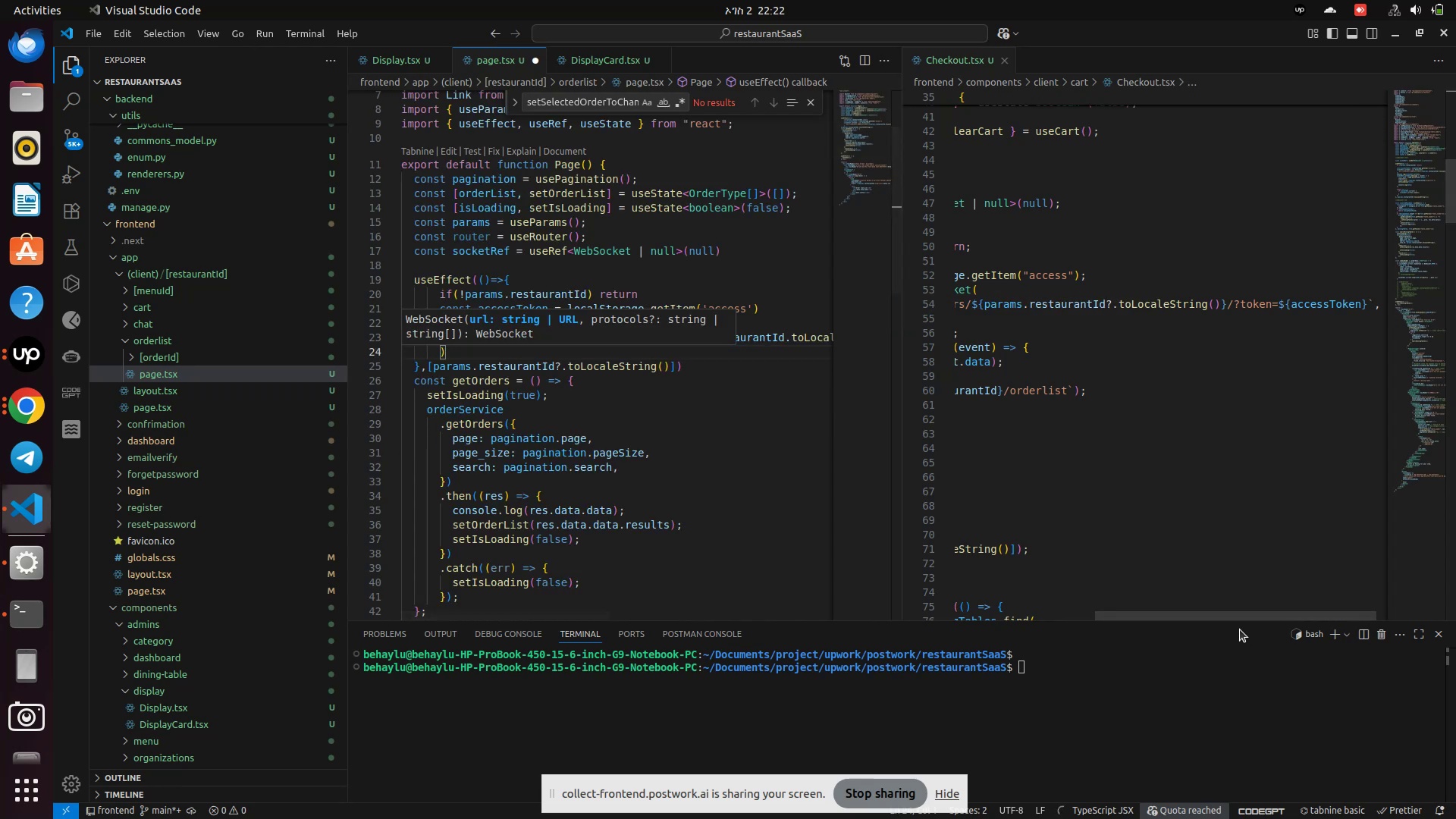 
wait(5.41)
 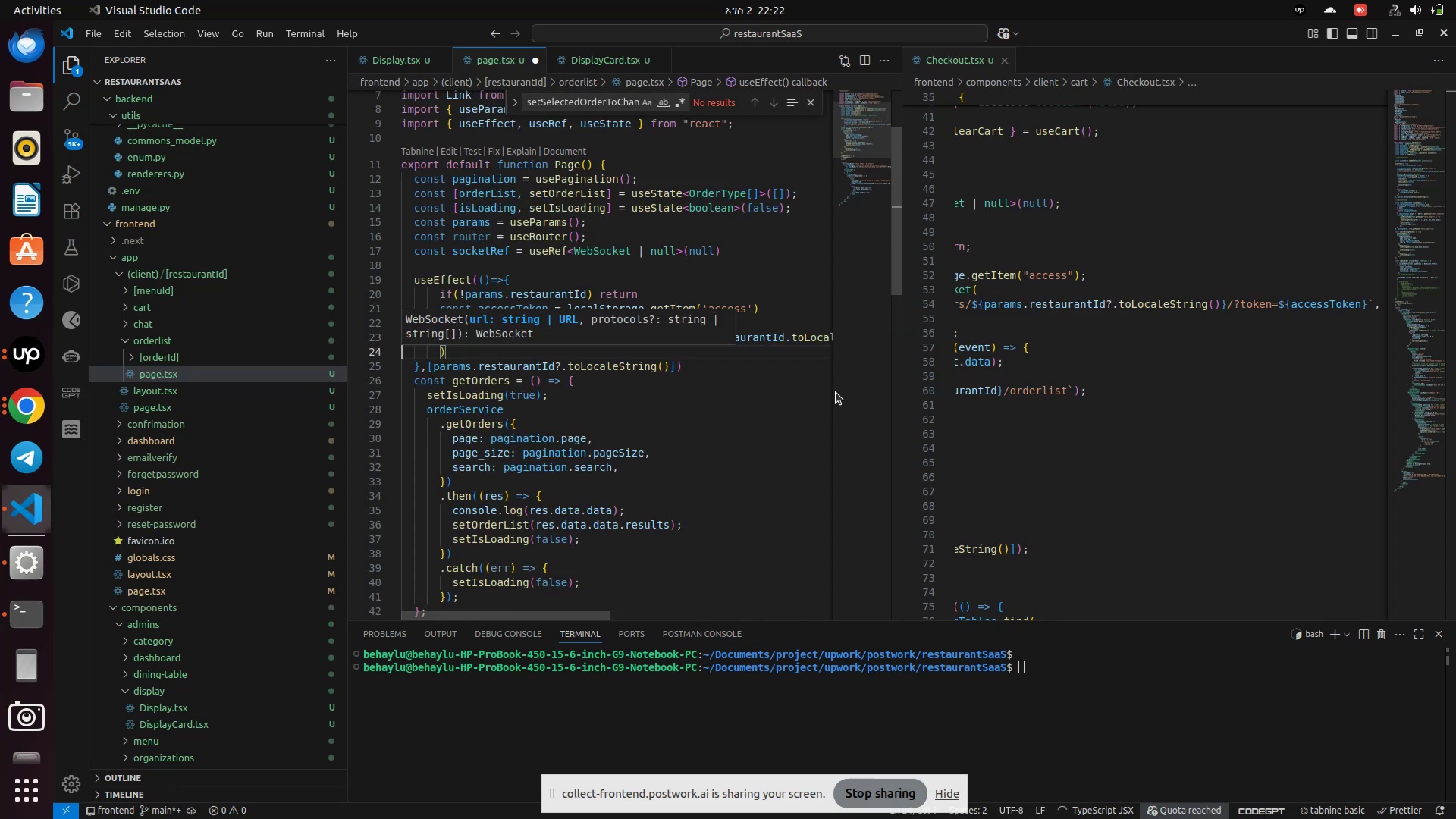 
left_click_drag(start_coordinate=[1240, 614], to_coordinate=[1038, 619])
 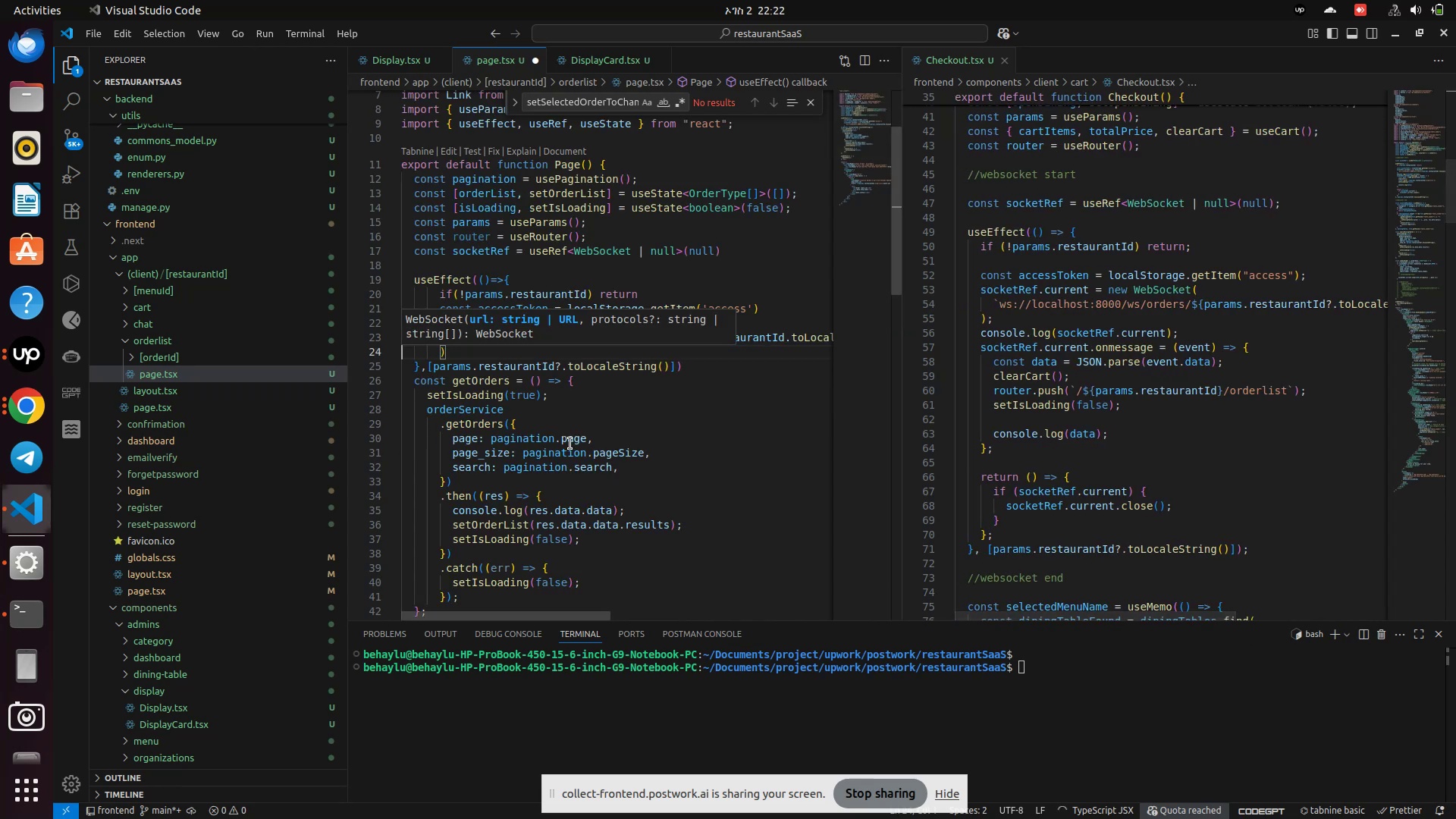 
left_click([573, 443])
 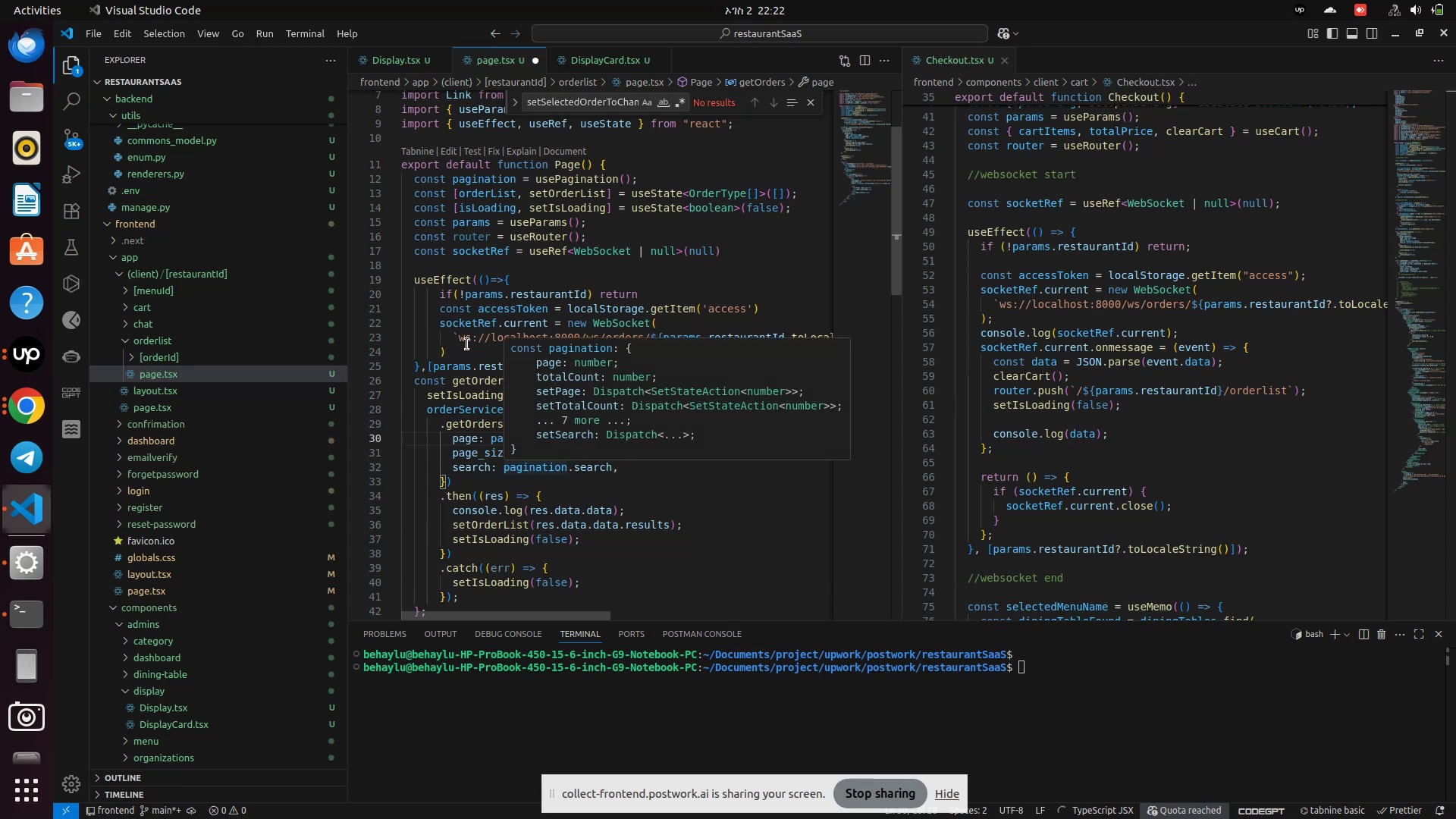 
left_click([463, 357])
 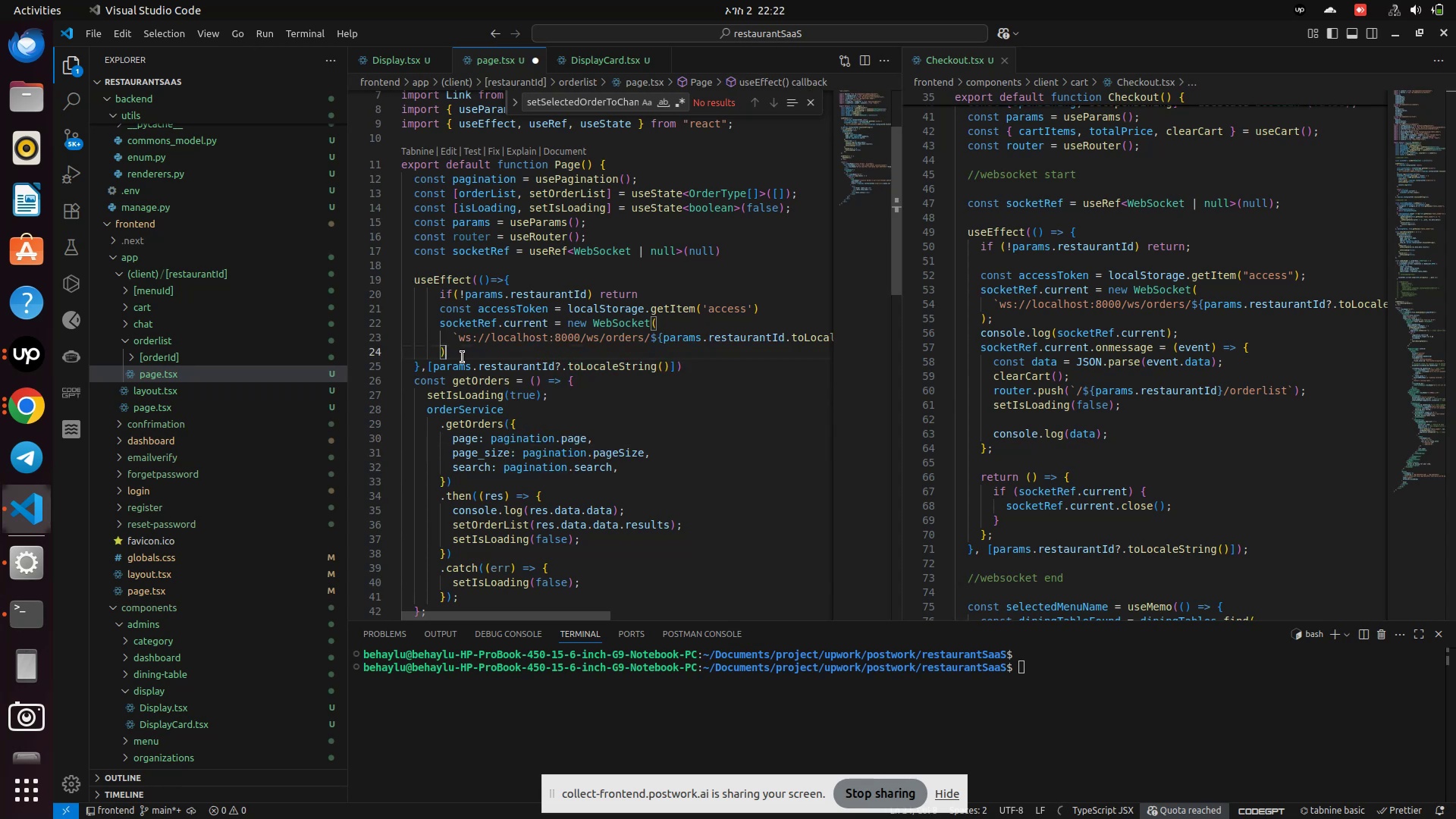 
key(Enter)
 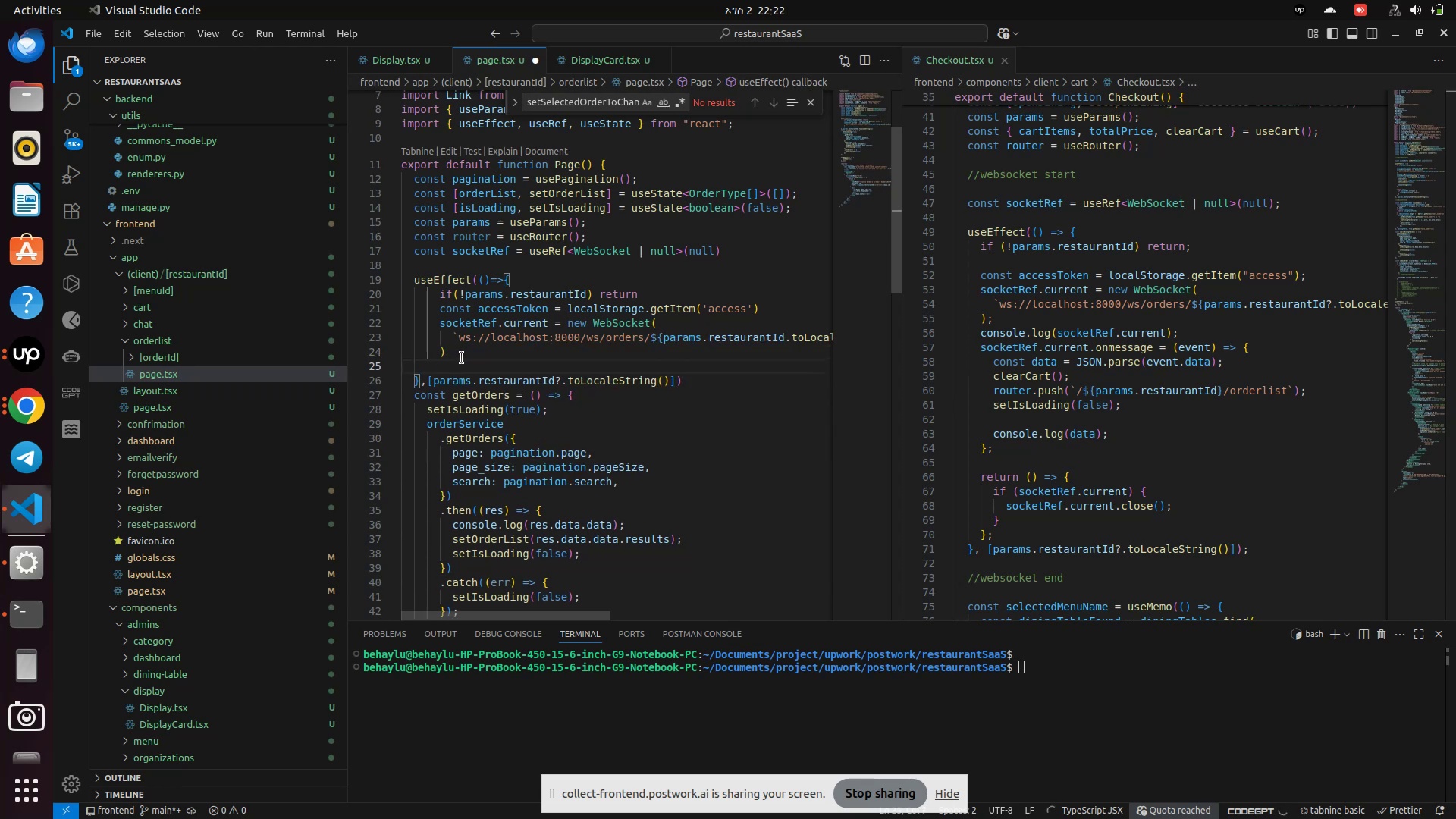 
type(socket)
 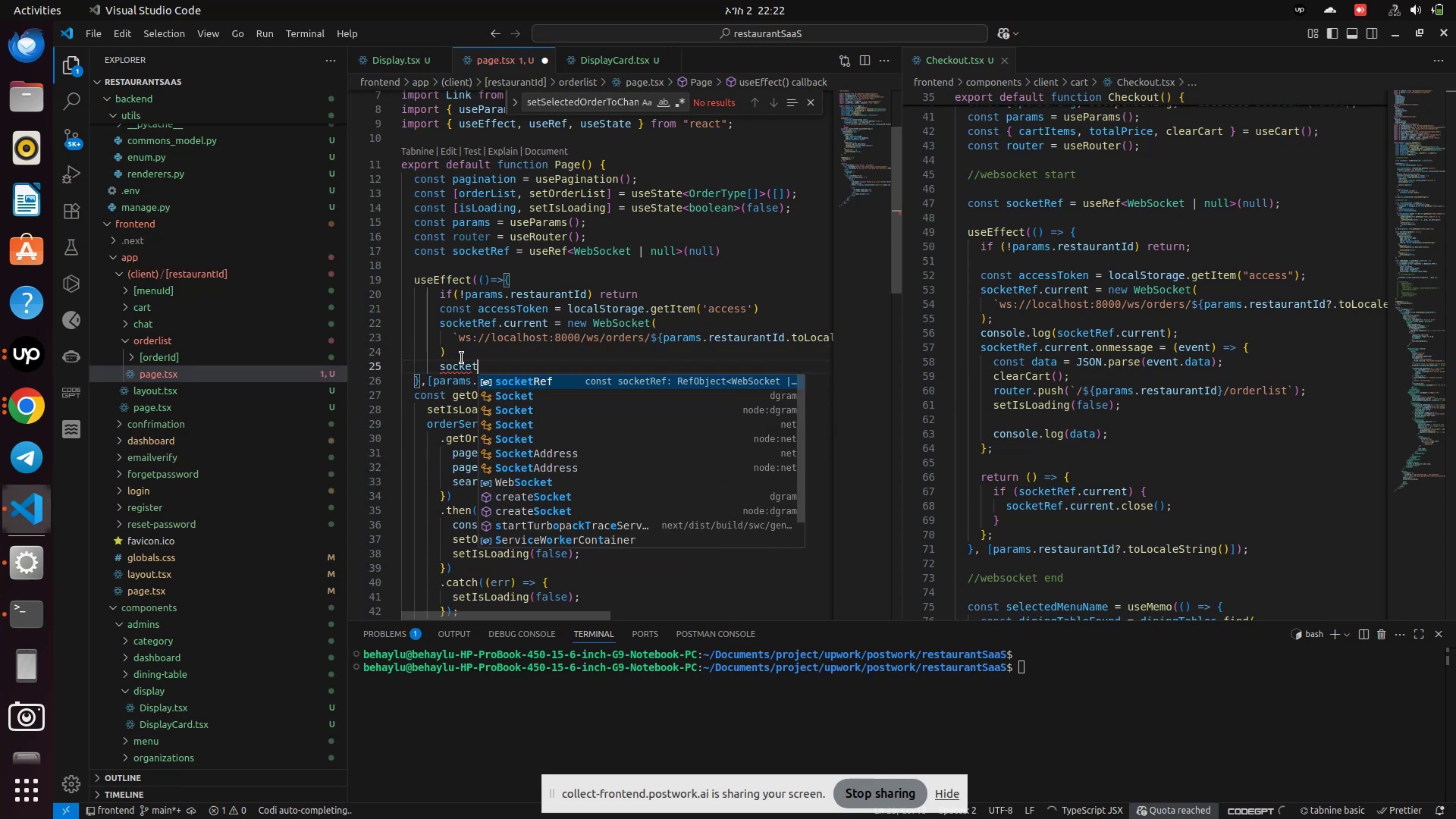 
key(Enter)
 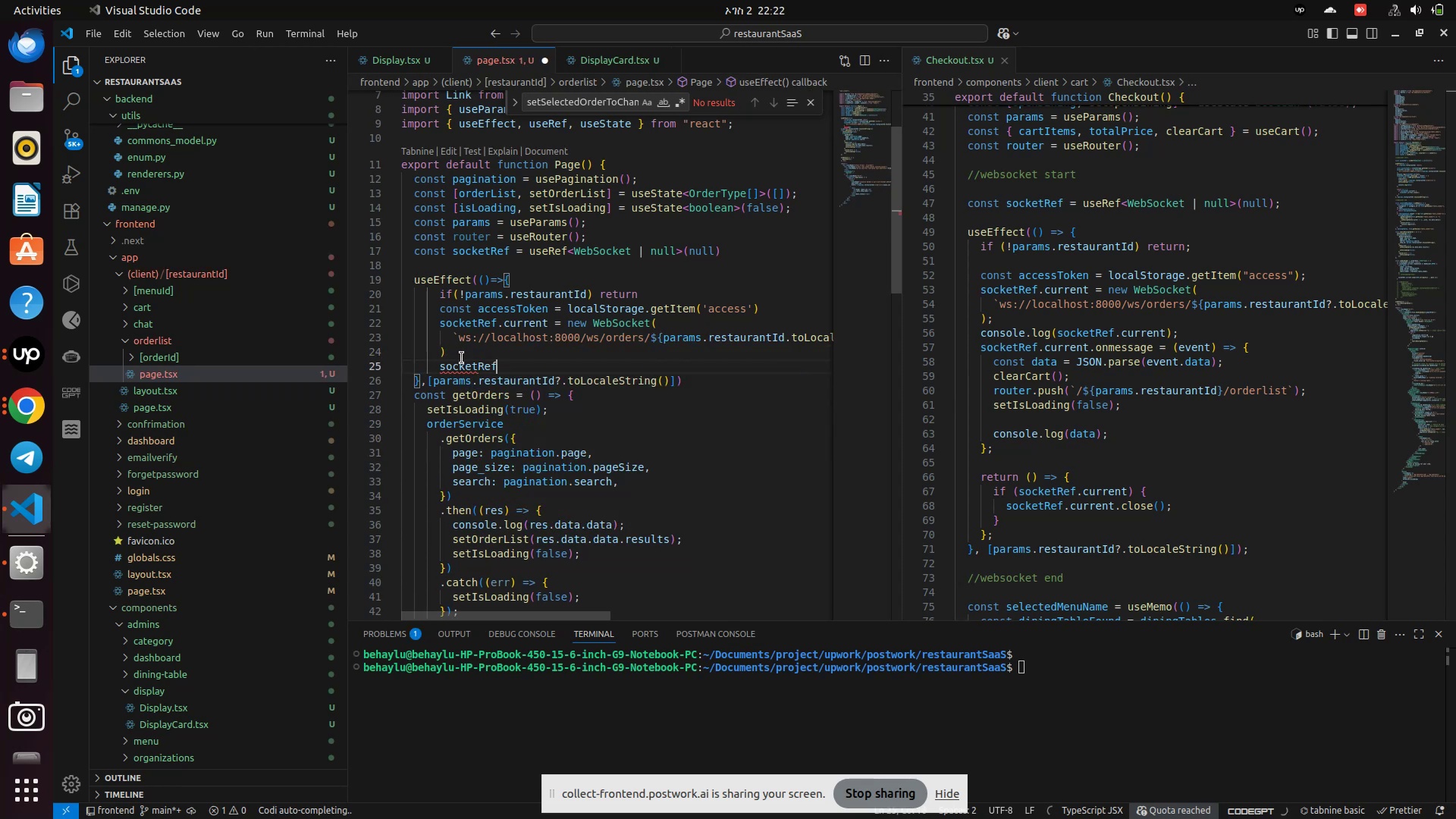 
type(.cu)
 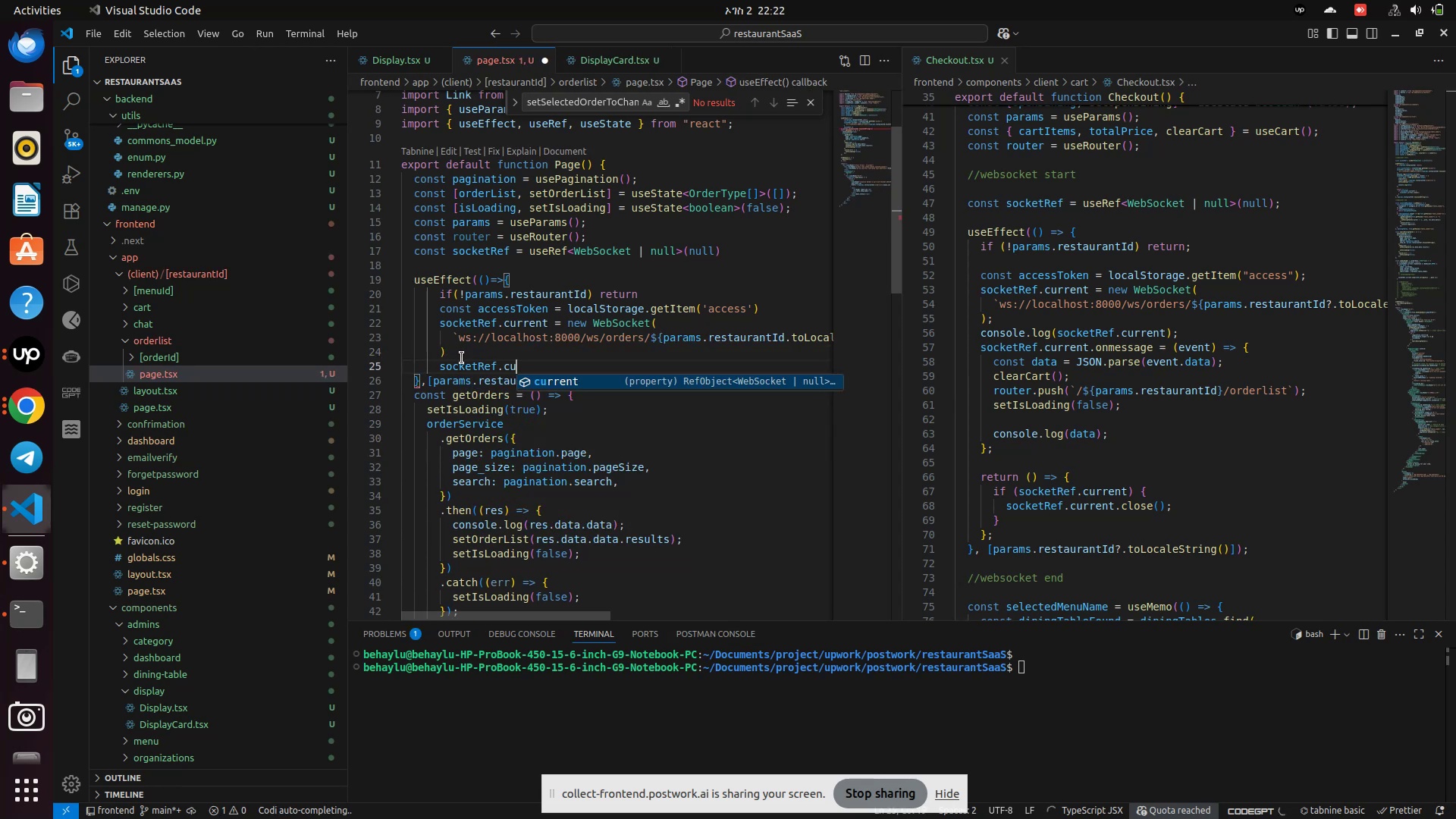 
key(Enter)
 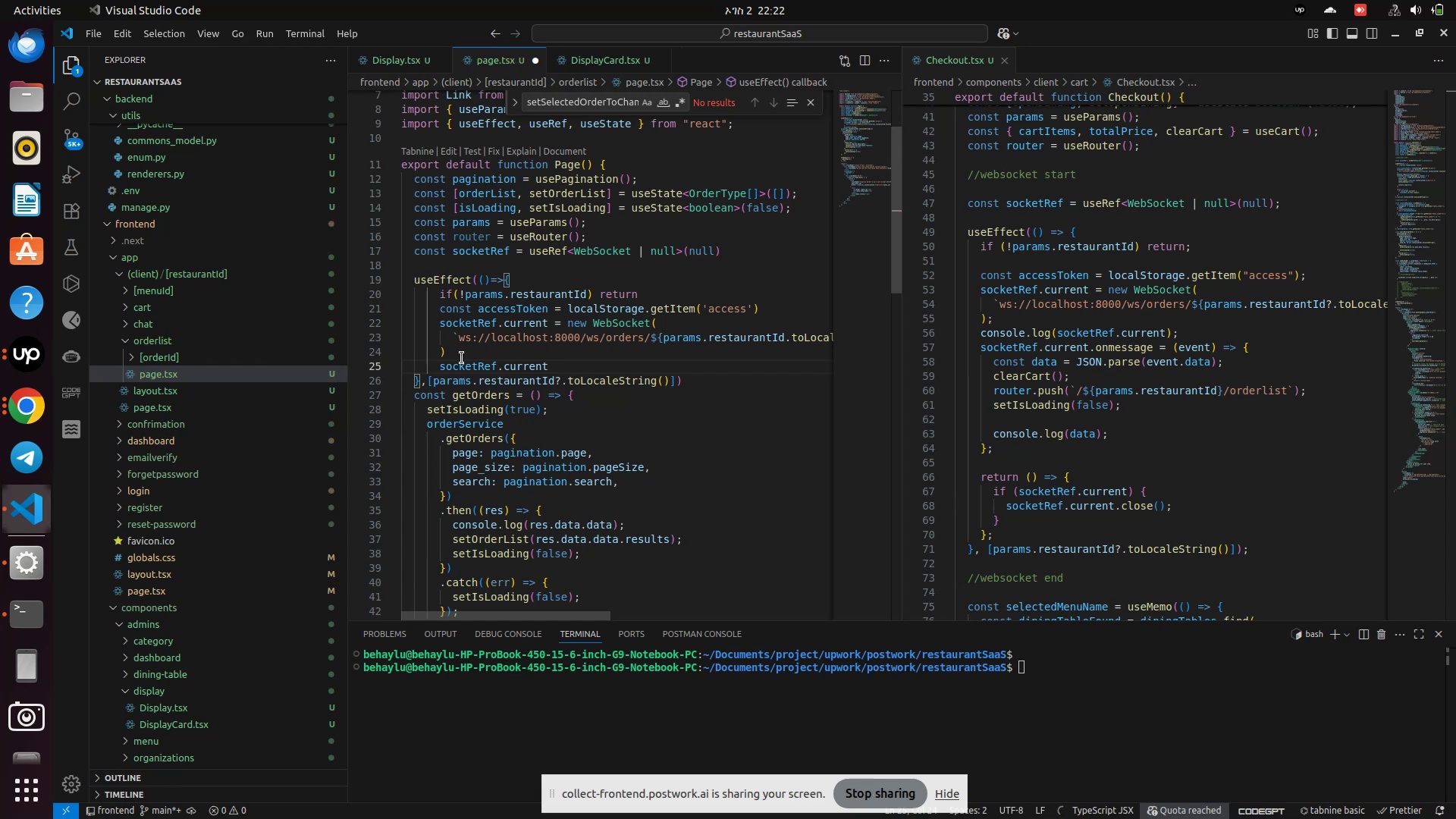 
type(.onmessage = (event)
 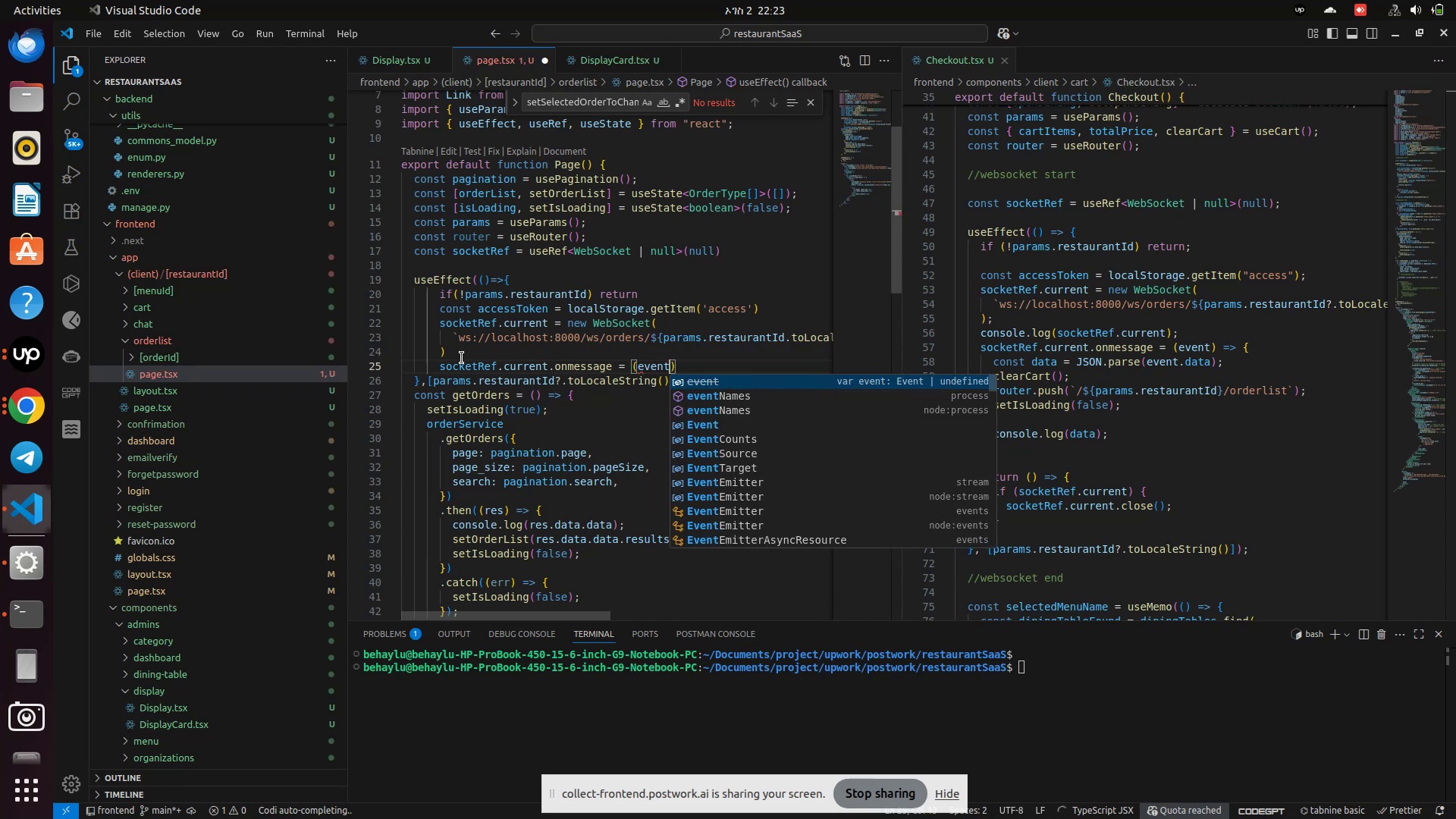 
key(ArrowRight)
 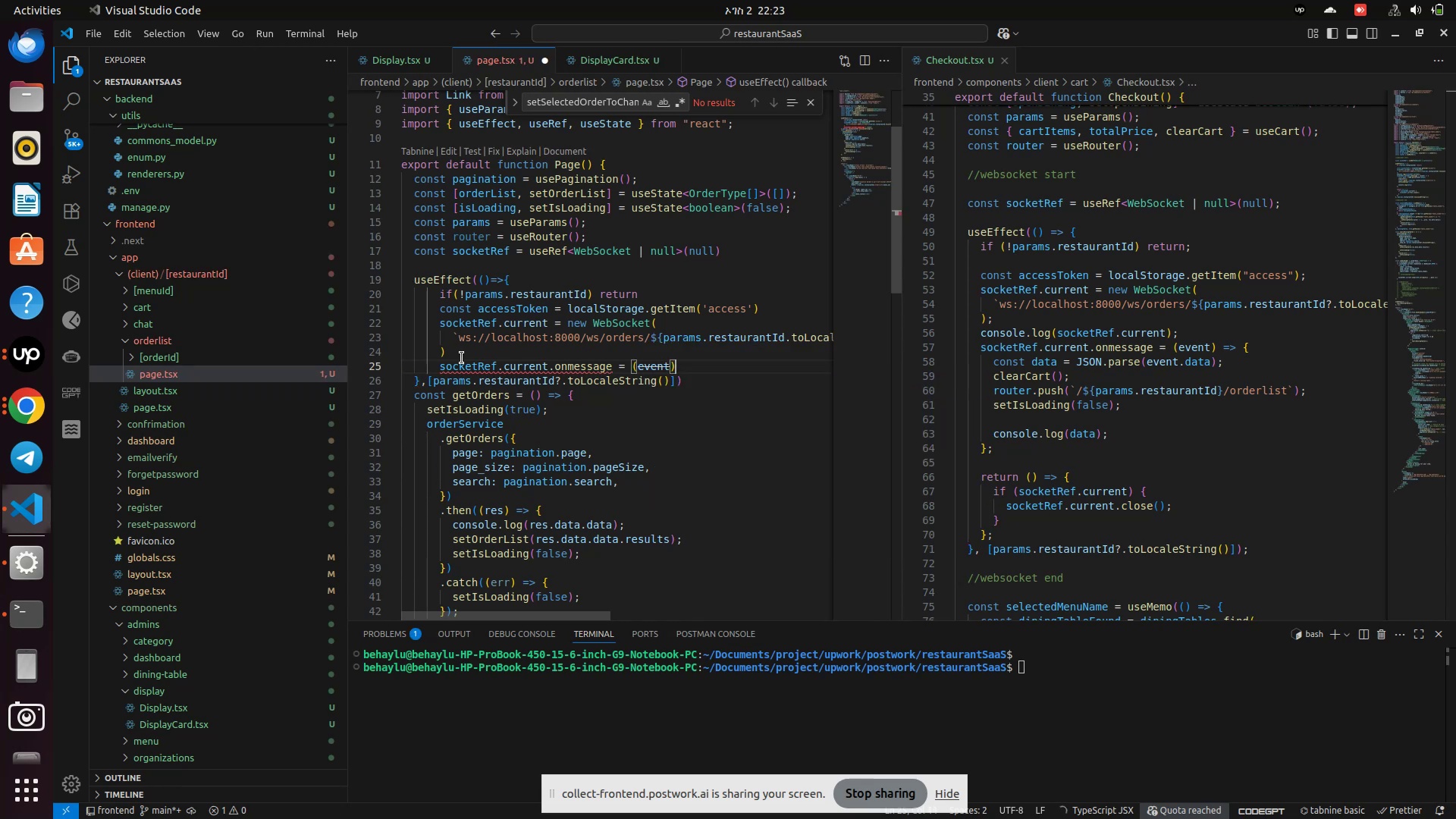 
key(Equal)
 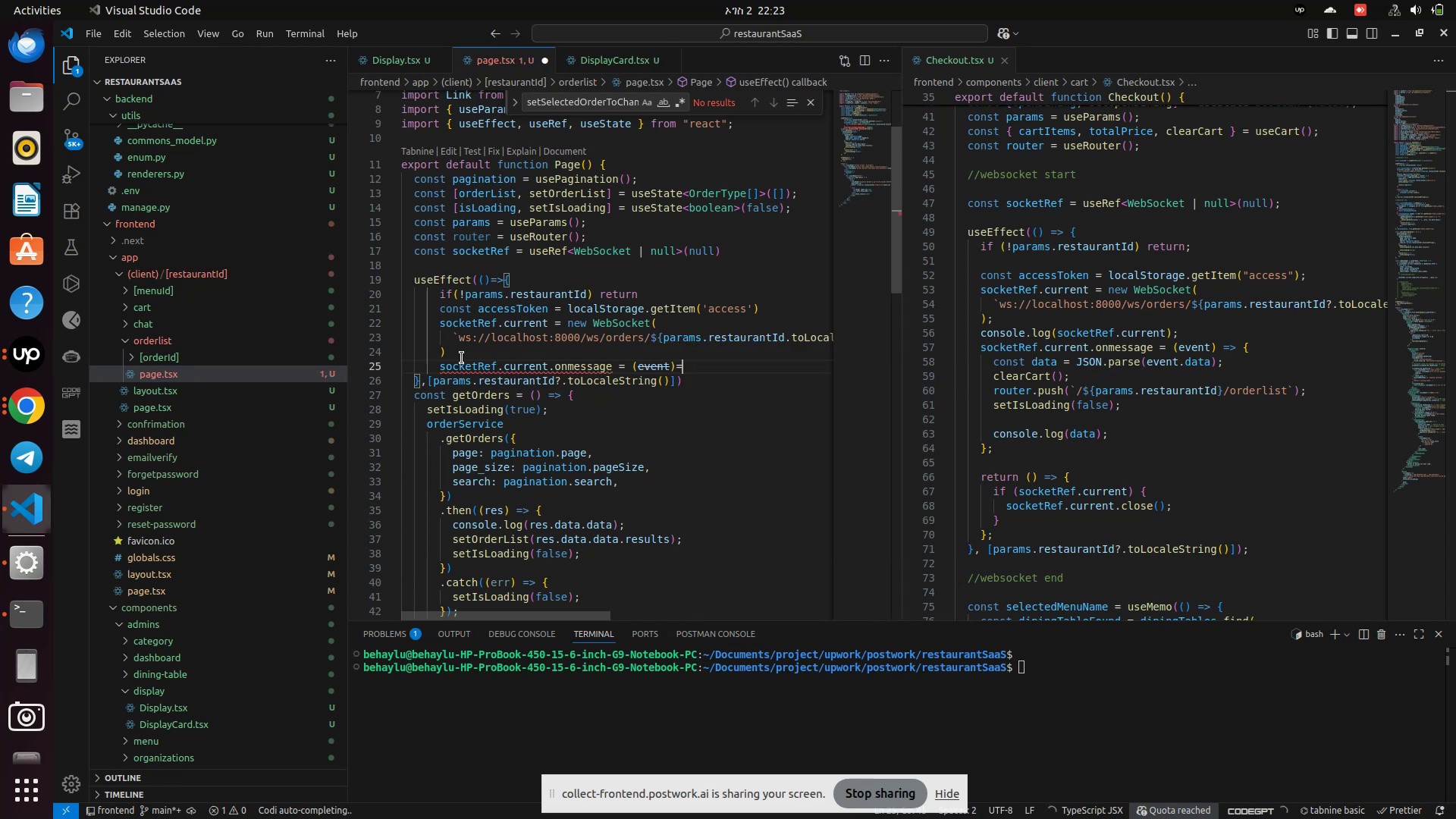 
key(Shift+Period)
 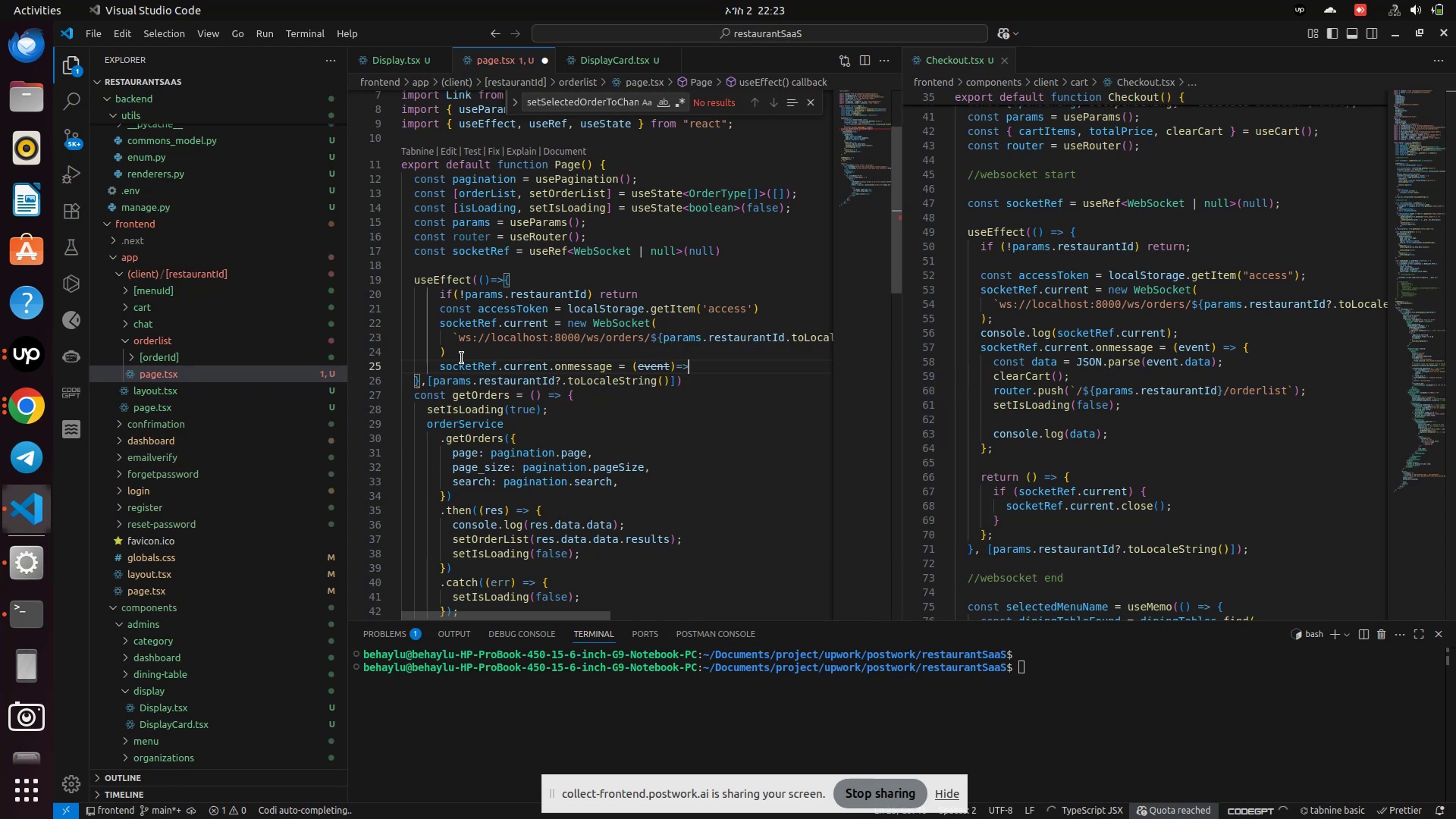 
key(Shift+BracketLeft)
 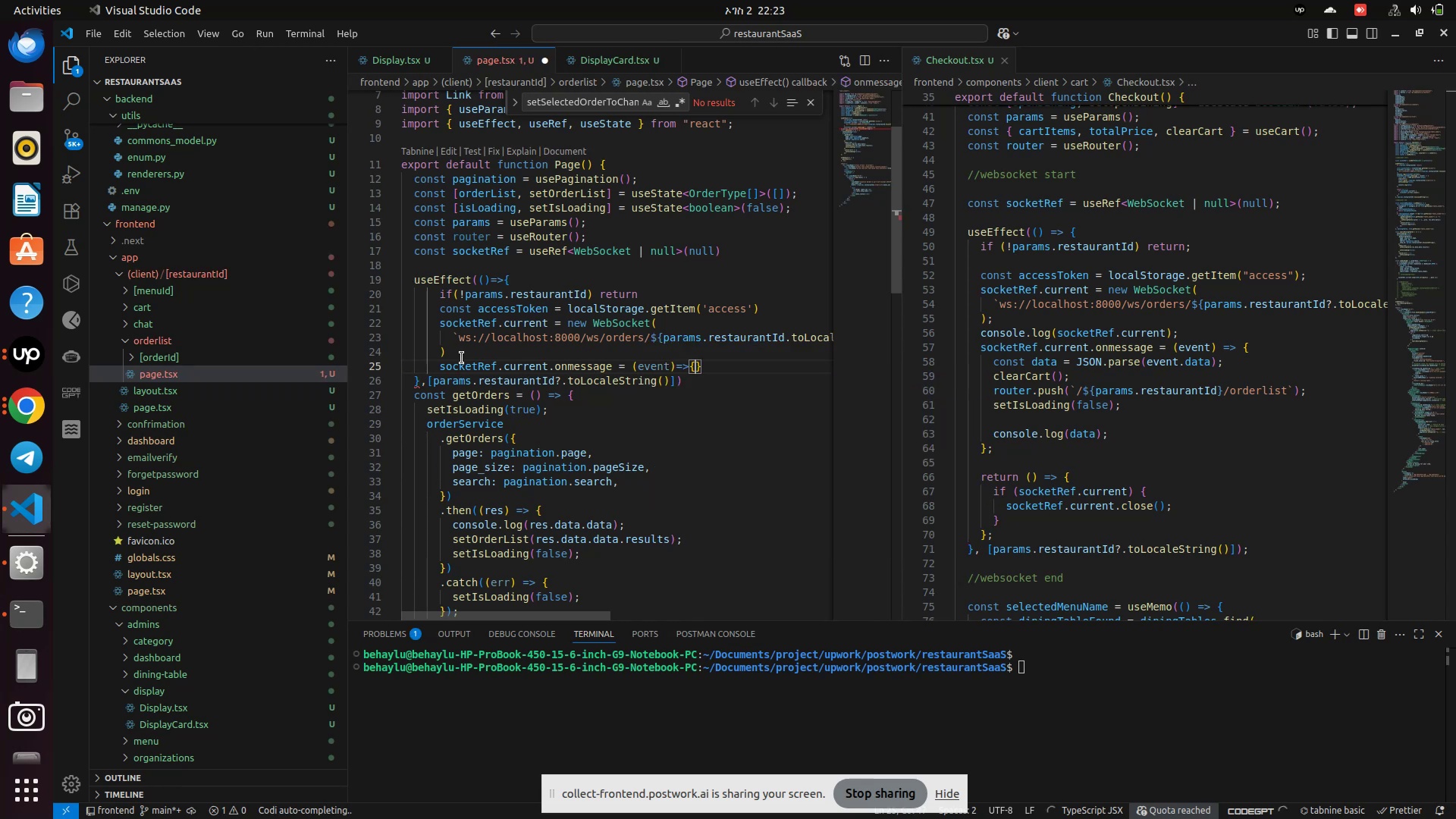 
key(Enter)
 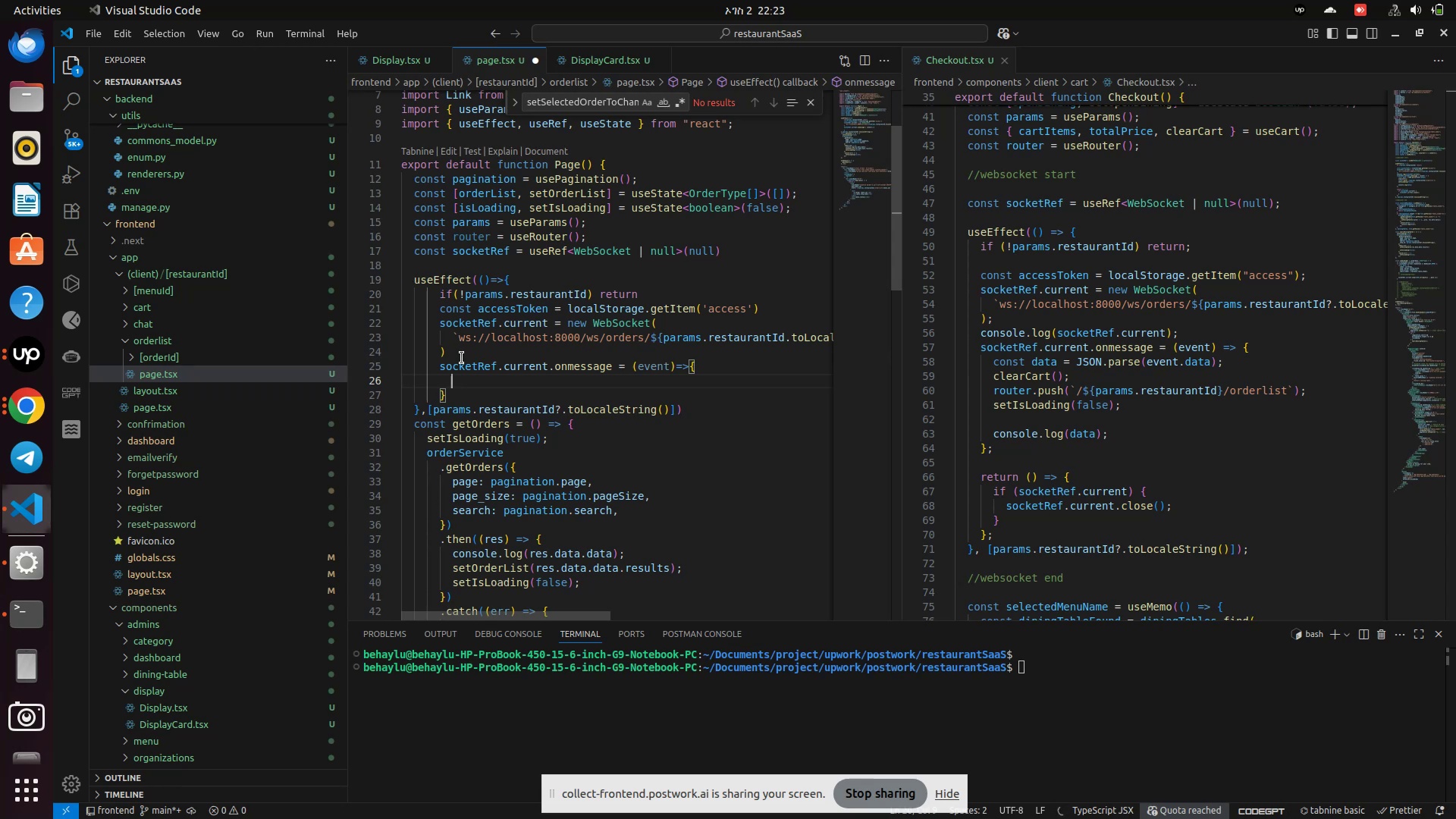 
type(const data = JSON.pa)
 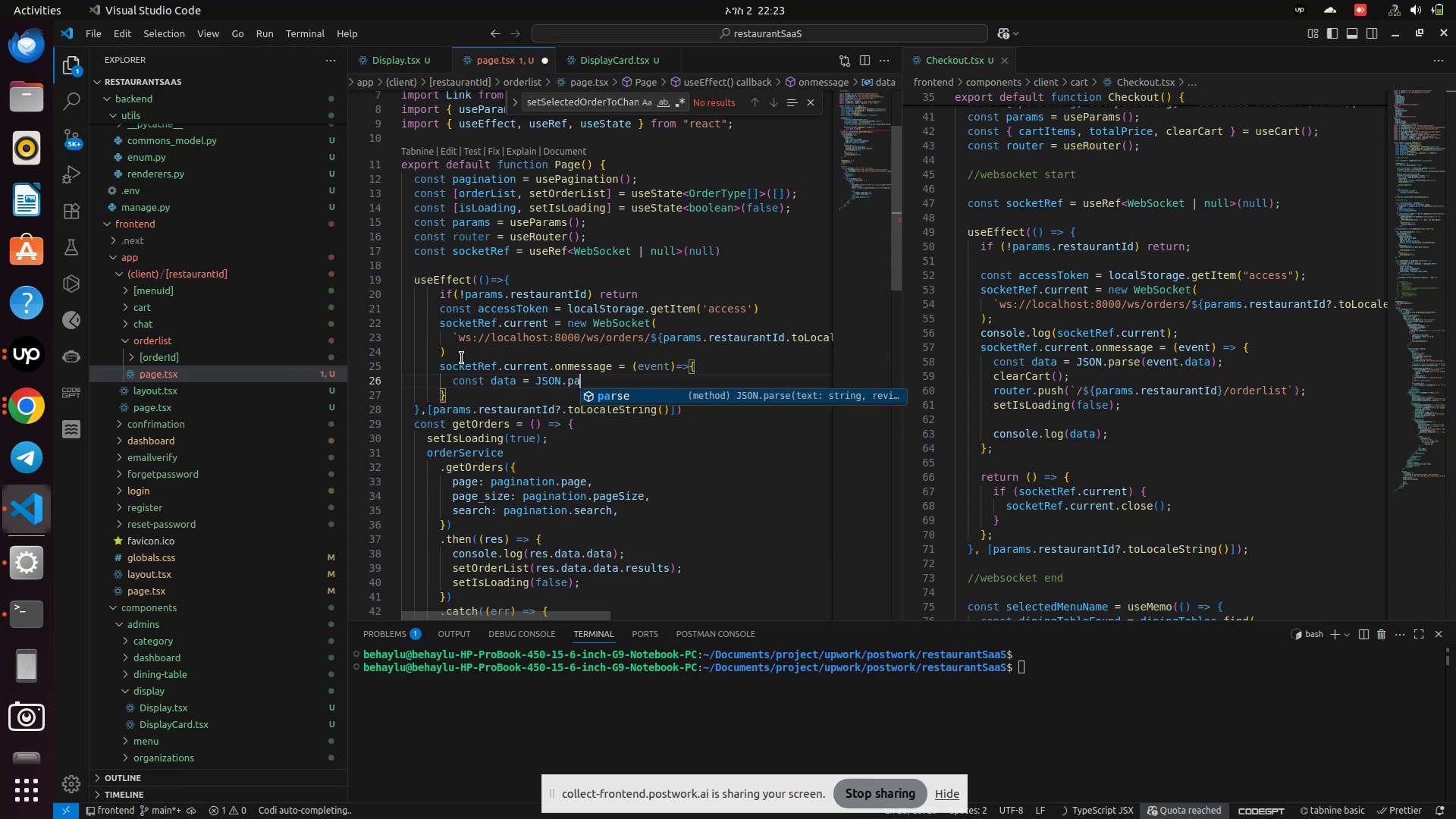 
key(Enter)
 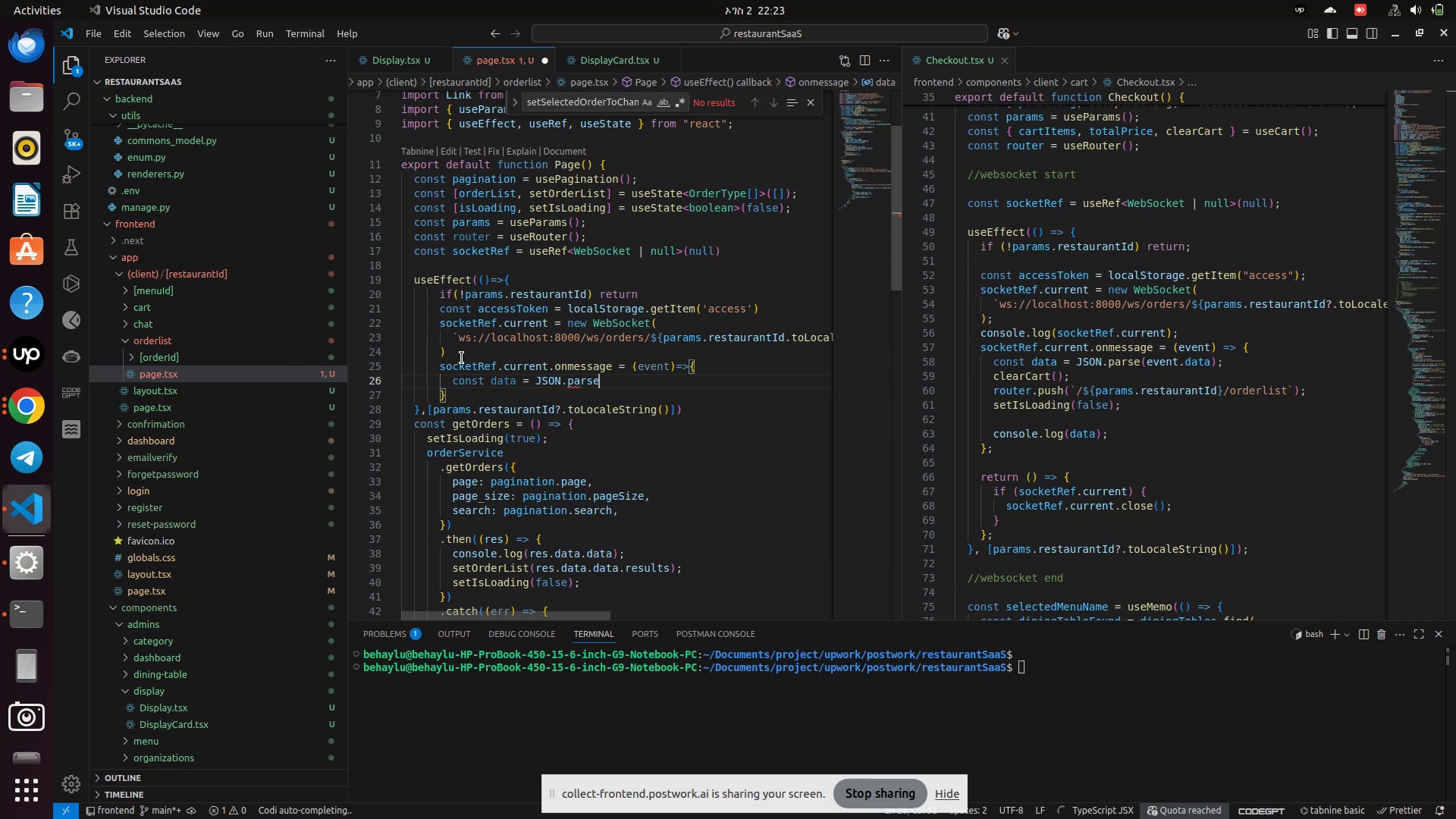 
type((eve)
 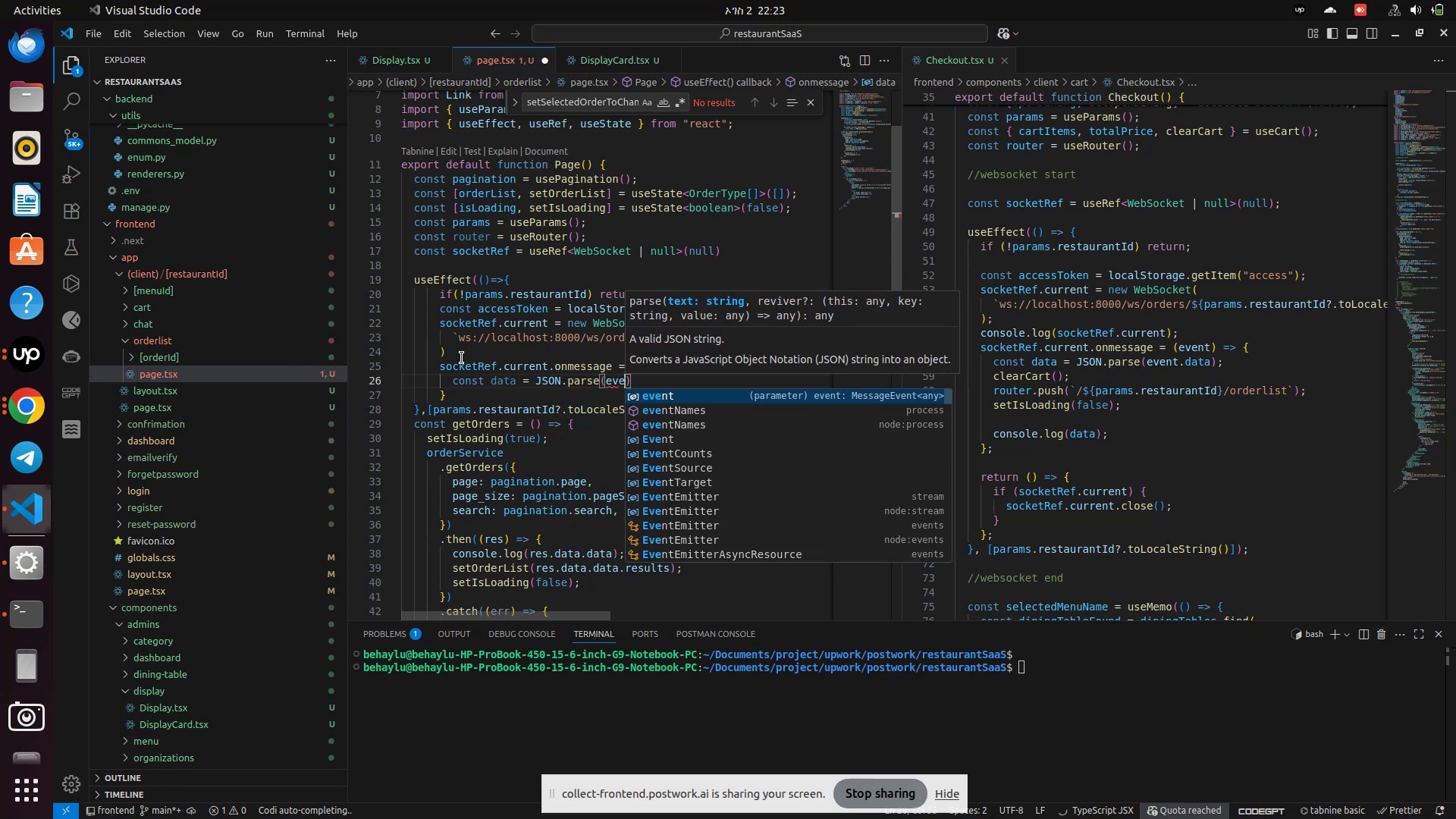 
key(Enter)
 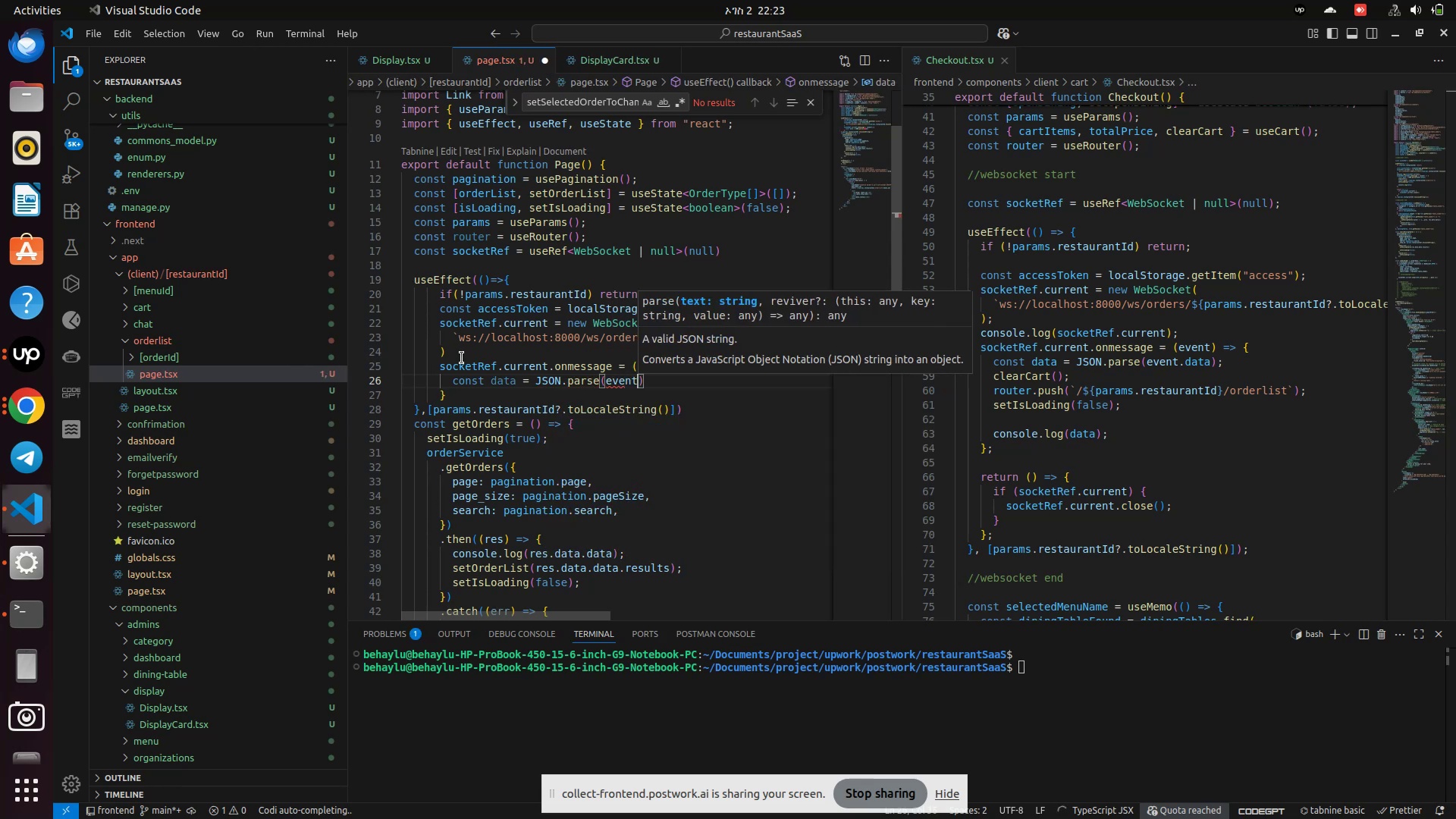 
type(.data)
 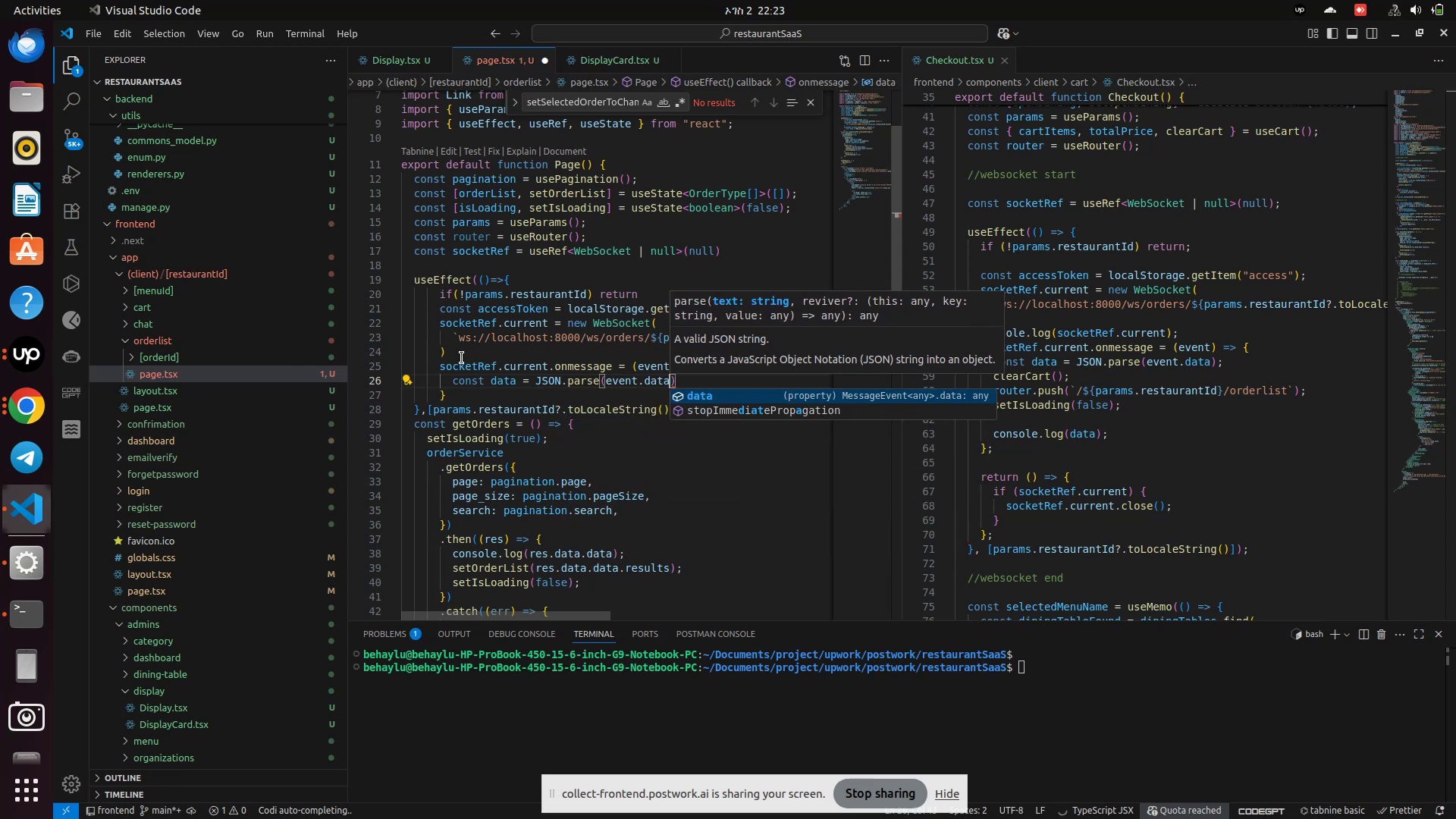 
key(Enter)
 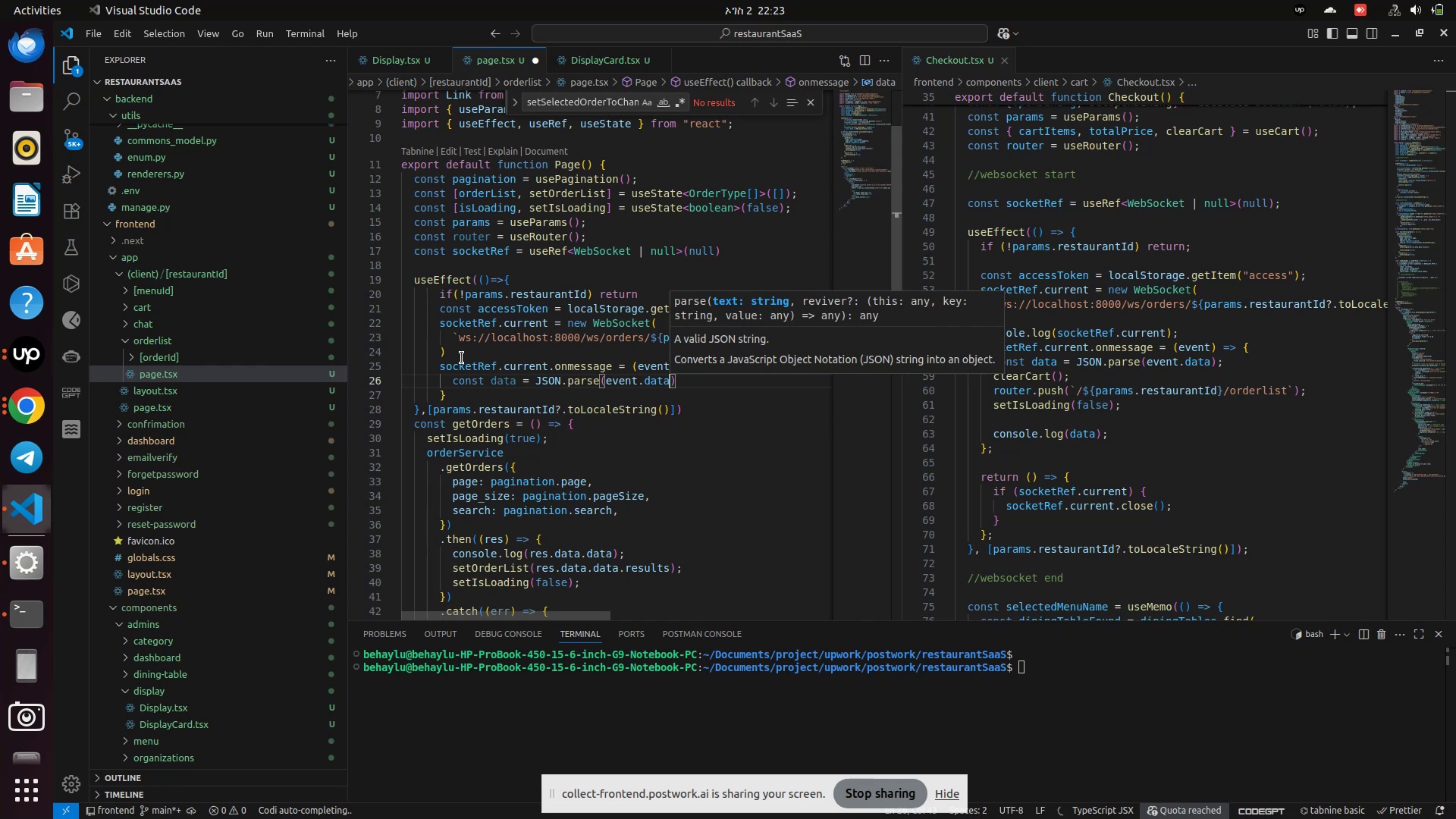 
key(ArrowRight)
 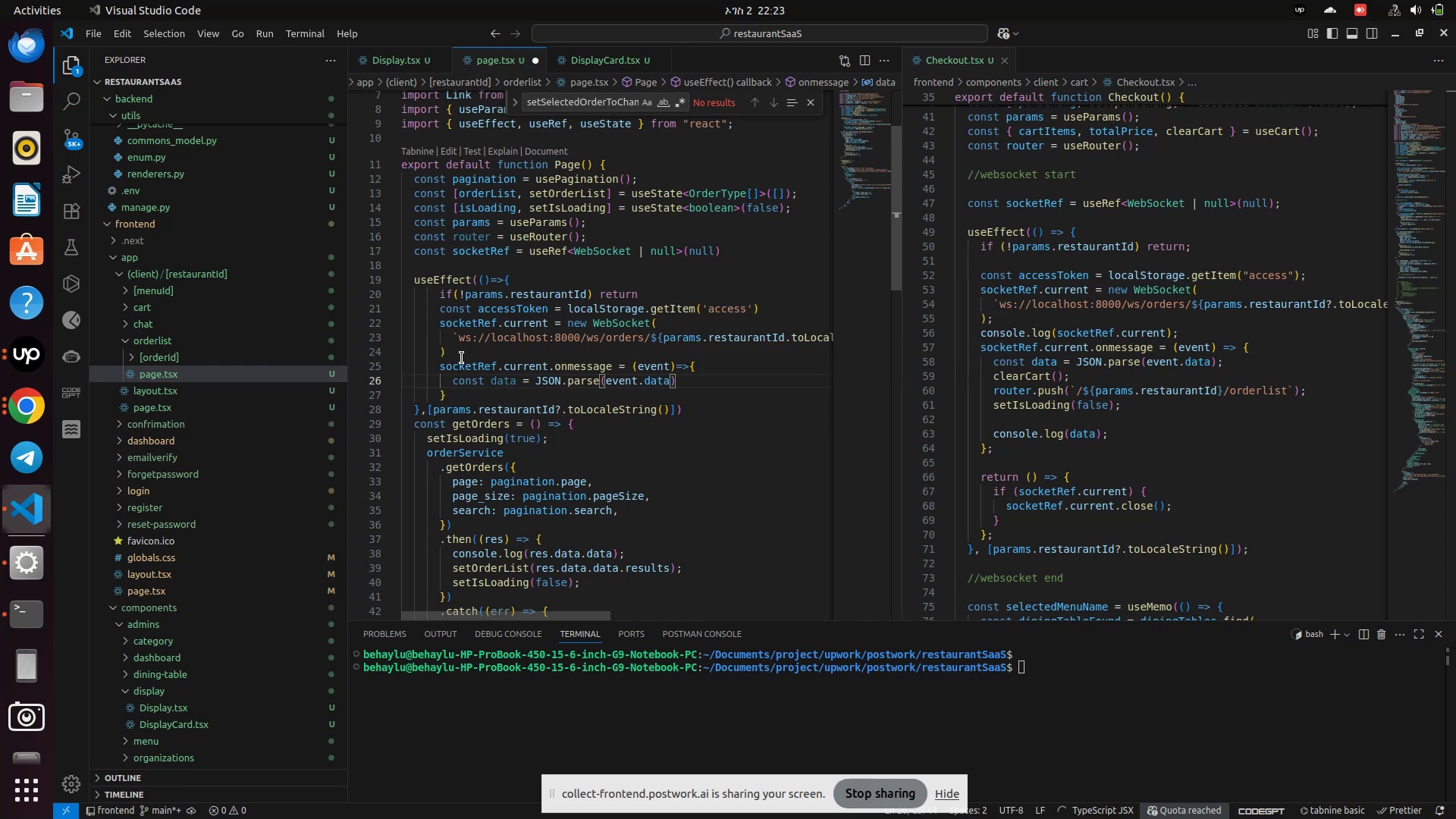 
key(Enter)
 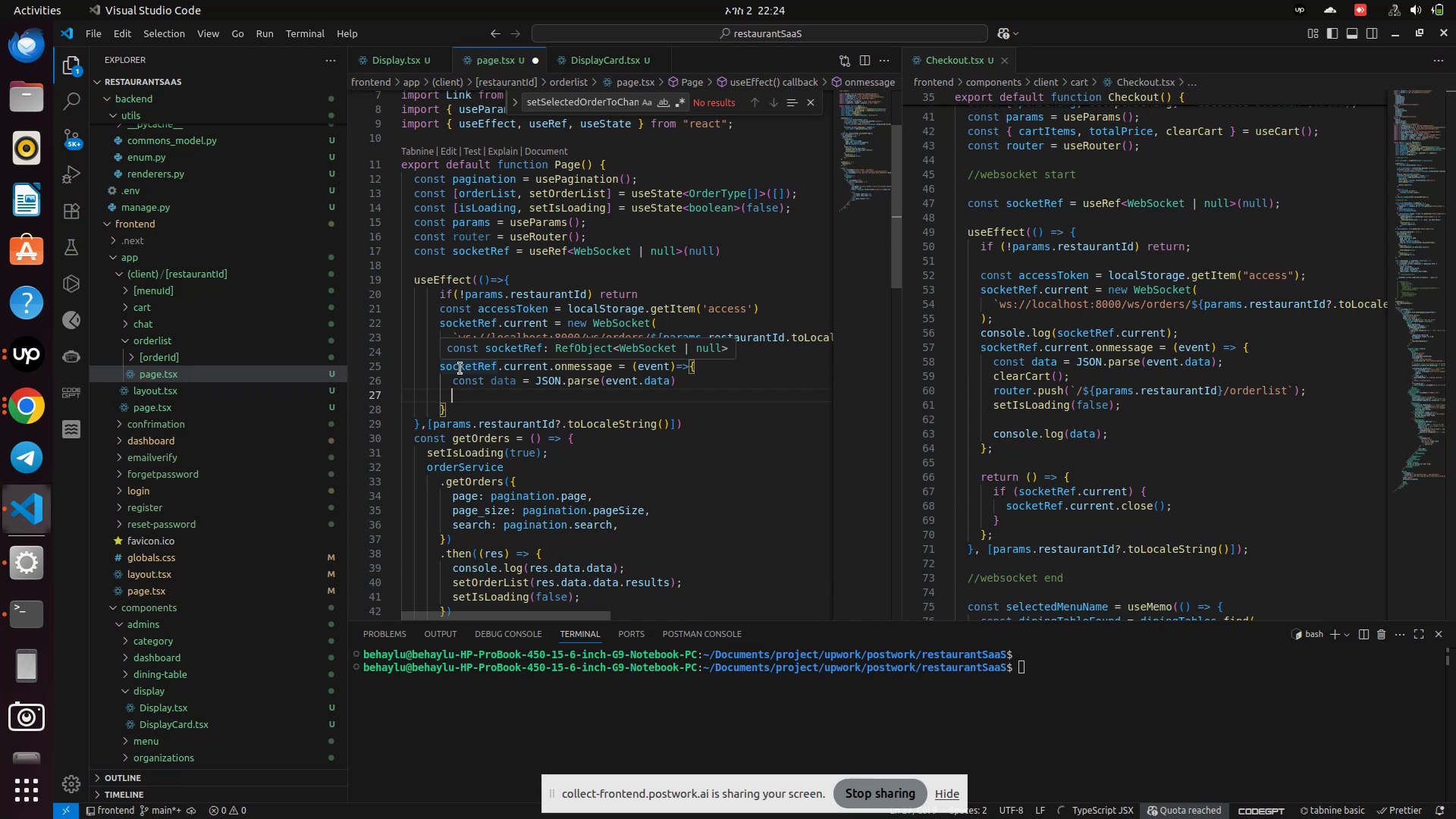 
wait(39.23)
 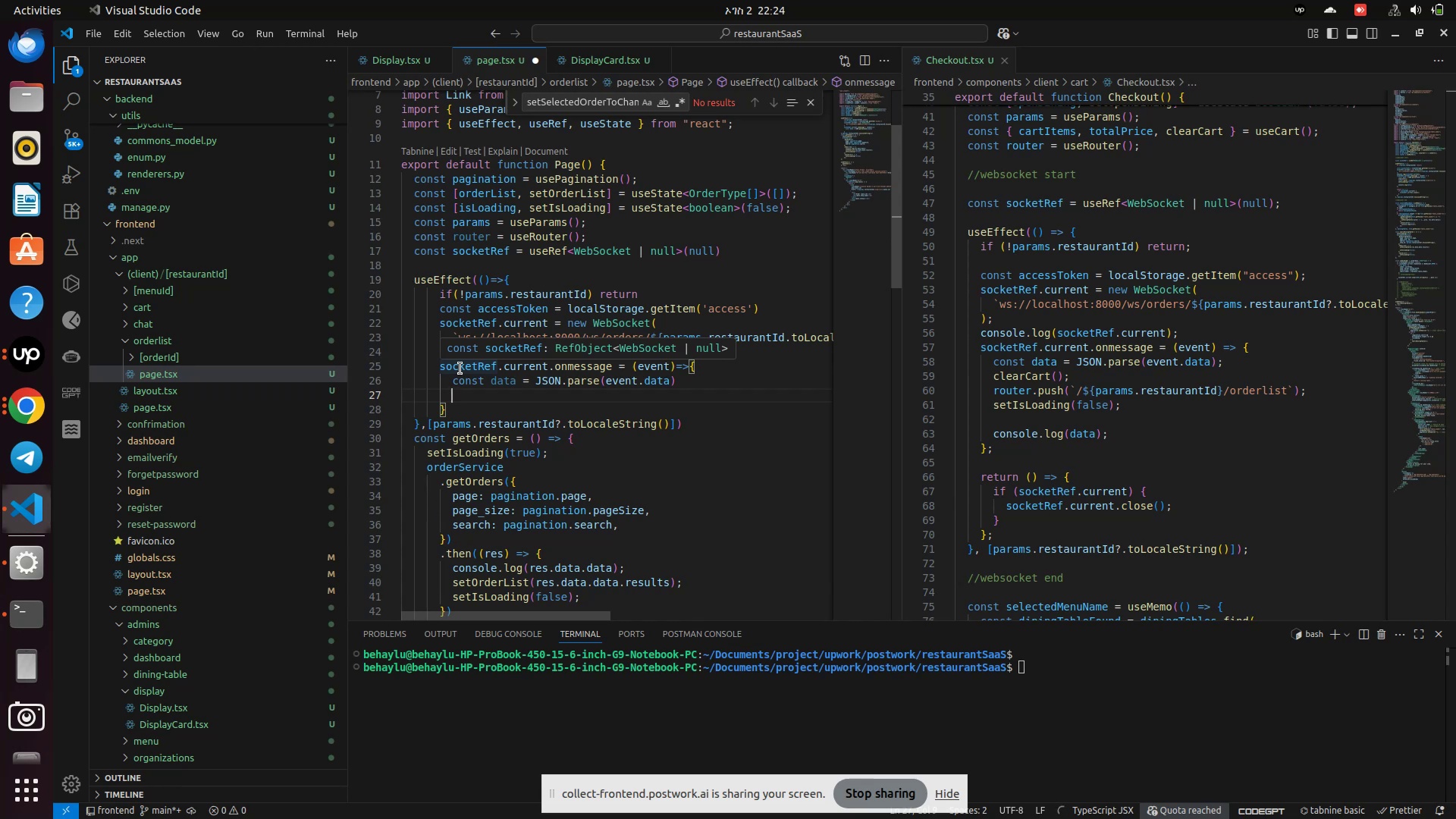 
key(D)
 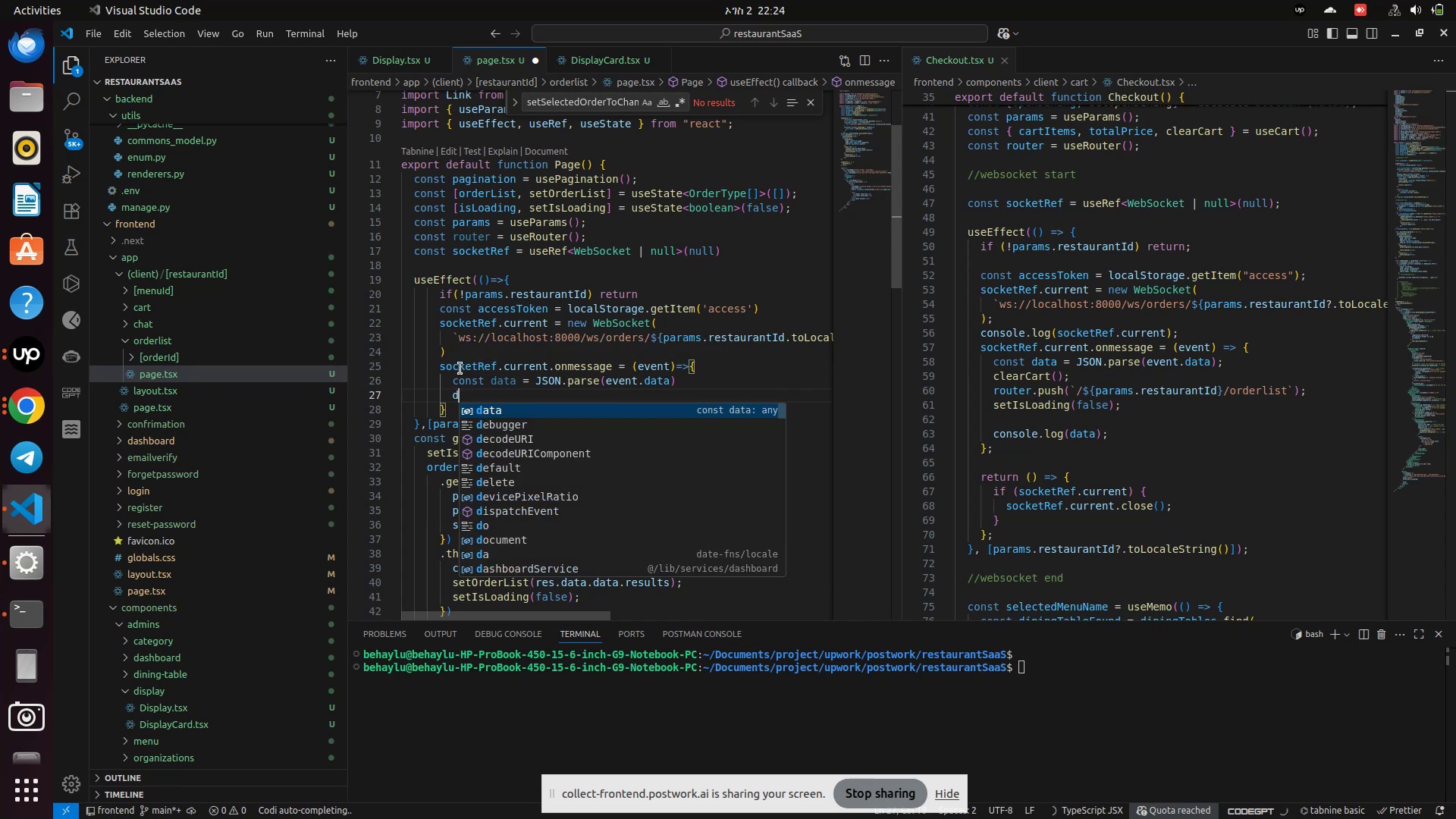 
key(Backspace)
 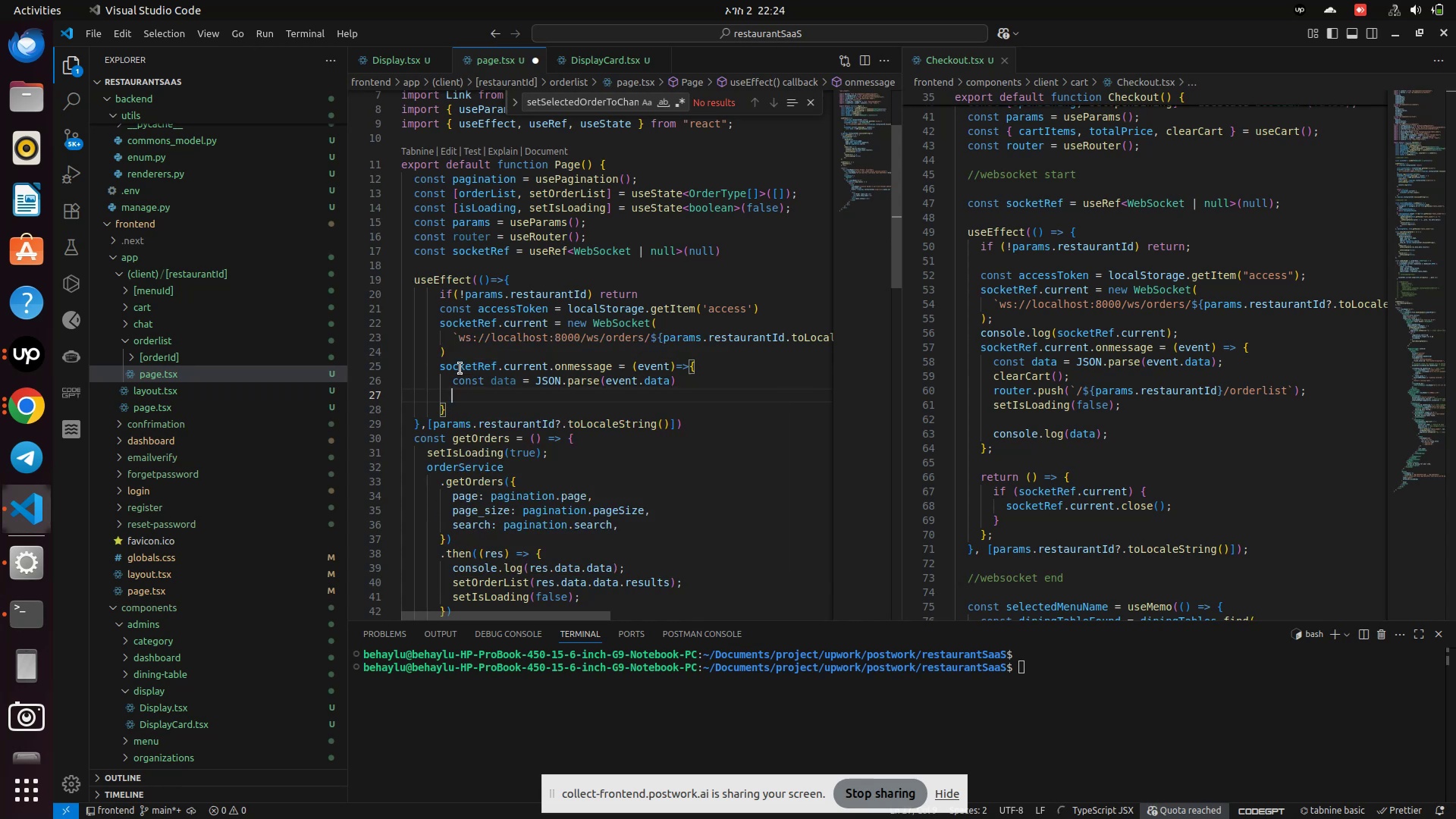 
wait(5.7)
 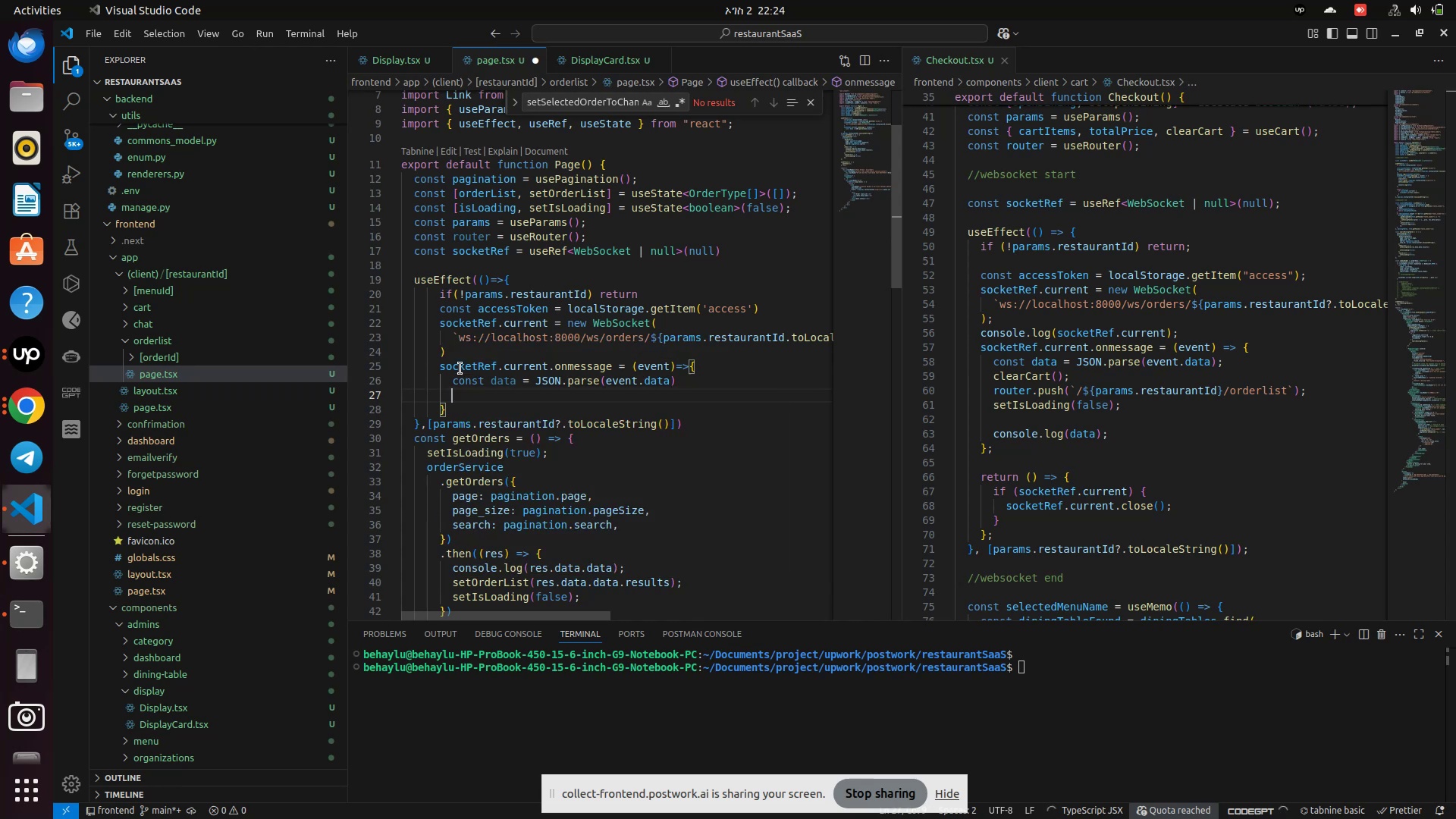 
type(set)
 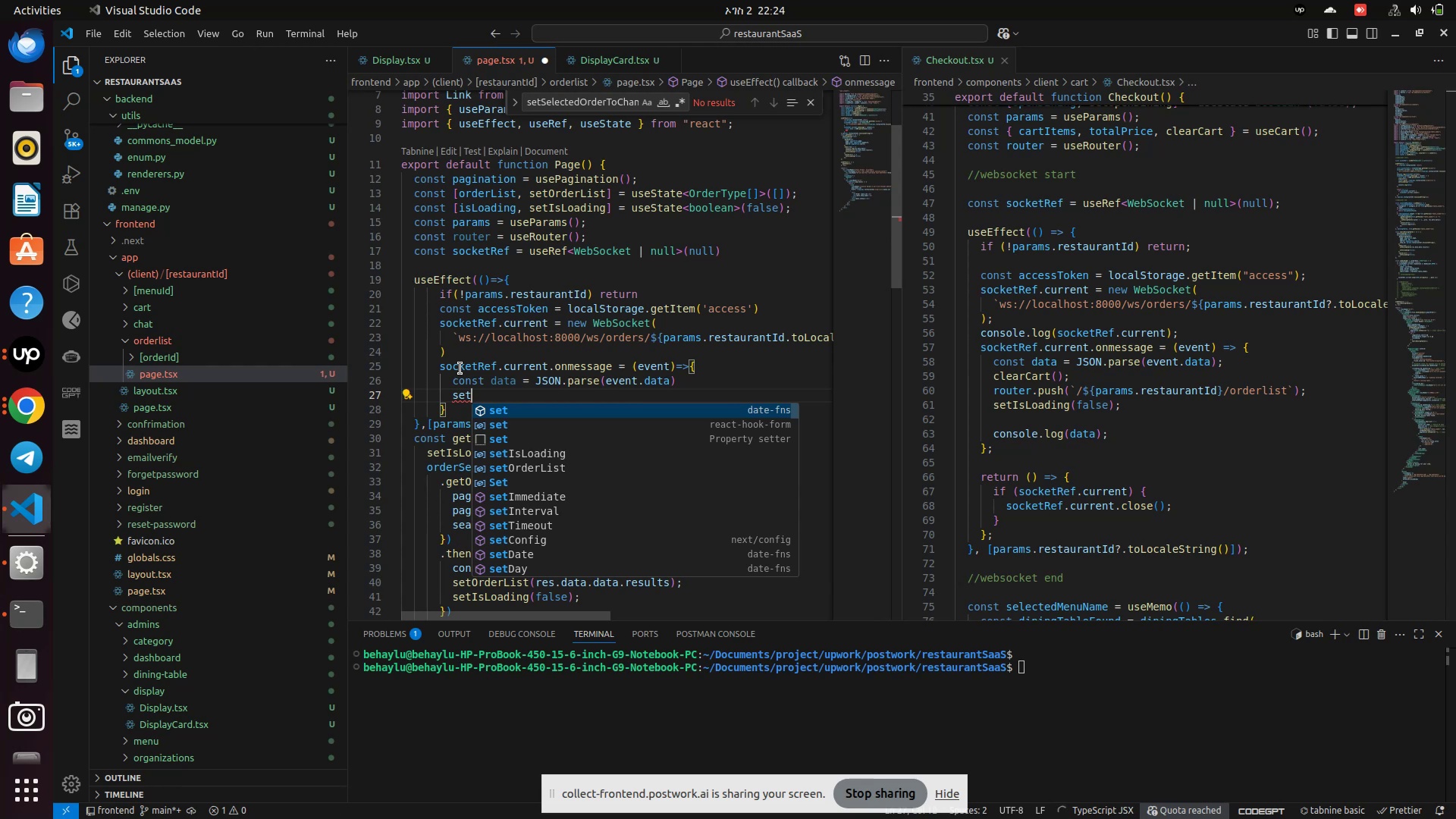 
wait(8.18)
 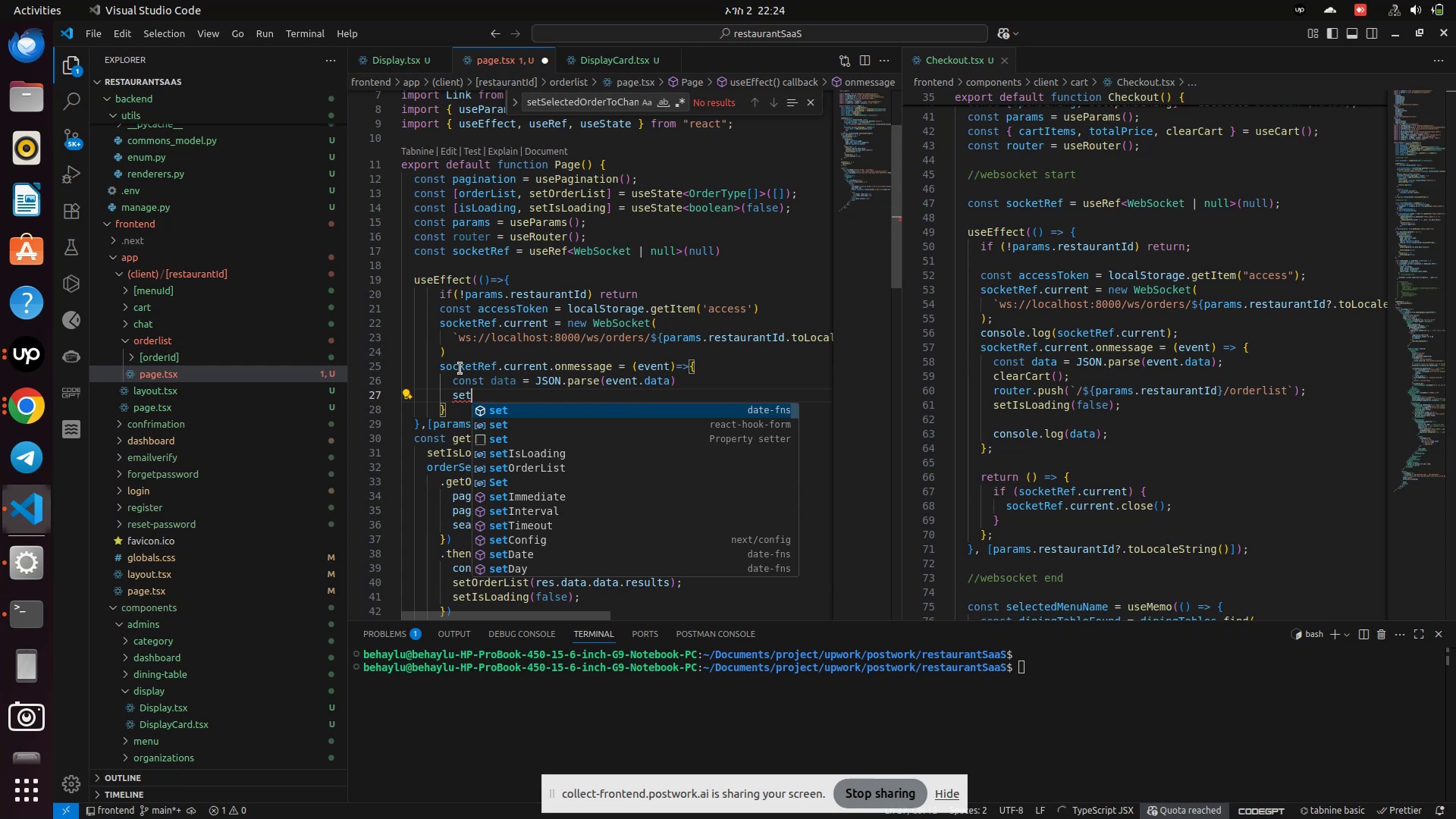 
hold_key(key=ShiftLeft, duration=0.81)
 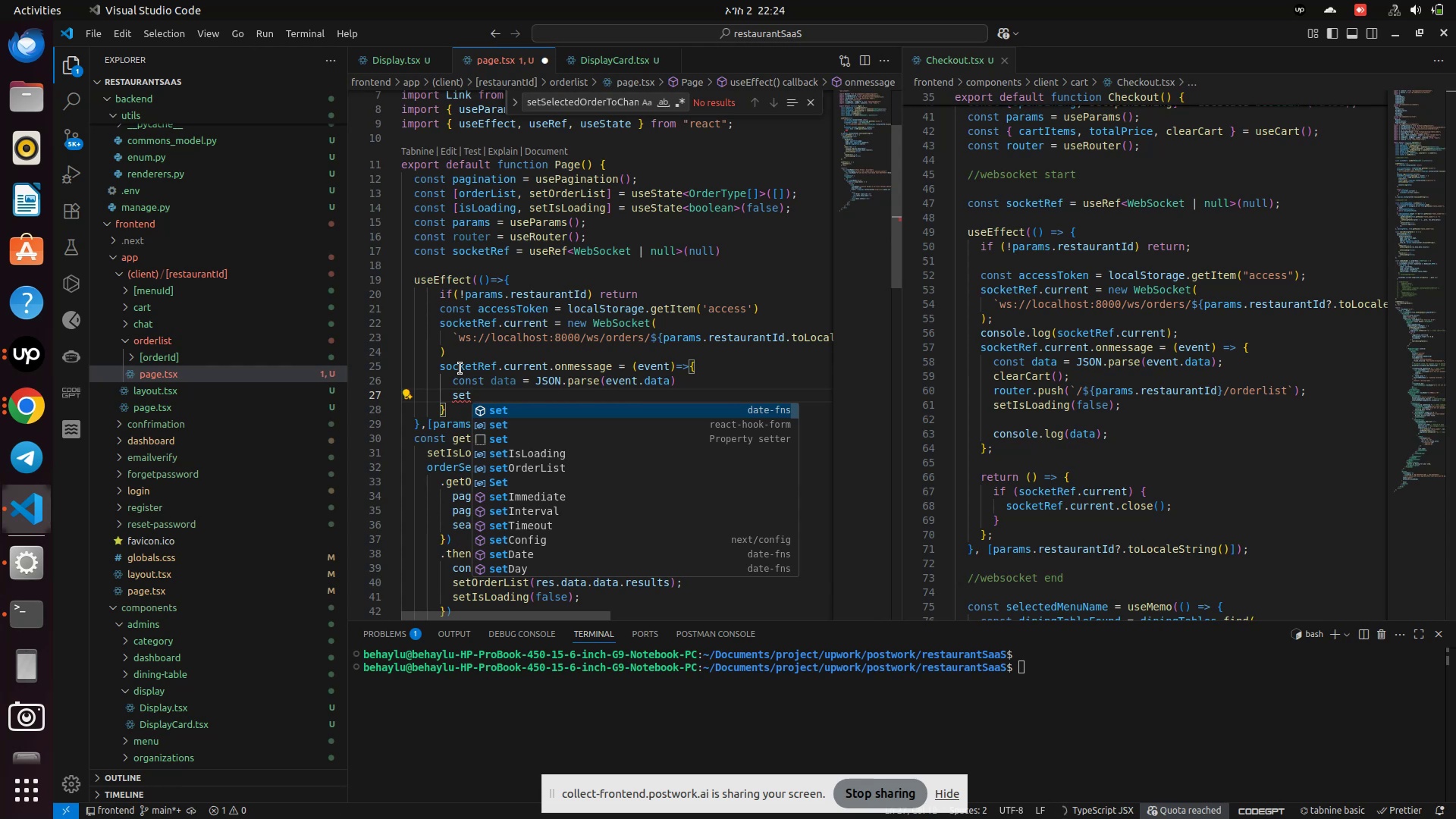 
type(Or)
 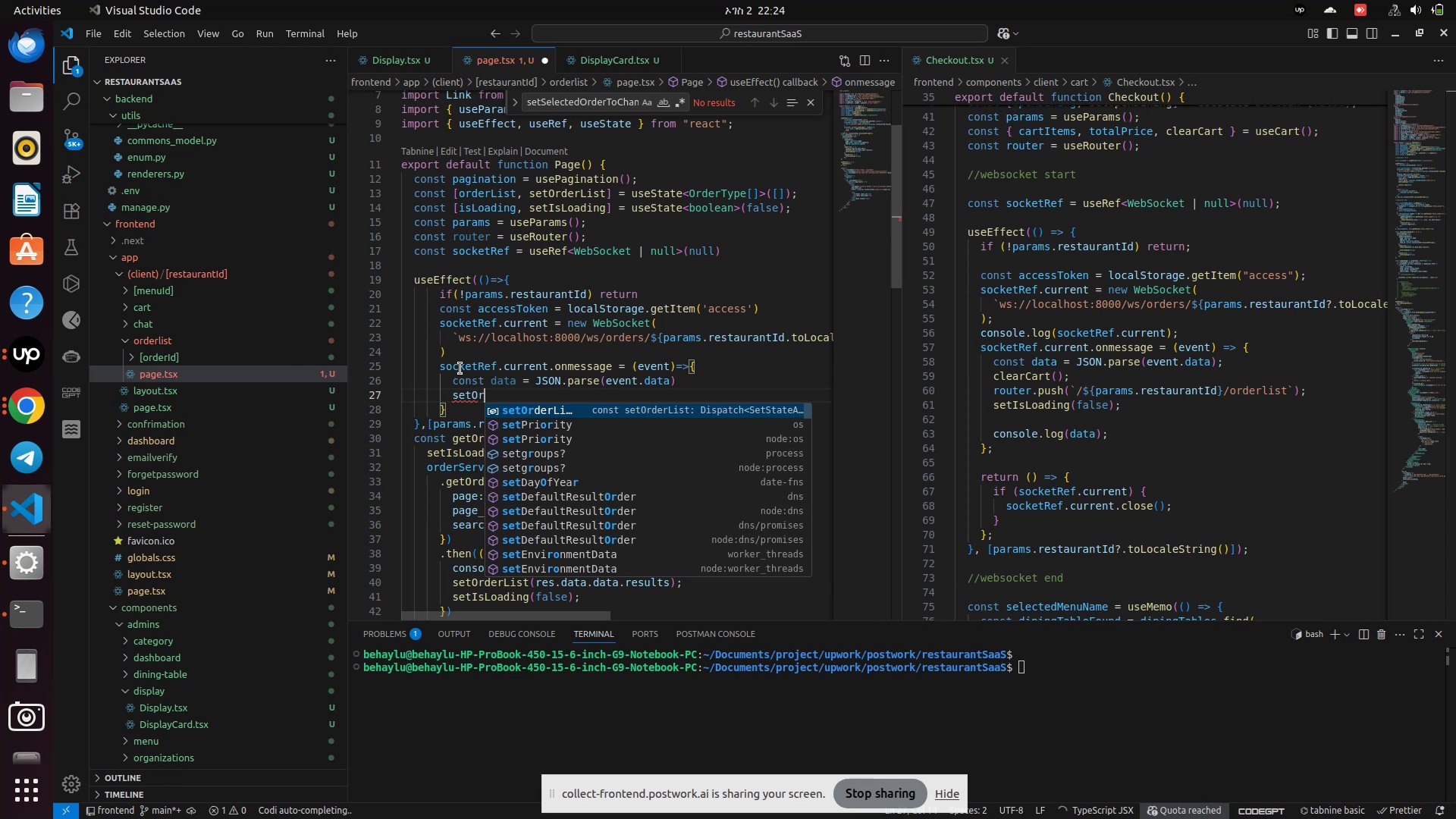 
key(Enter)
 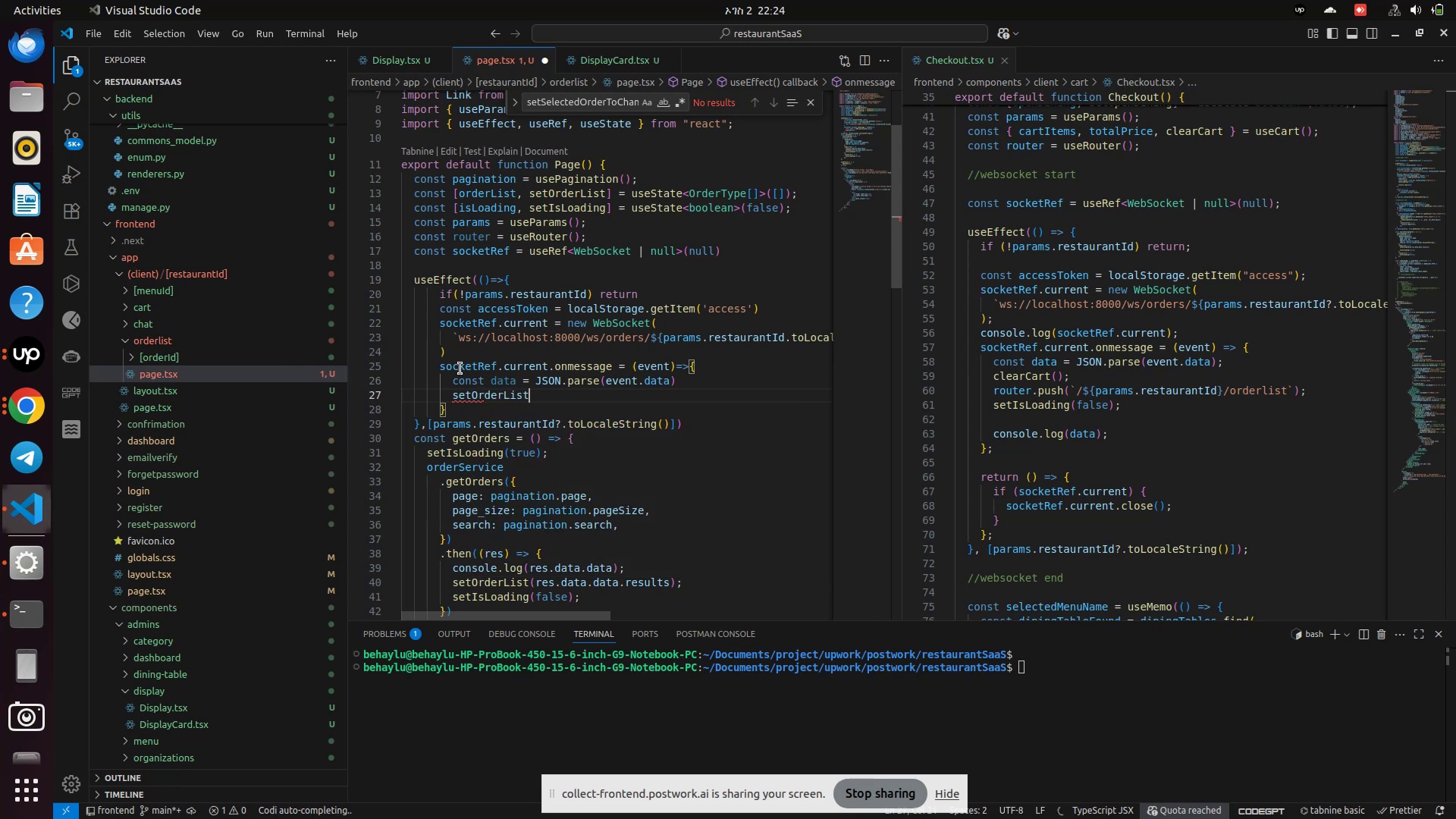 
type(((prev)
 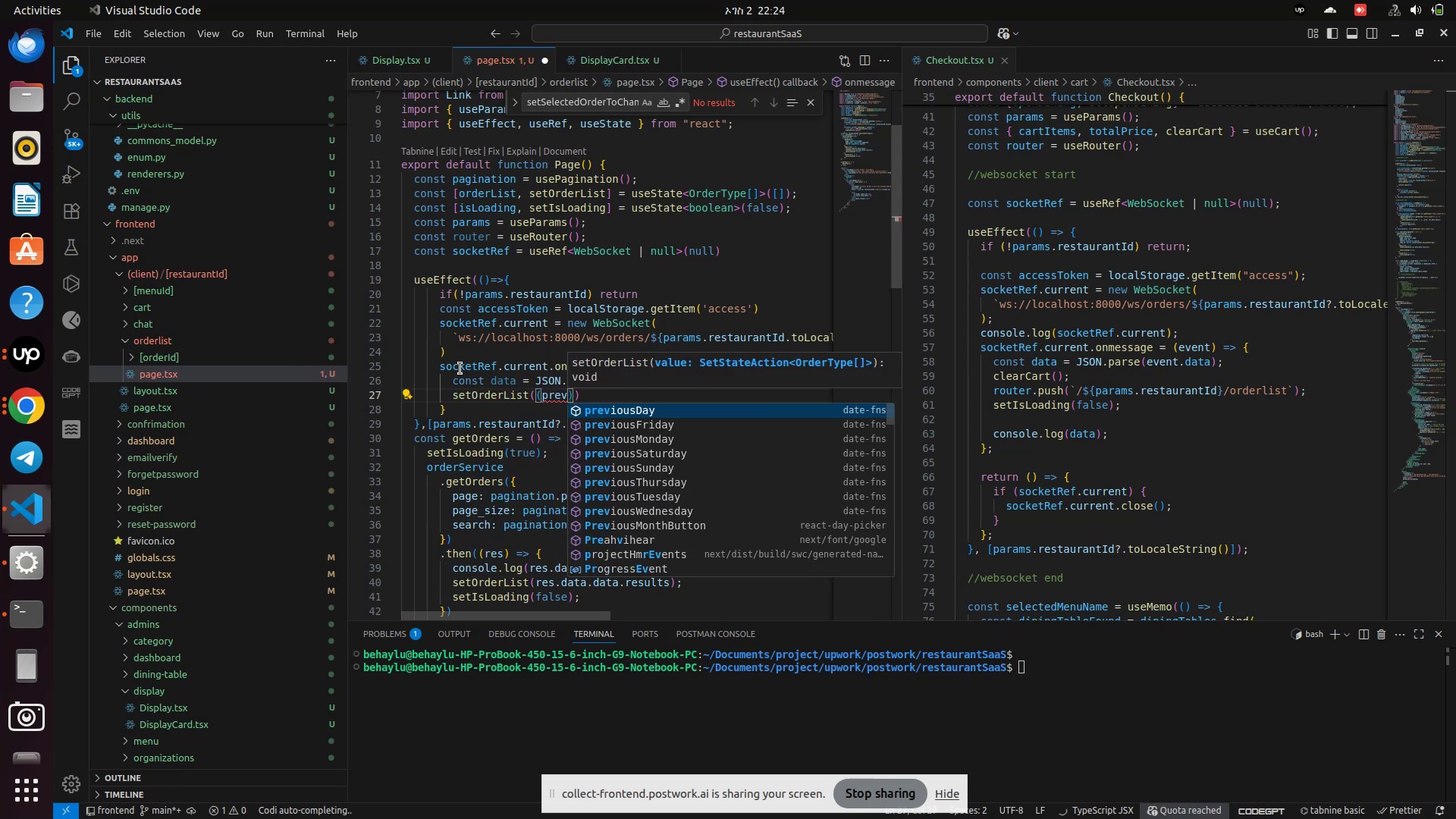 
key(ArrowRight)
 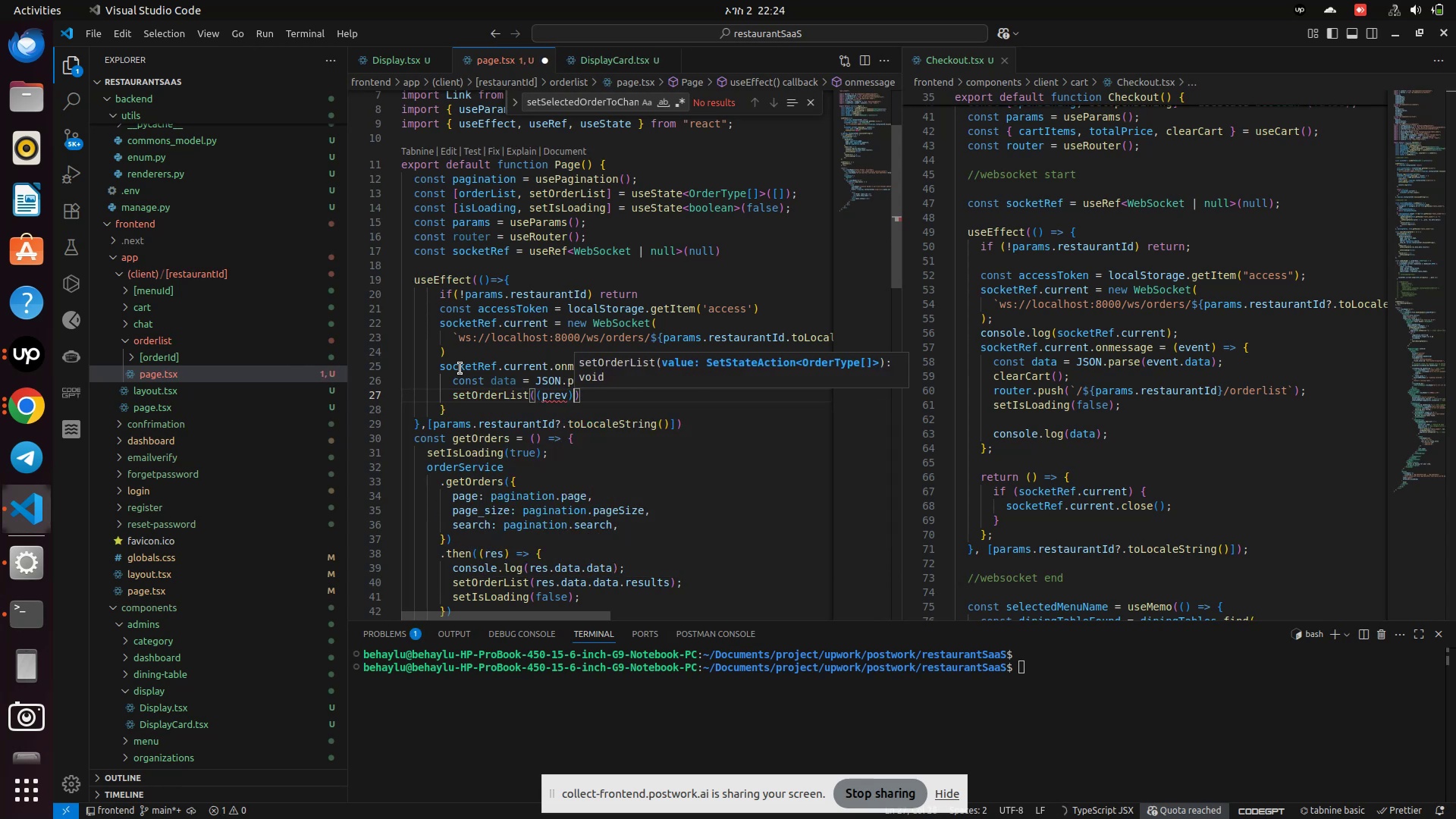 
key(Equal)
 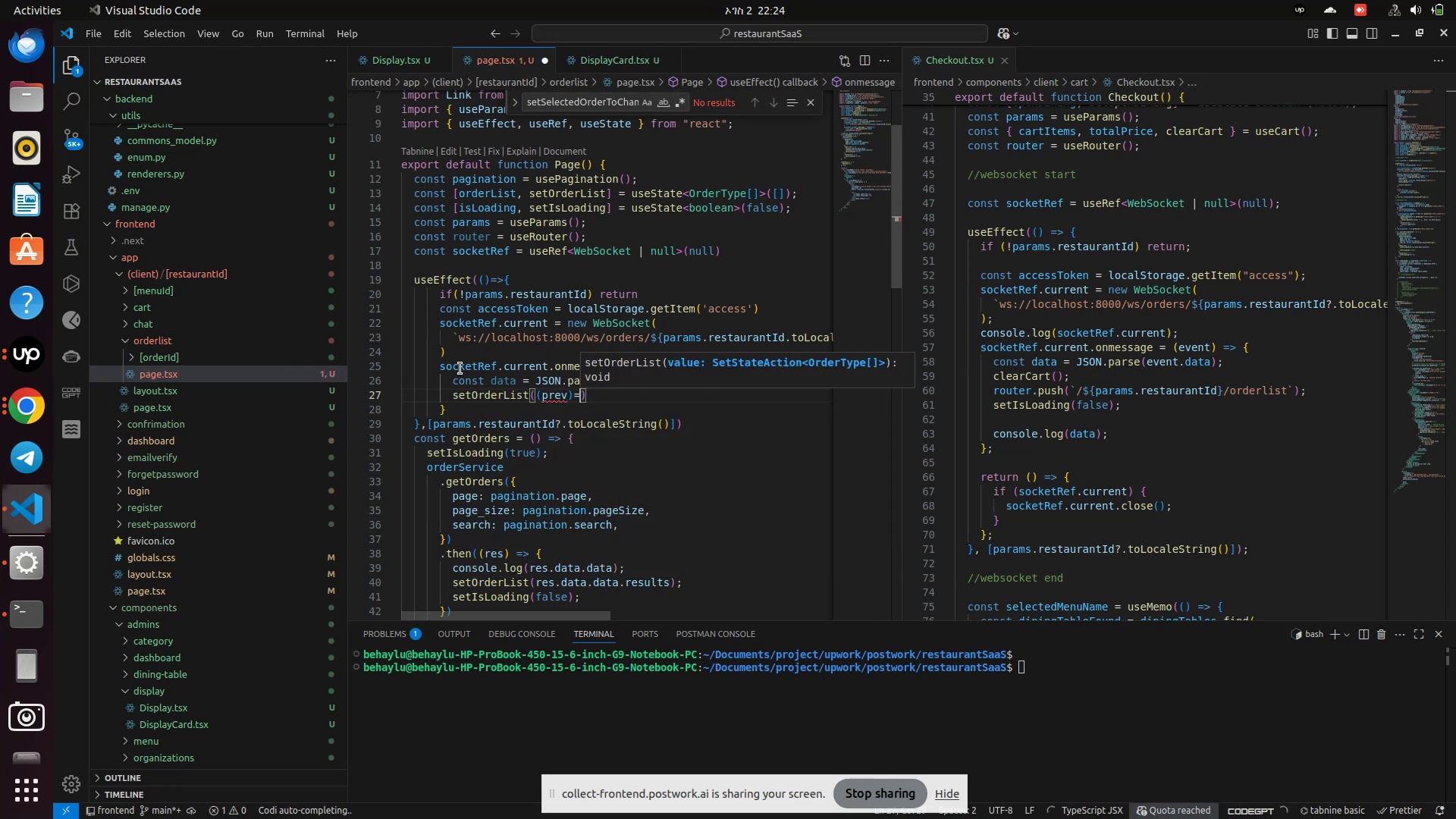 
key(Shift+Period)
 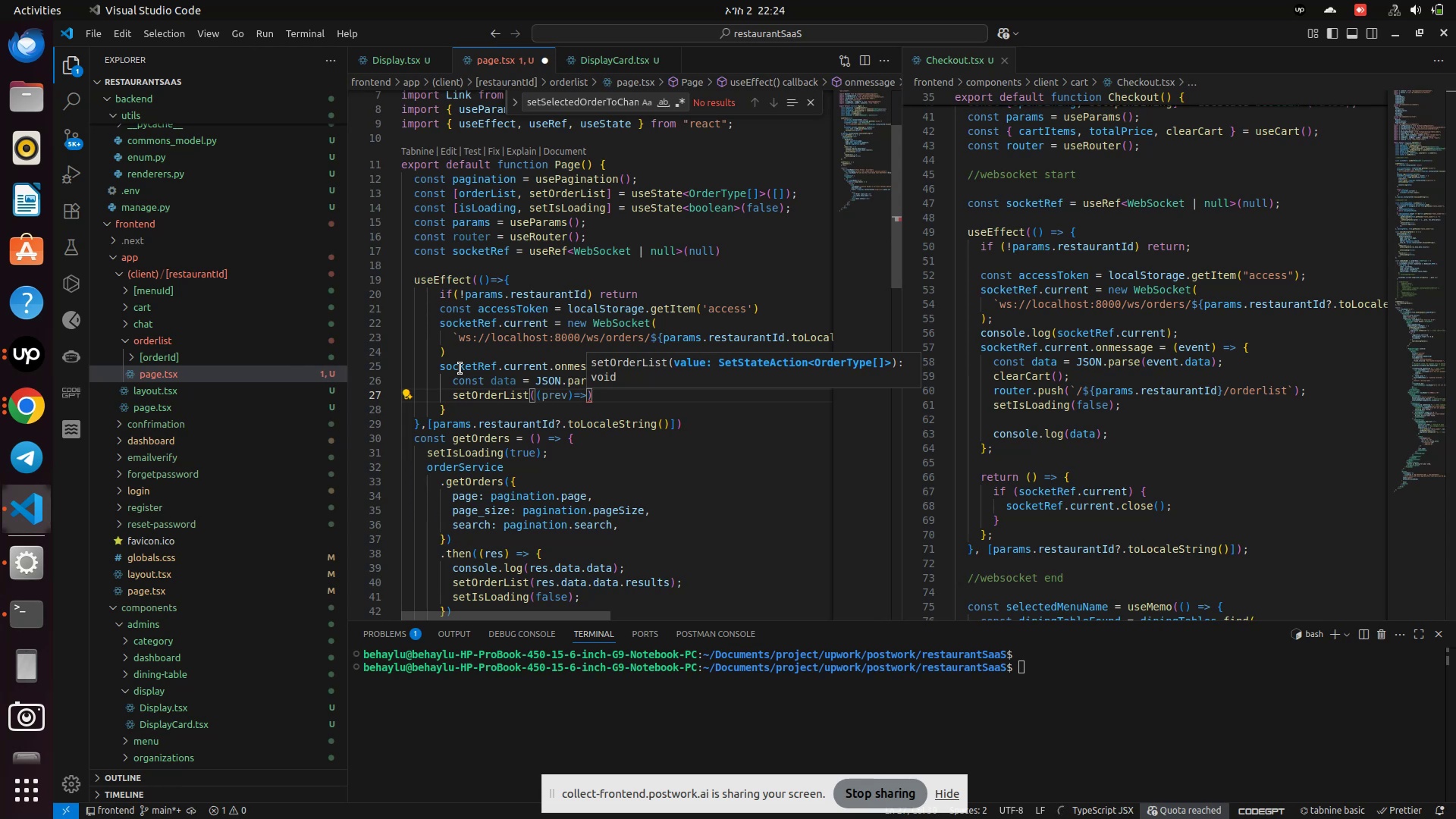 
type(prev.fil)
 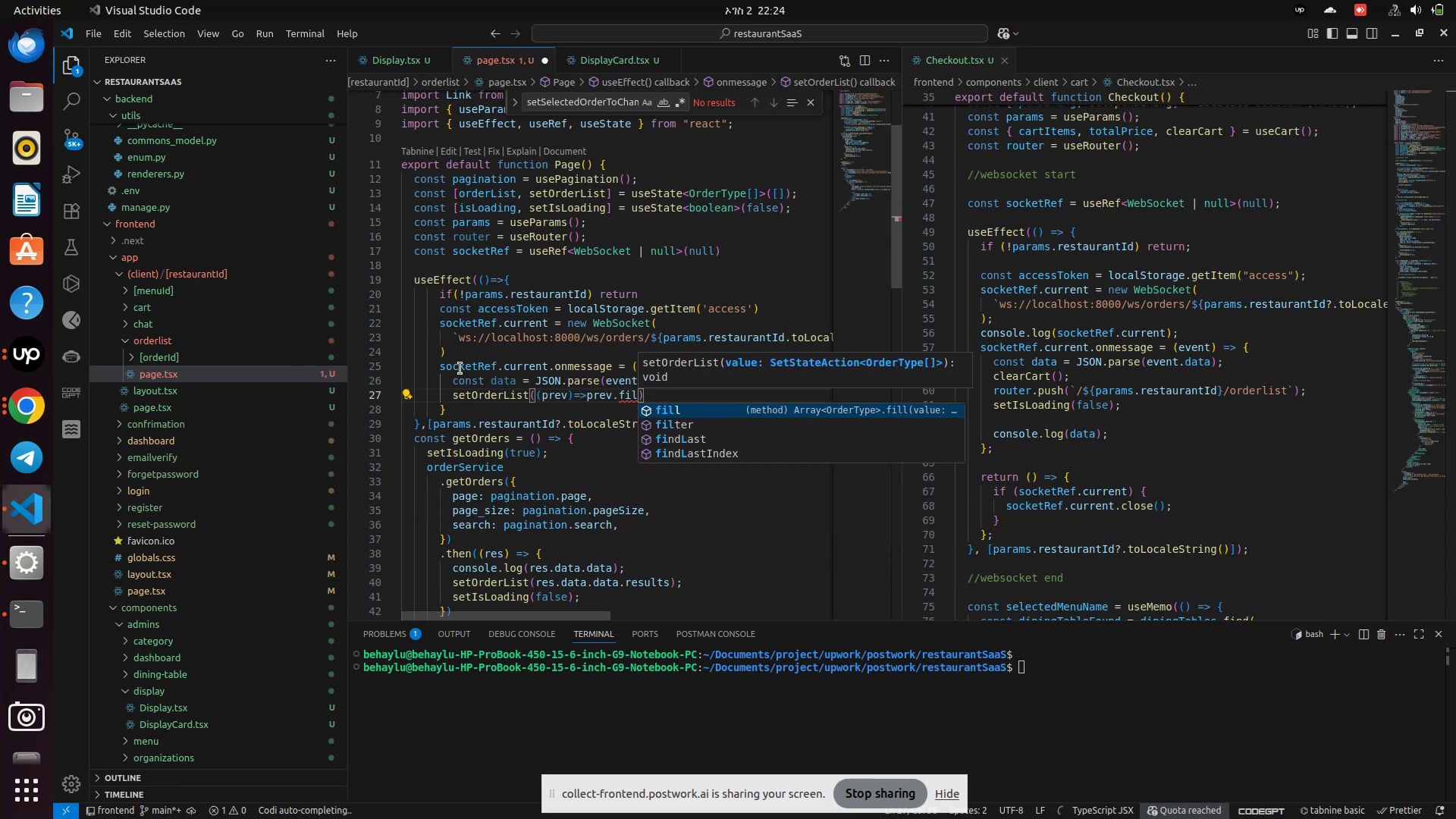 
key(ArrowDown)
 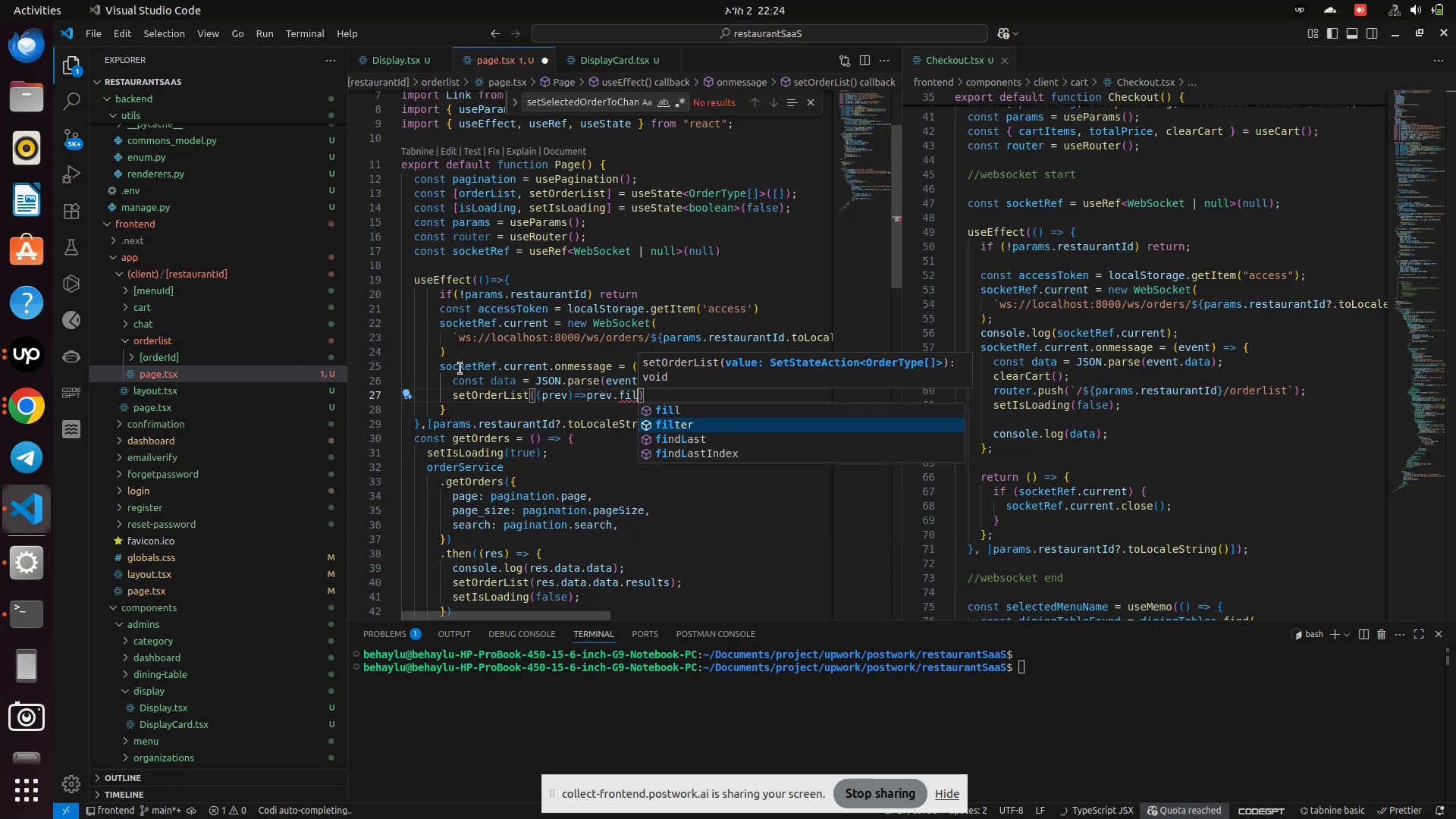 
key(Enter)
 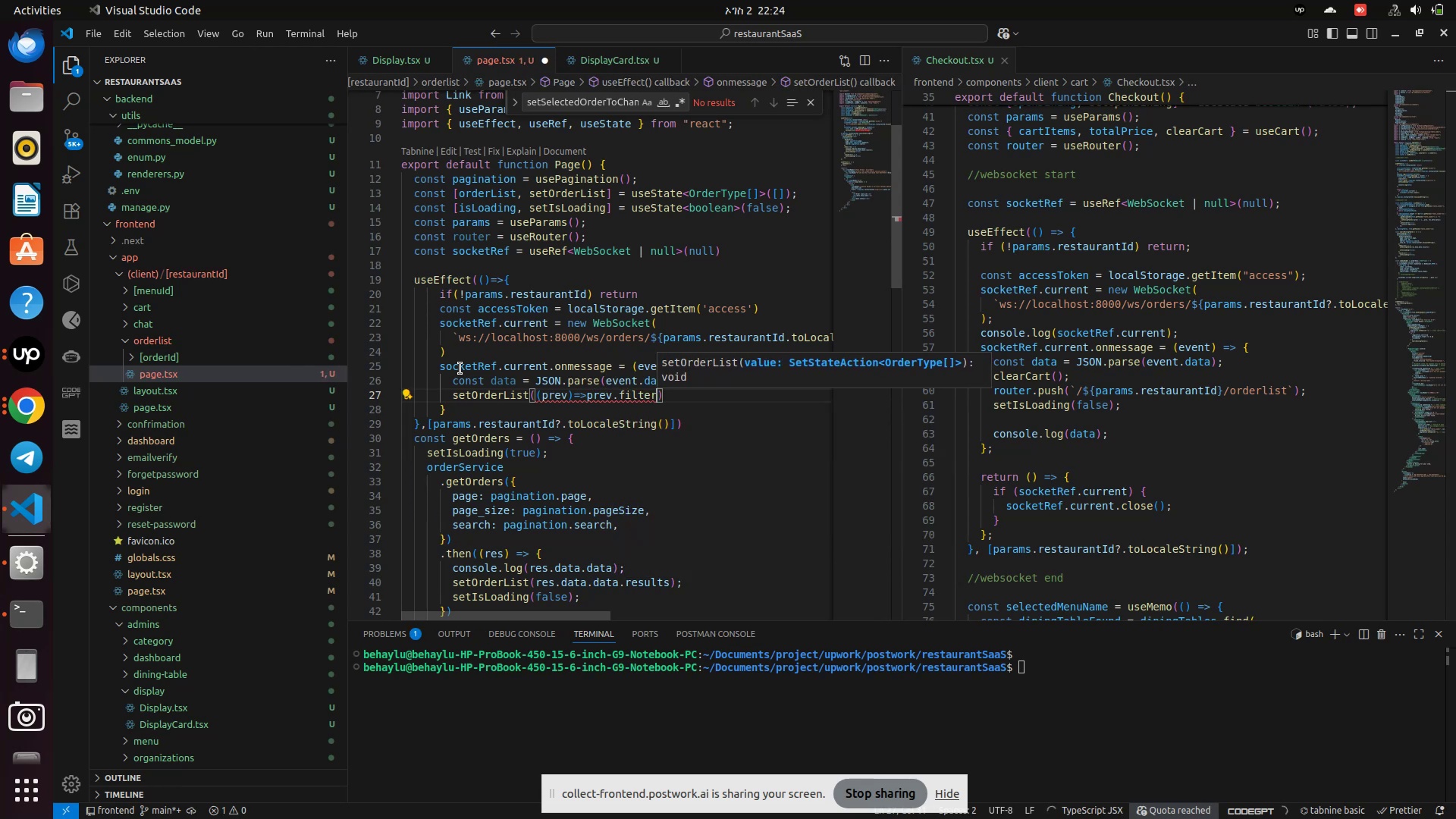 
key(Shift+9)
 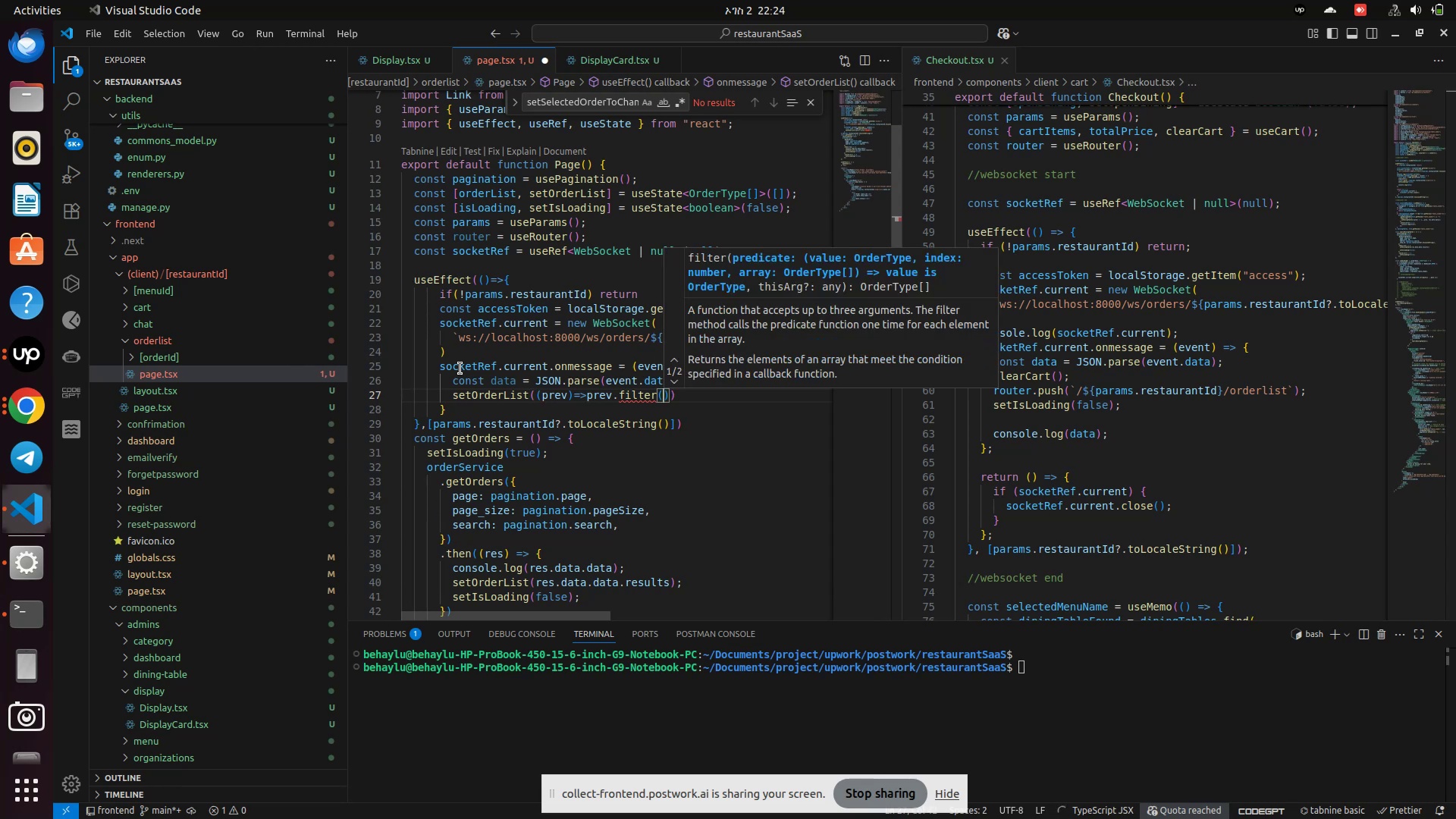 
type(pre=>pre.id!=)
 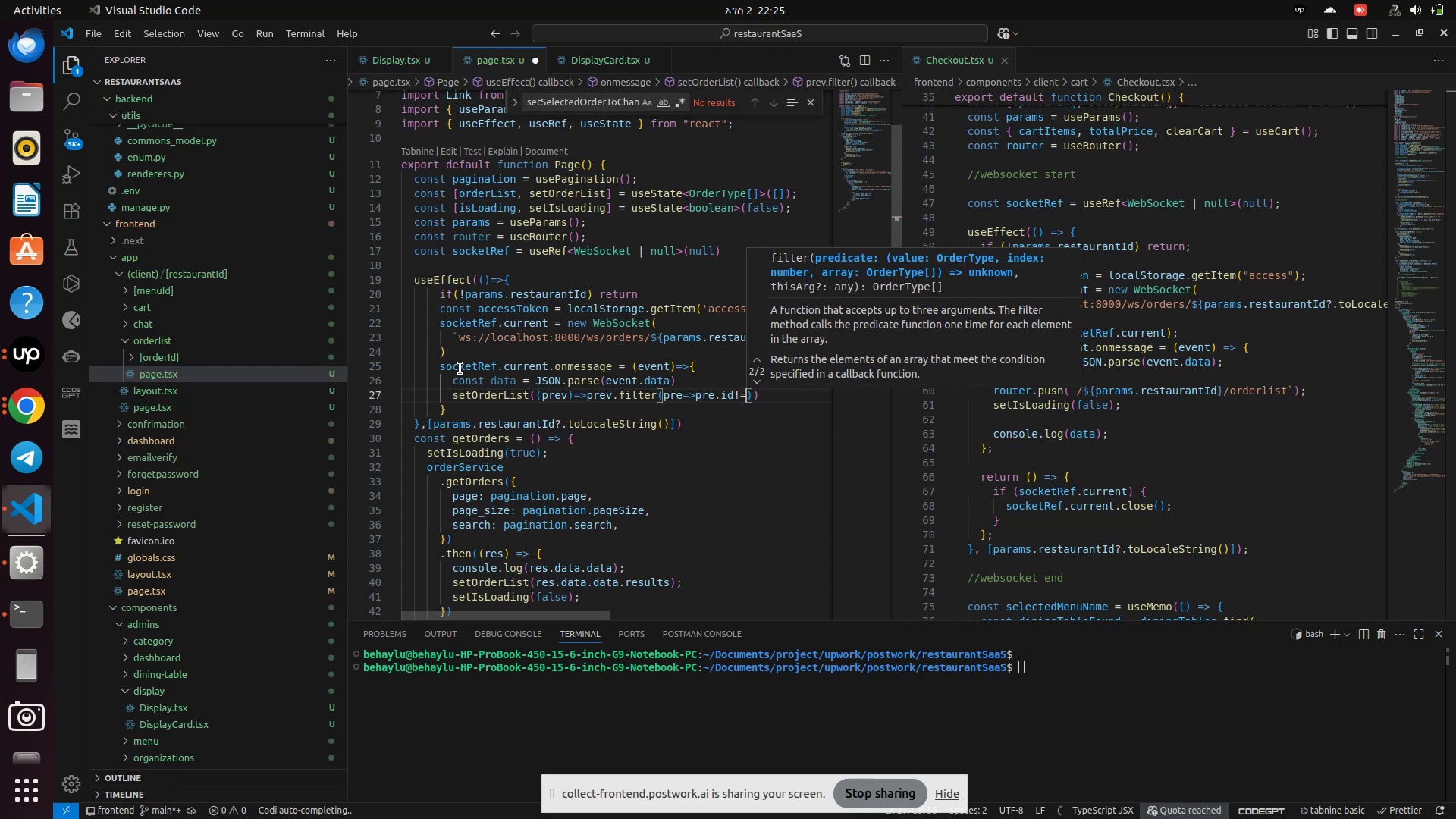 
type(data.id)
 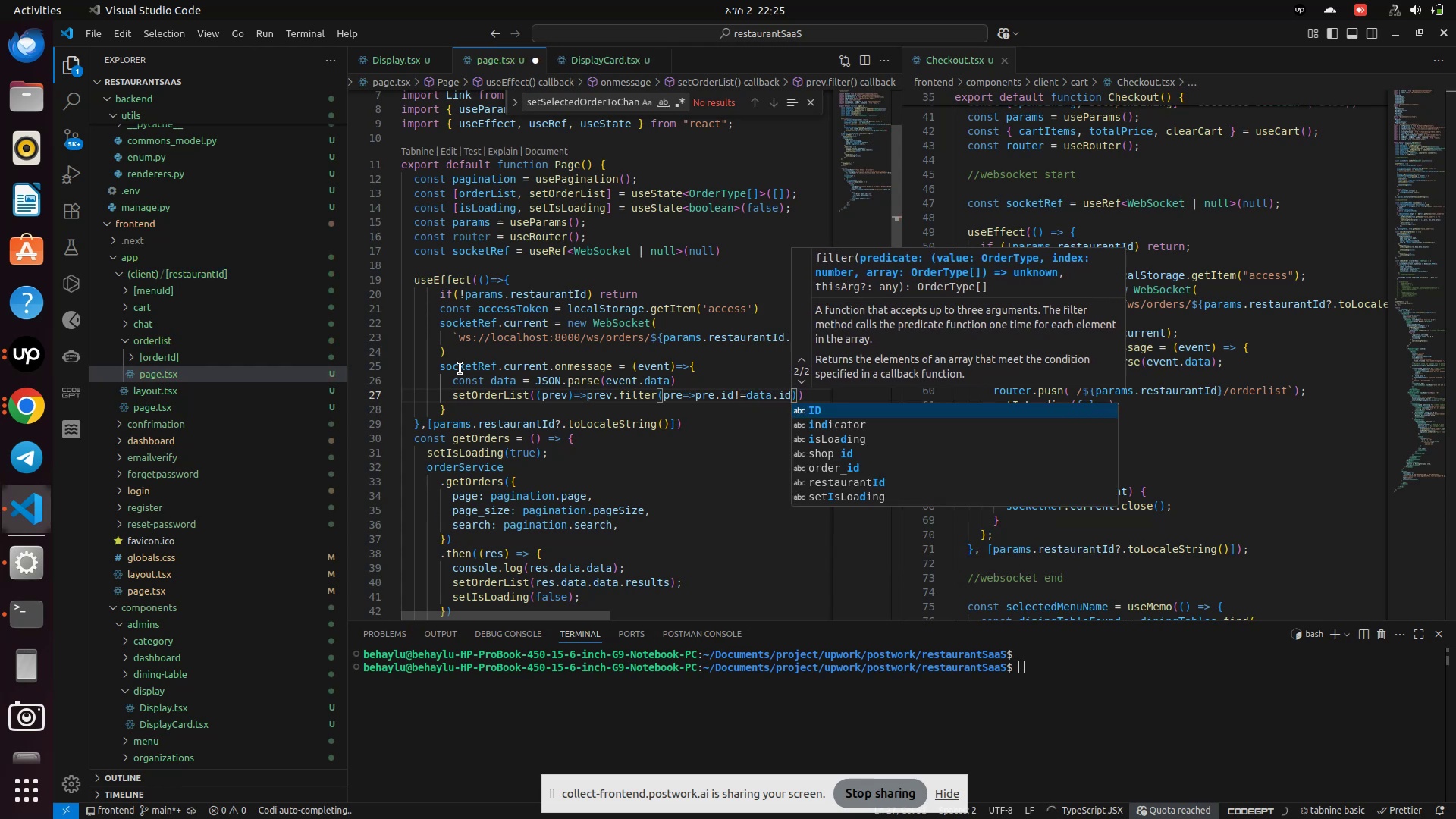 
key(ArrowRight)
 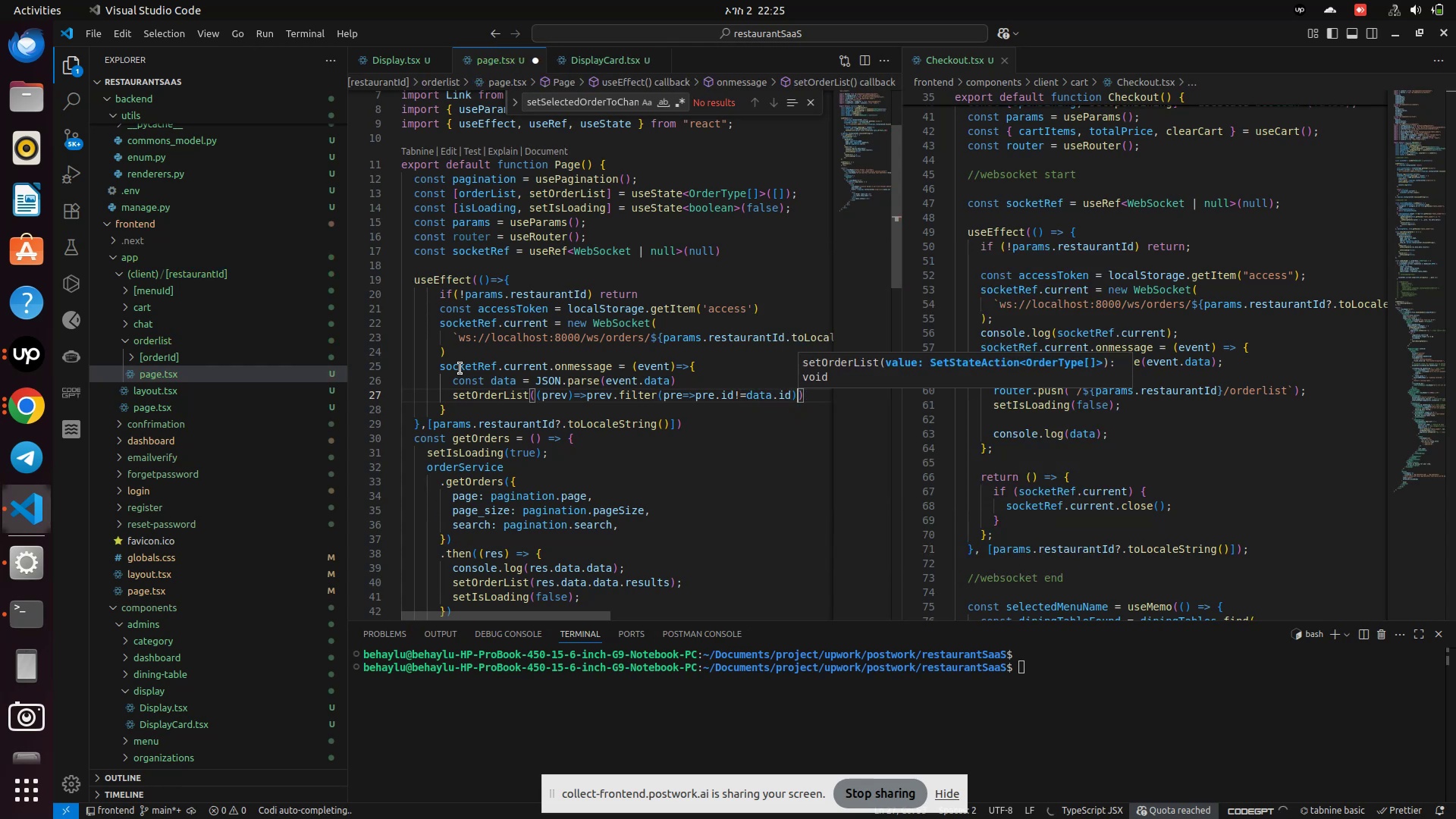 
key(ArrowRight)
 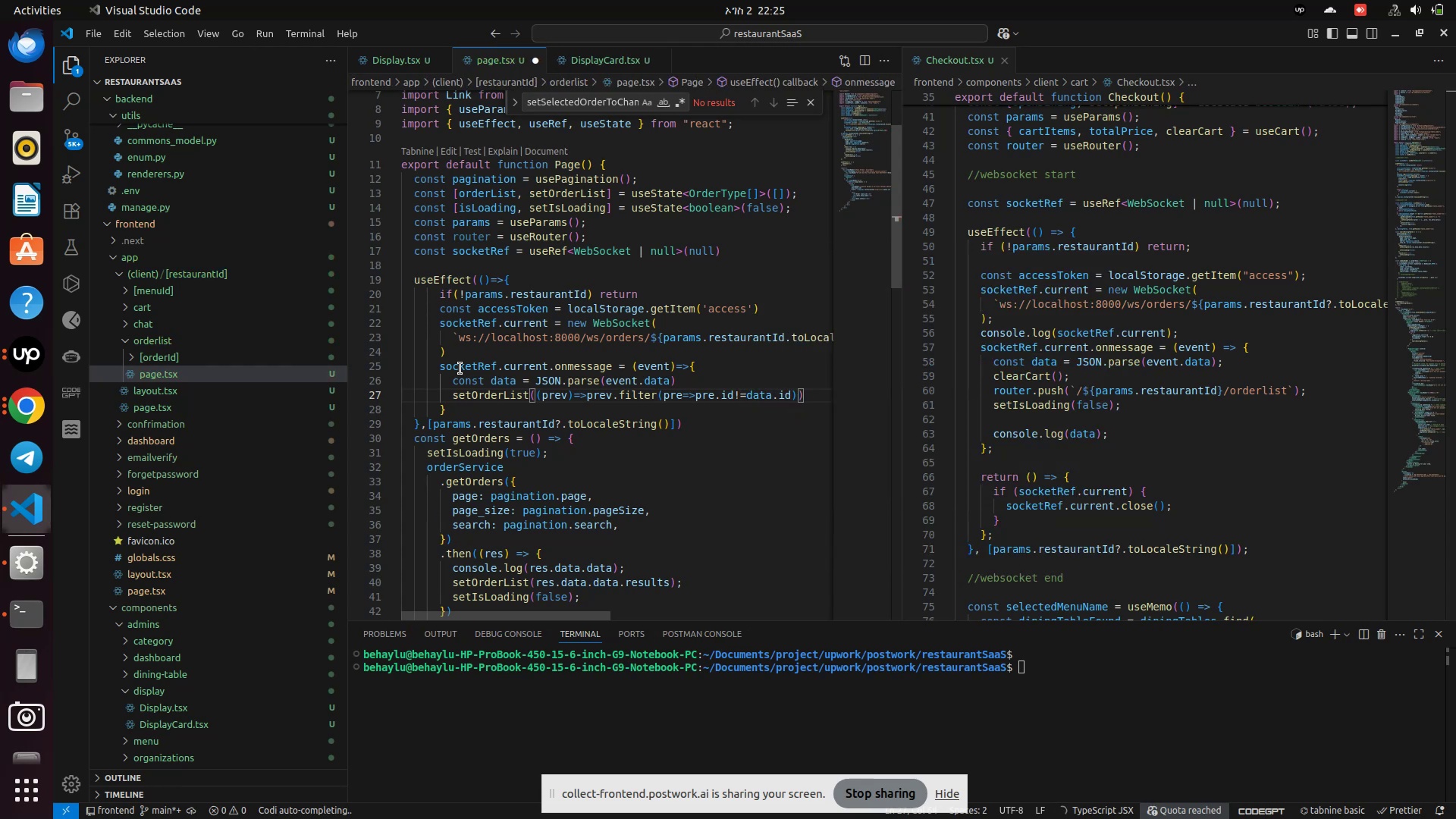 
key(Enter)
 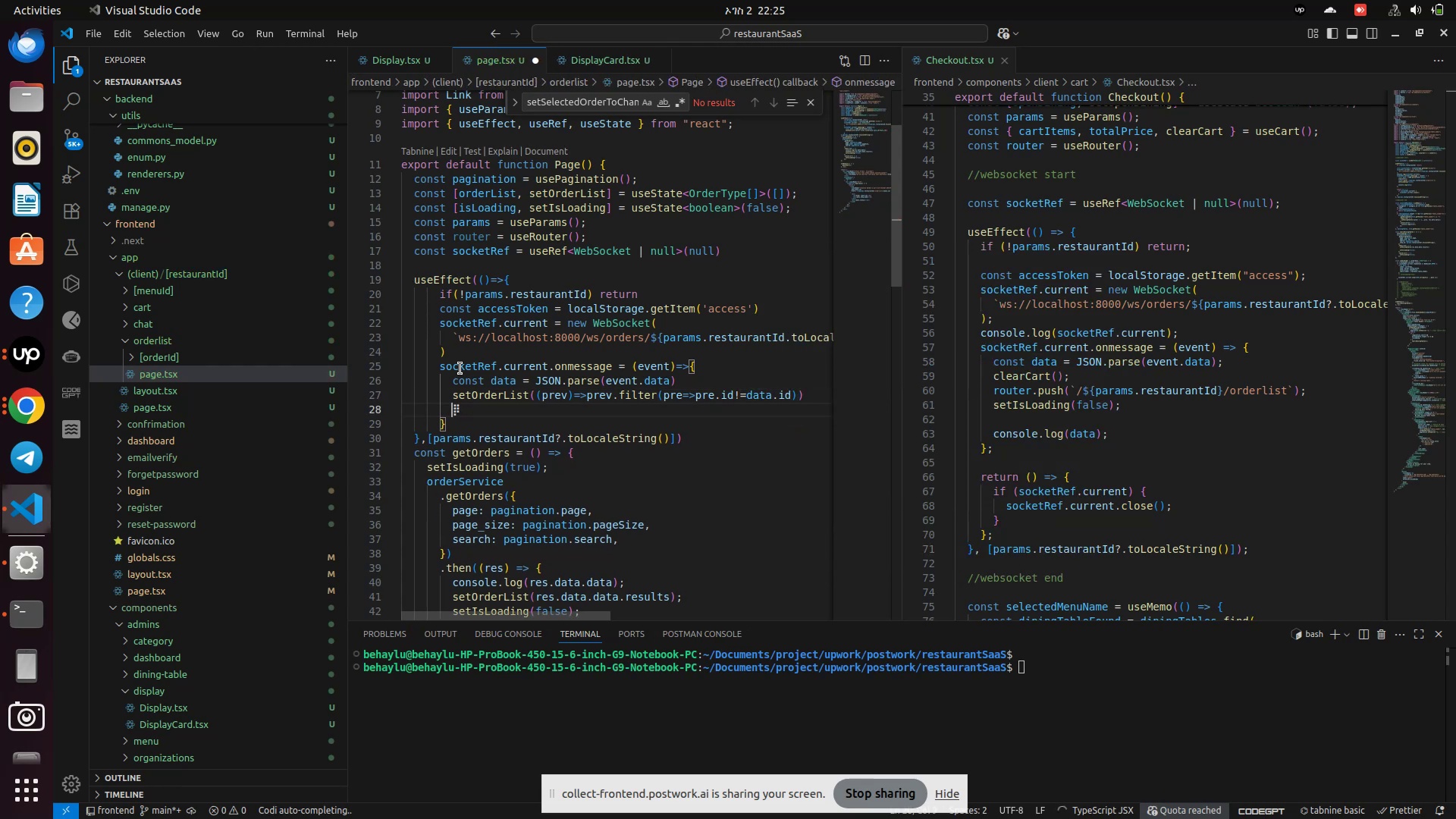 
type(setOrderL)
 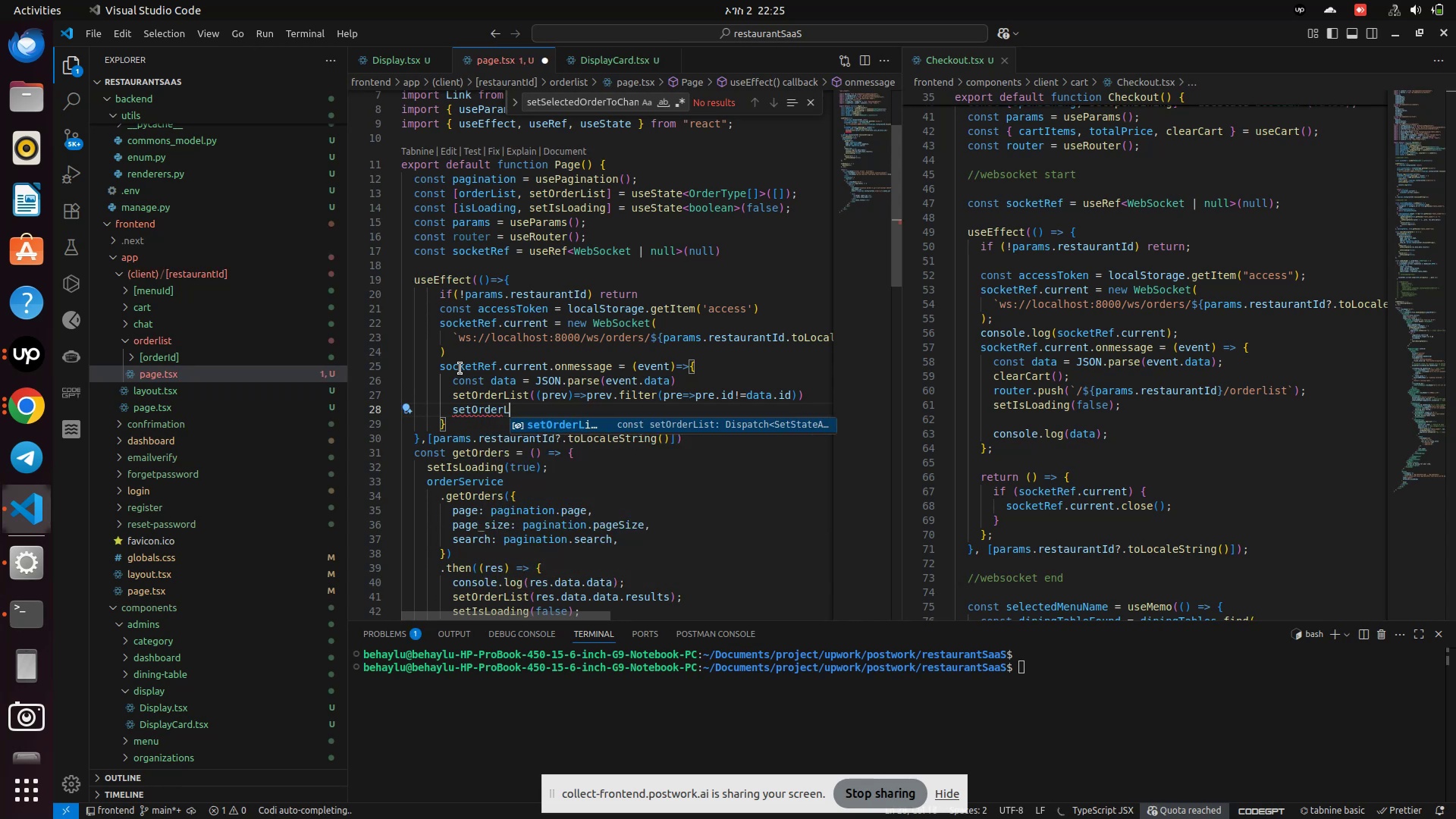 
key(Enter)
 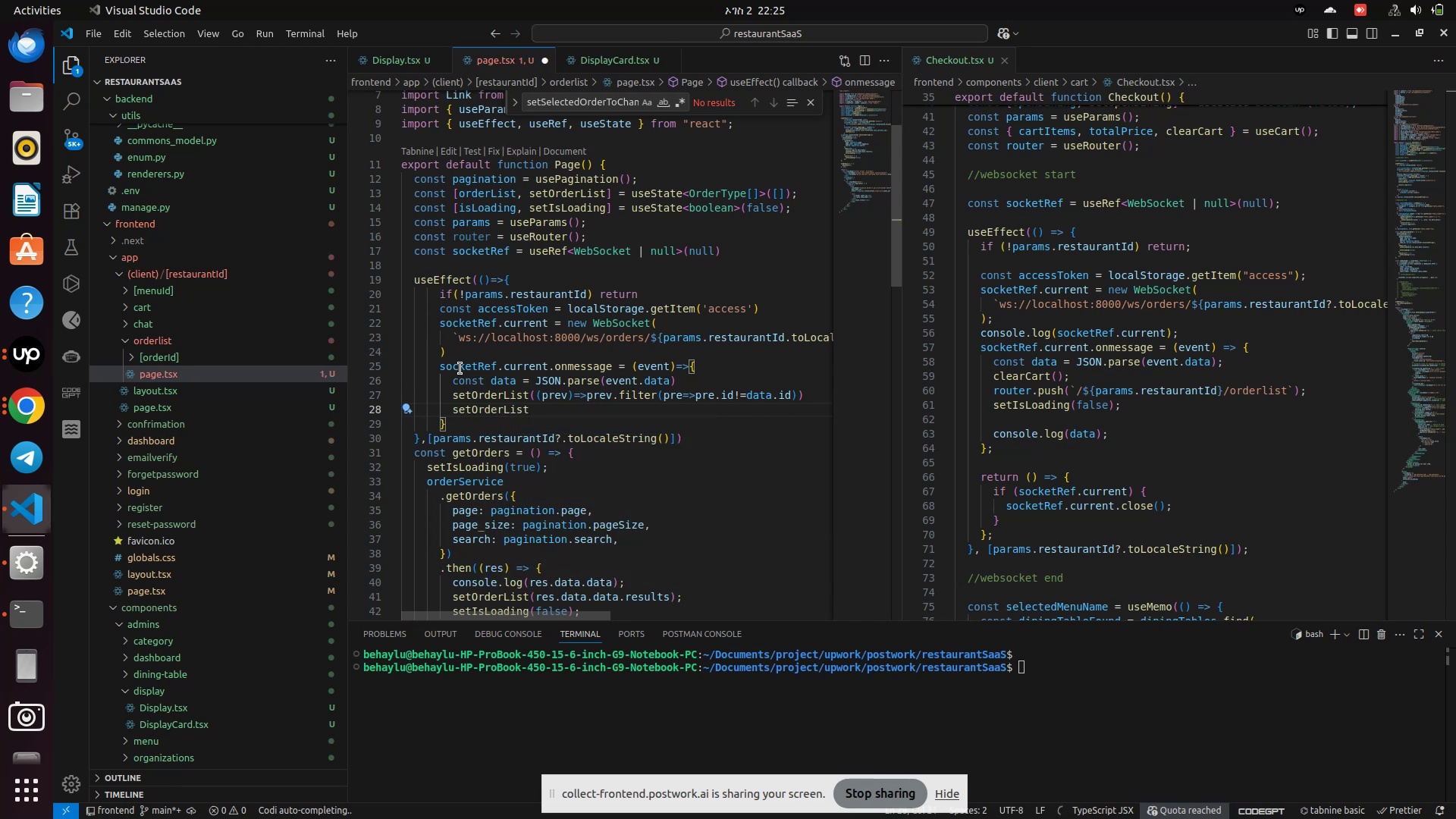 
type(({)
key(Backspace)
type([{...data)
 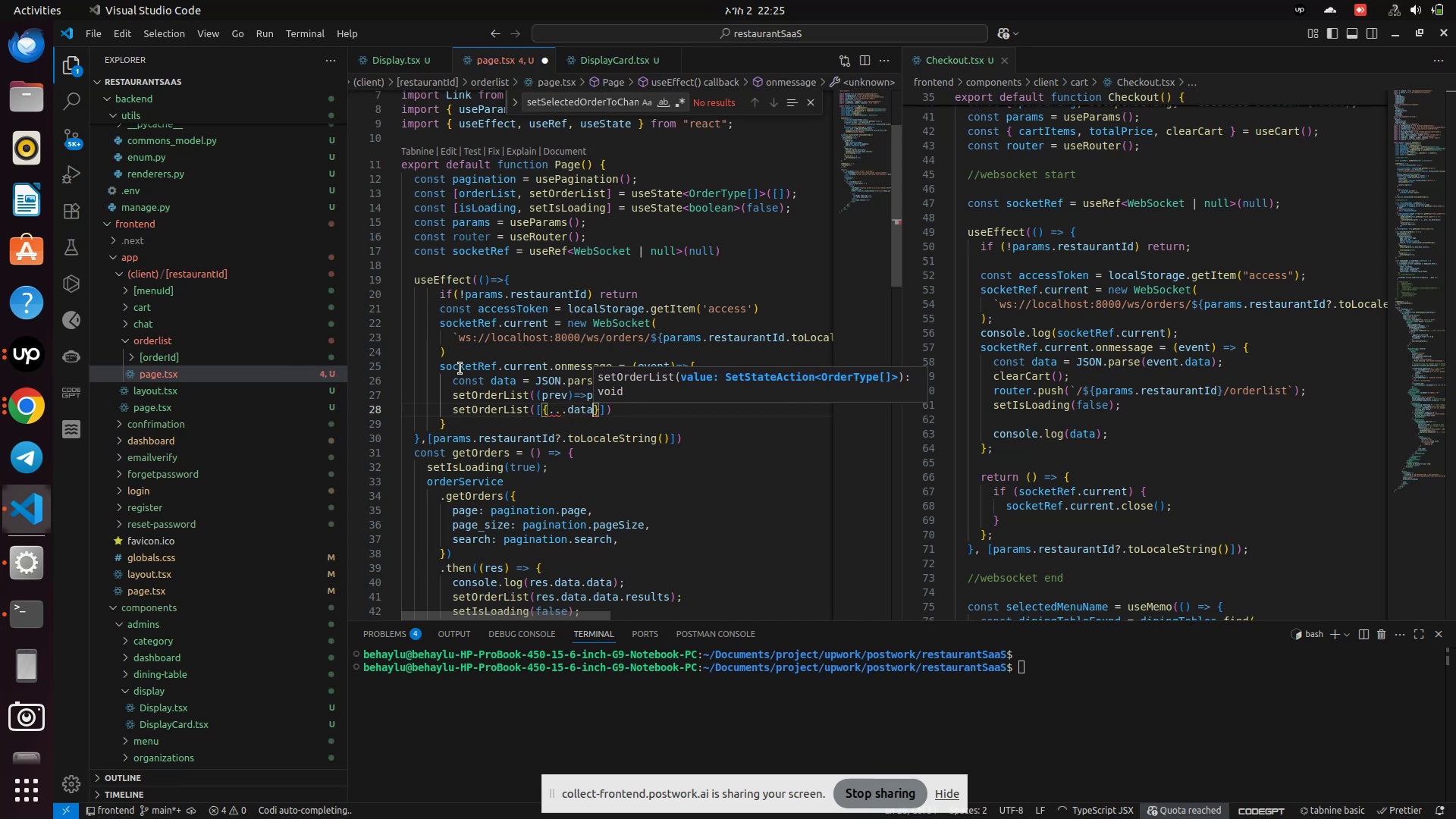 
key(ArrowRight)
 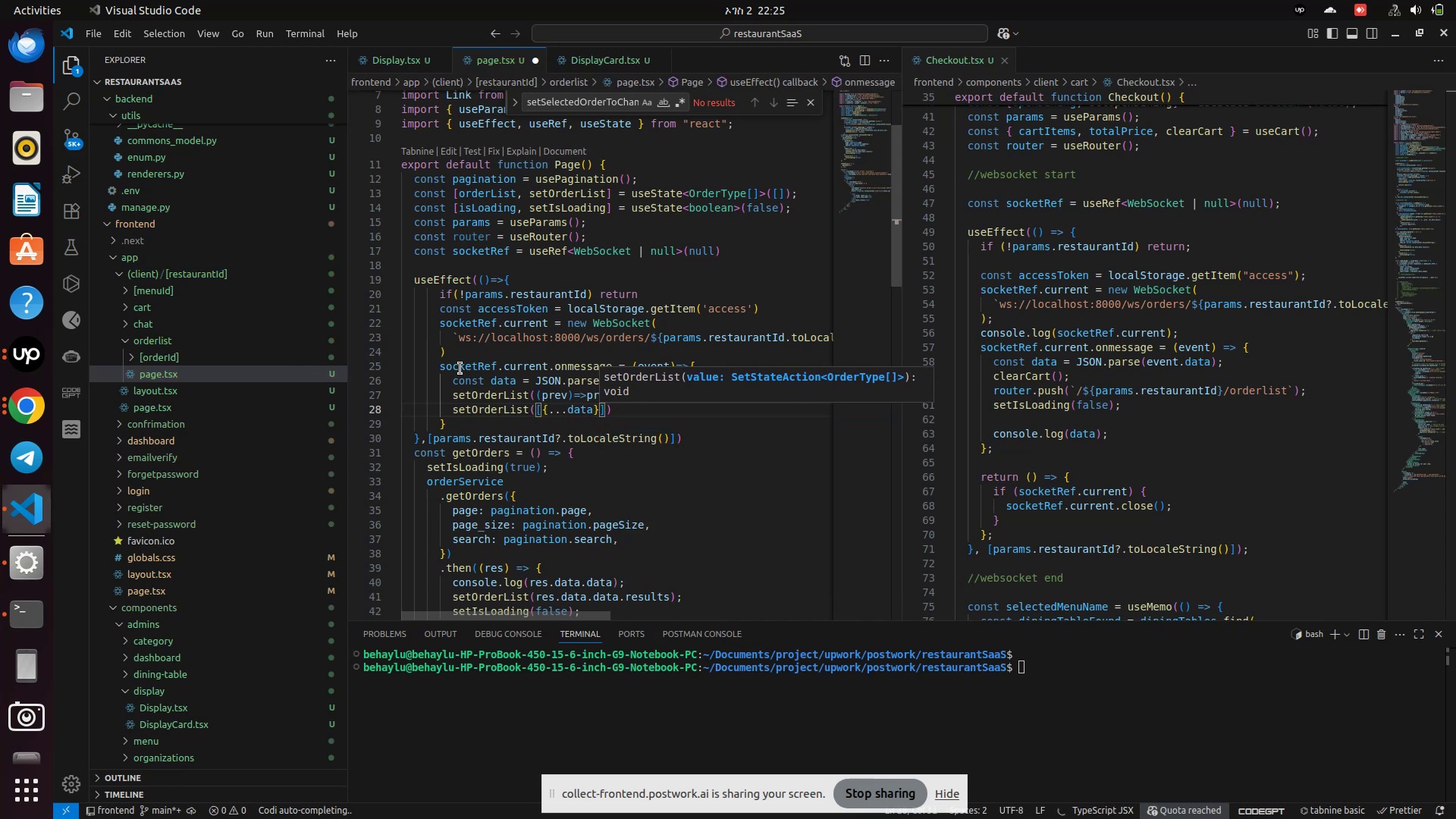 
type(,...data)
 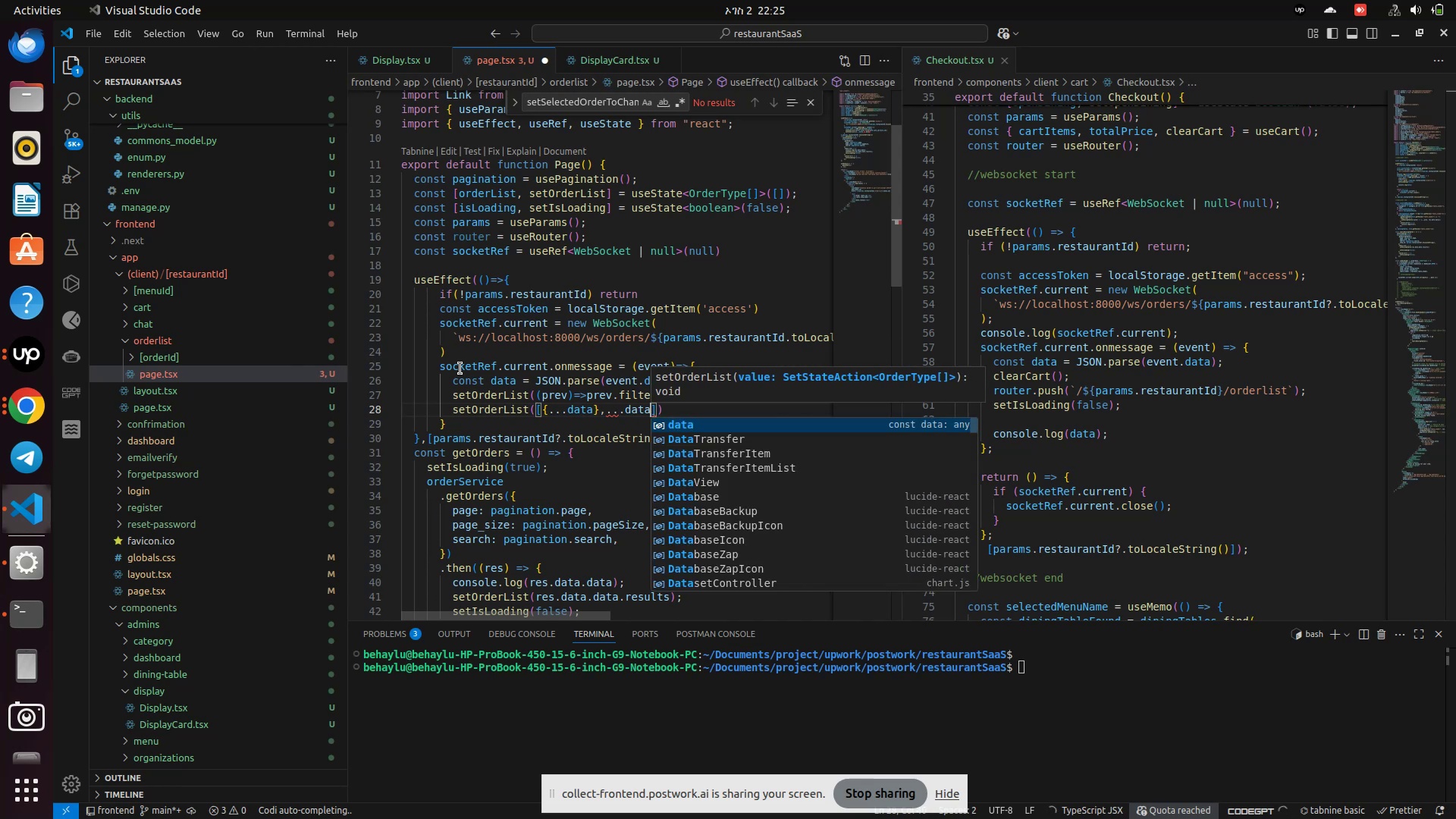 
key(Enter)
 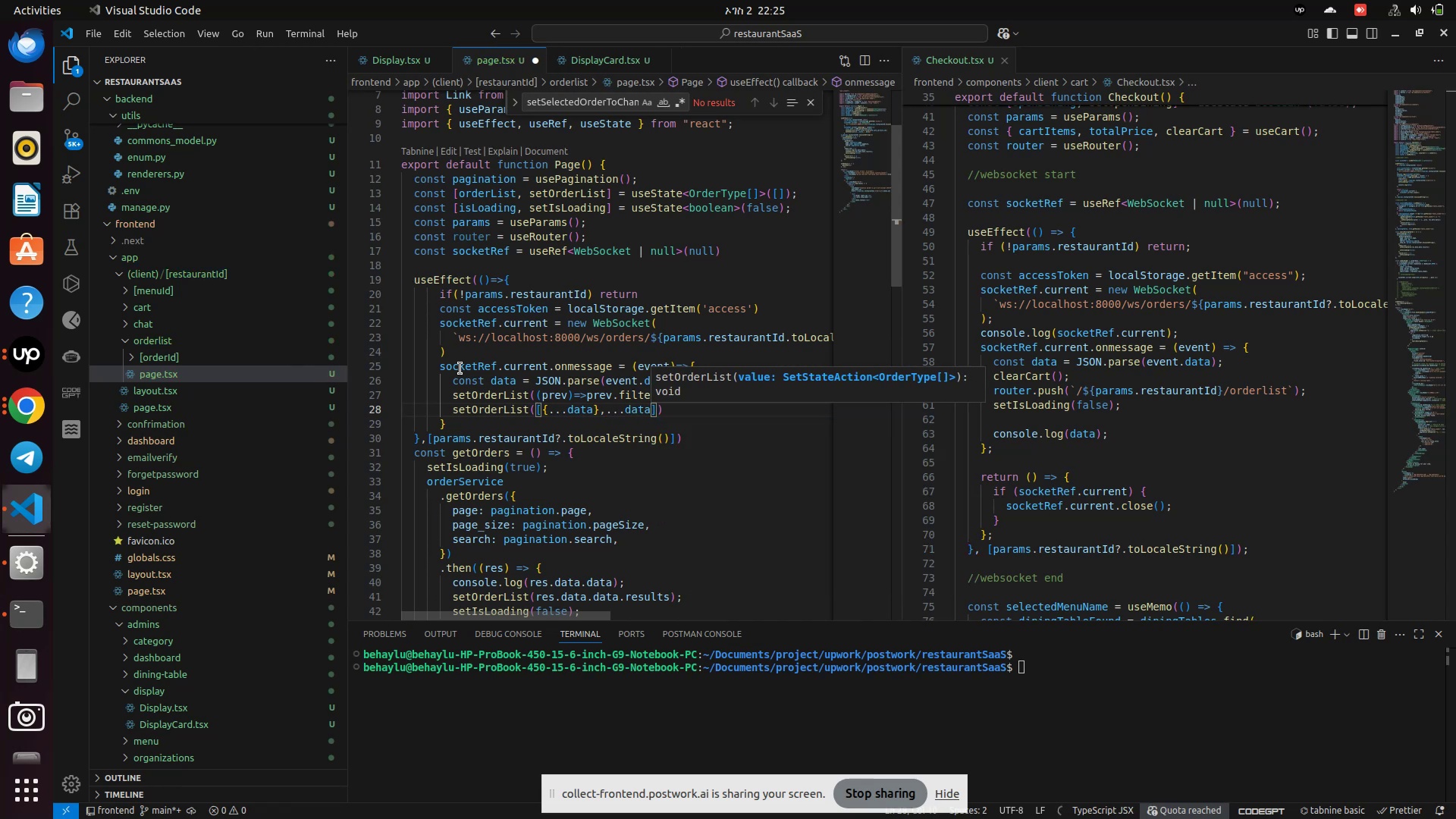 
key(Control+S)
 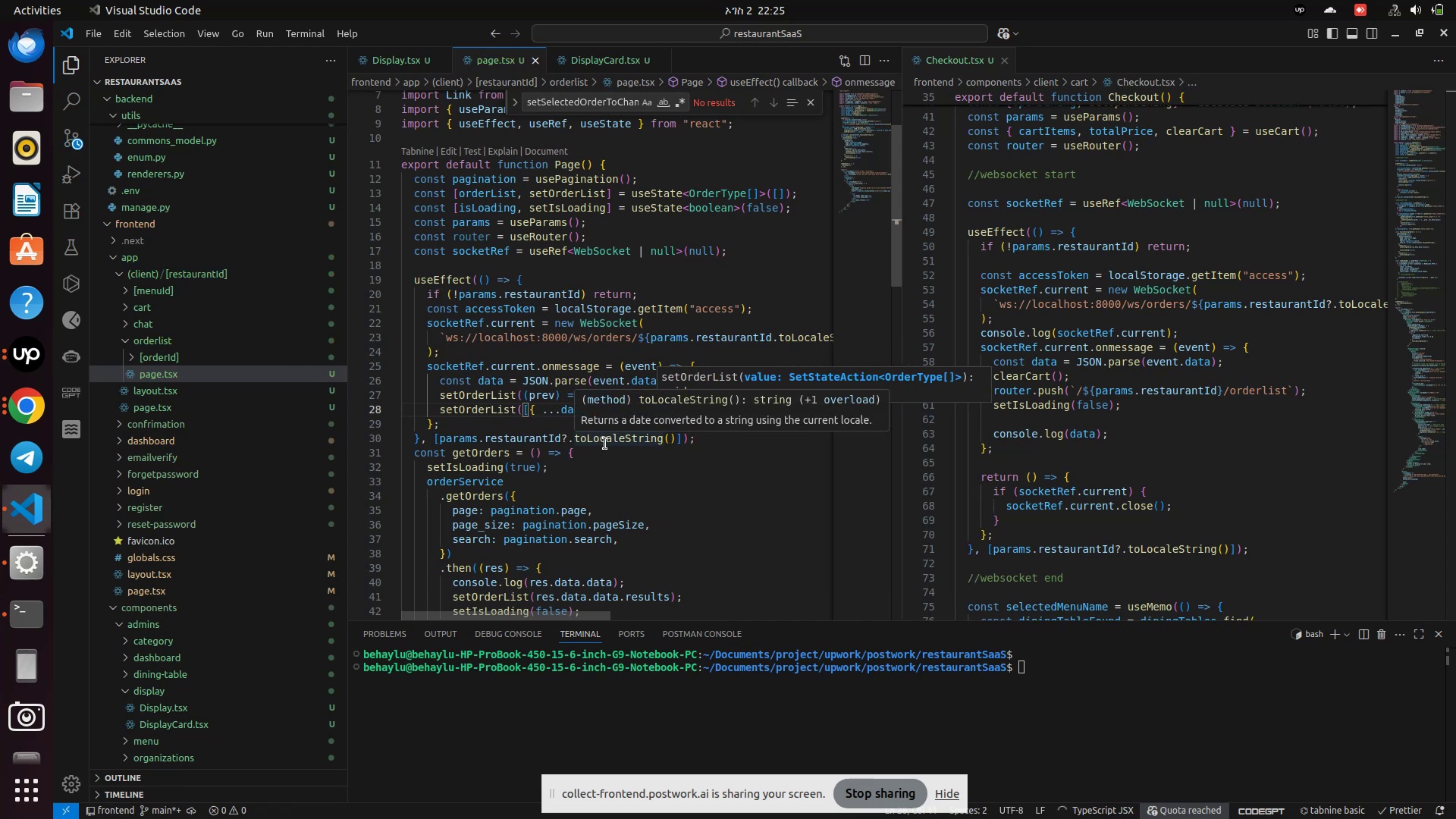 
left_click([623, 464])
 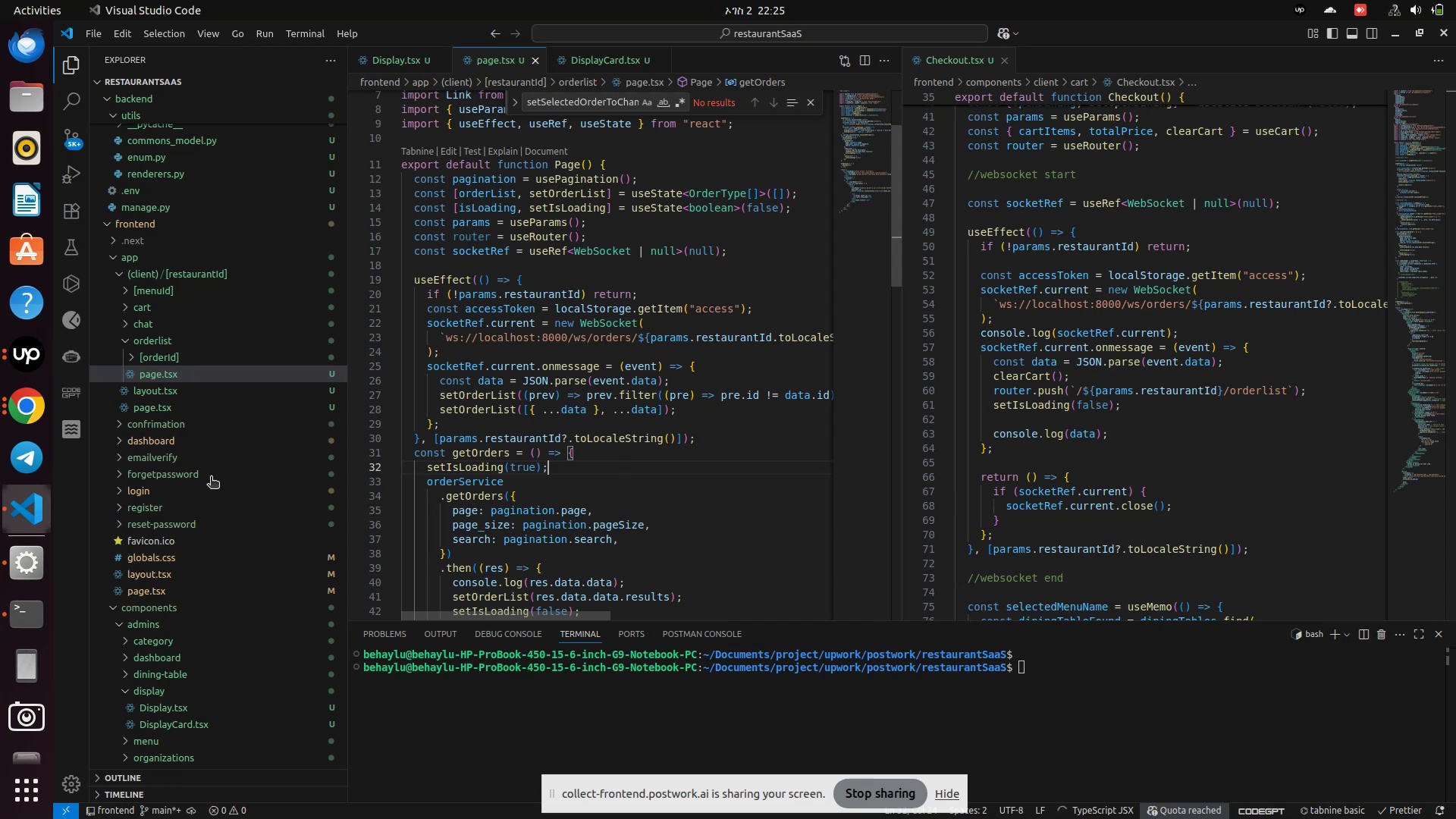 
wait(6.78)
 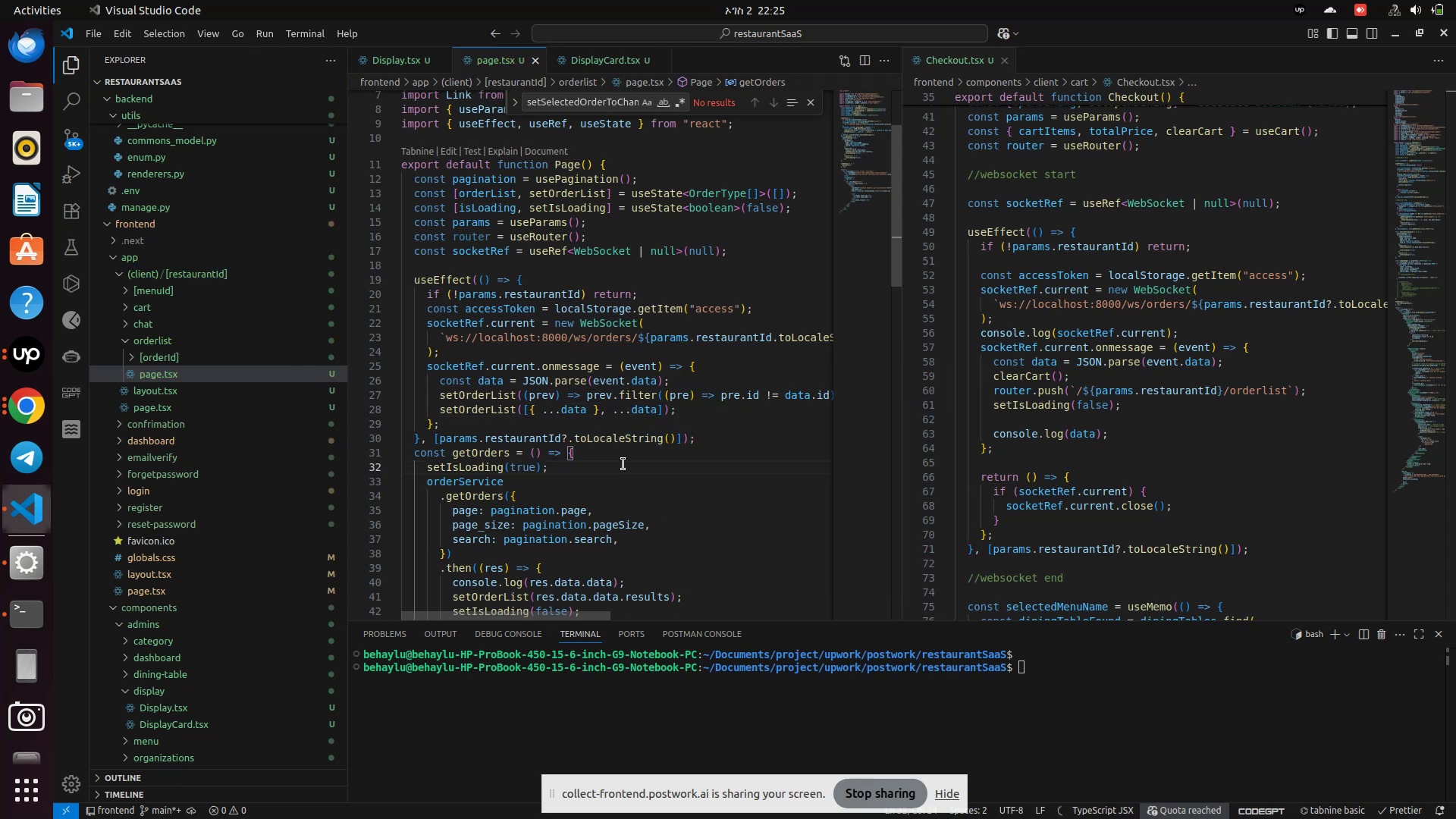 
left_click([36, 408])
 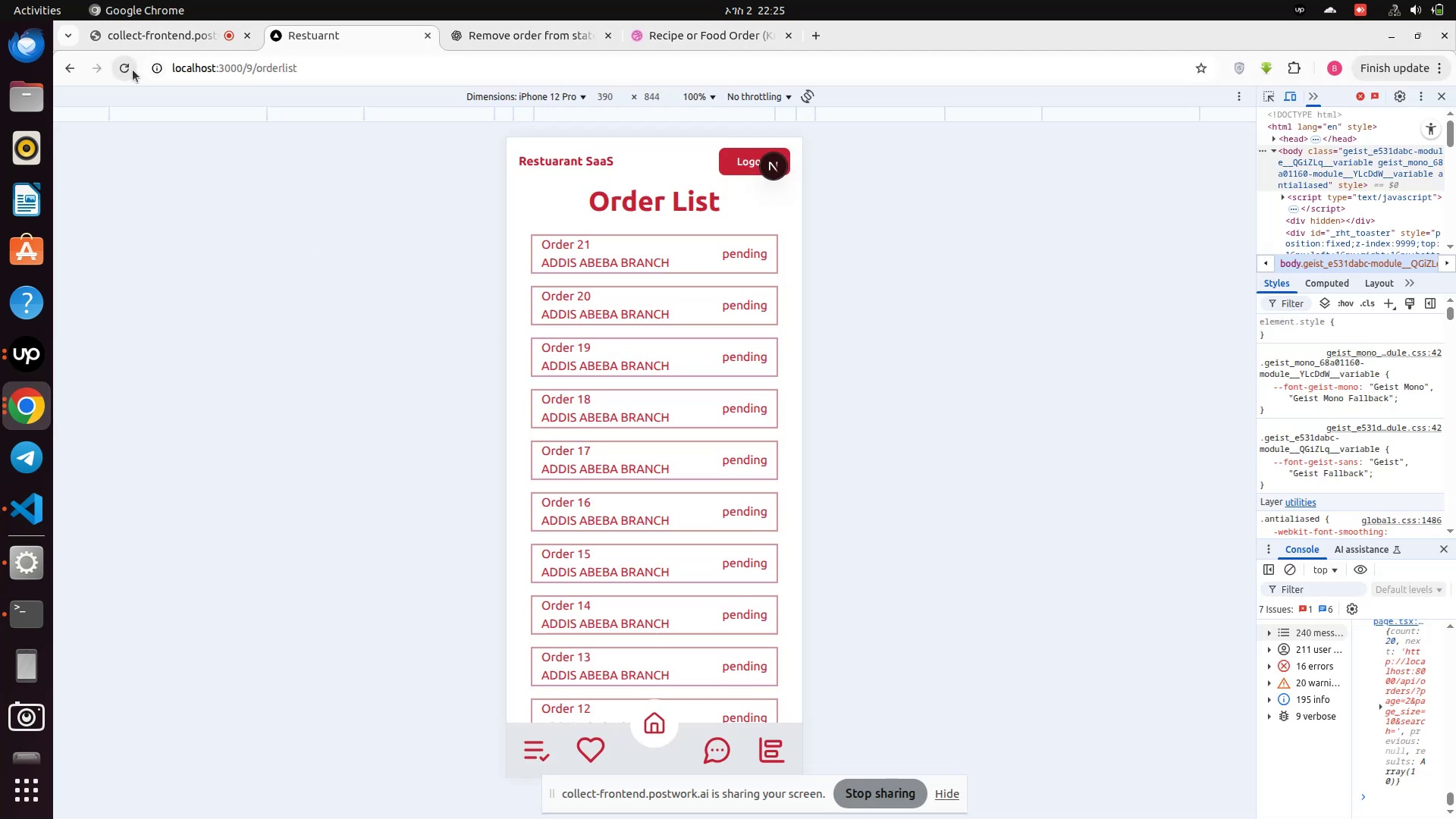 
left_click([127, 73])
 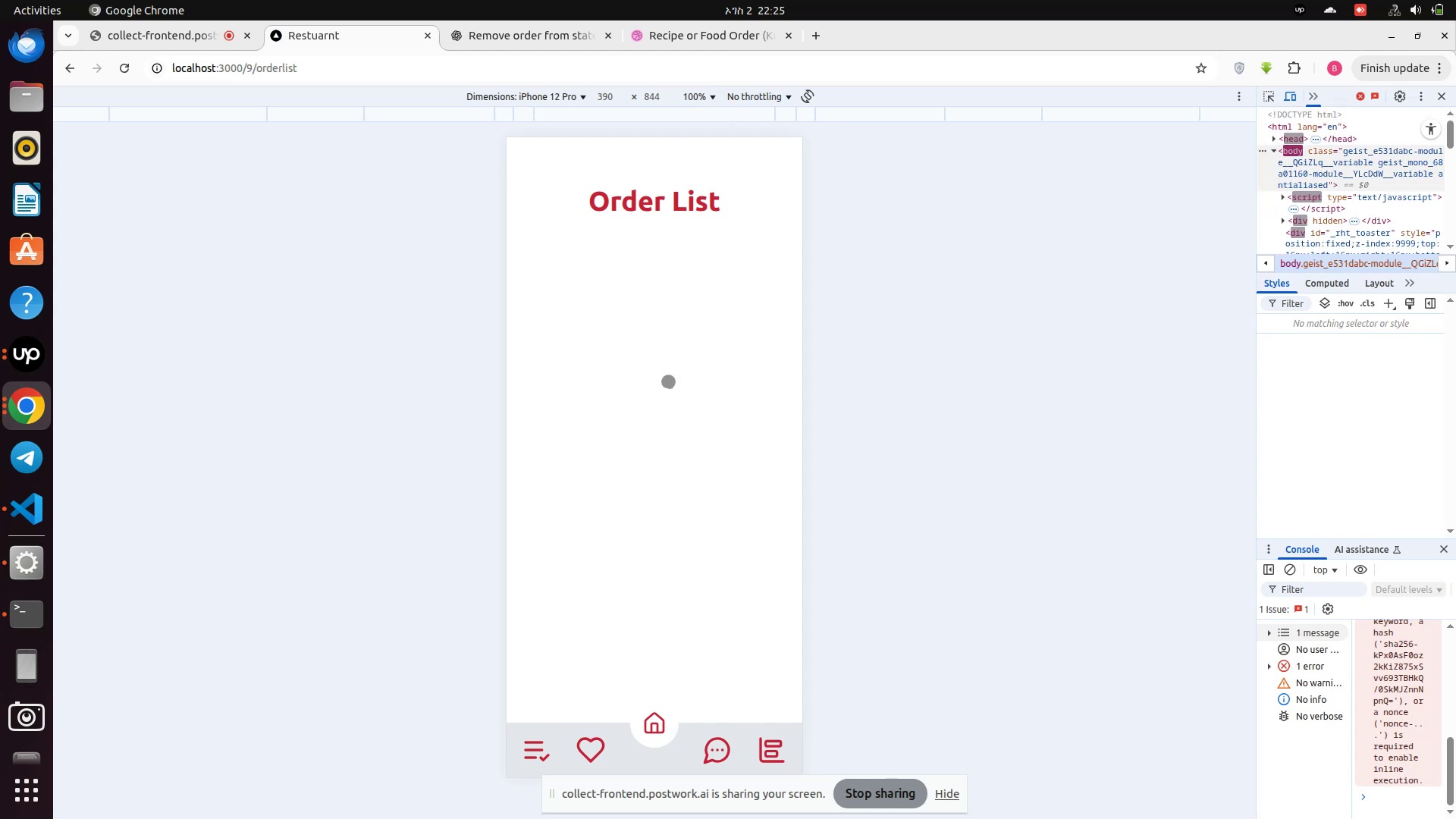 
wait(10.61)
 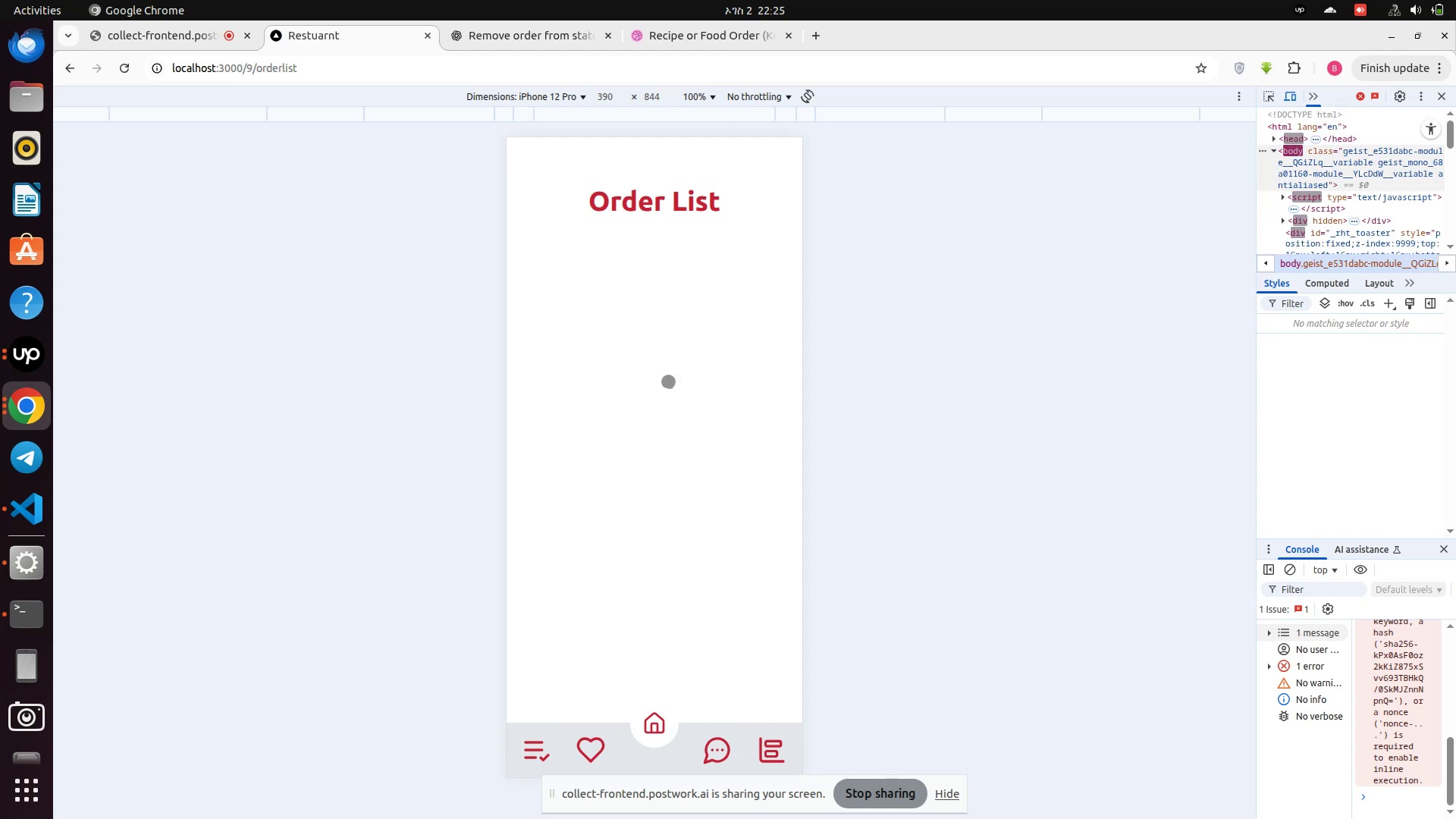 
left_click([610, 481])
 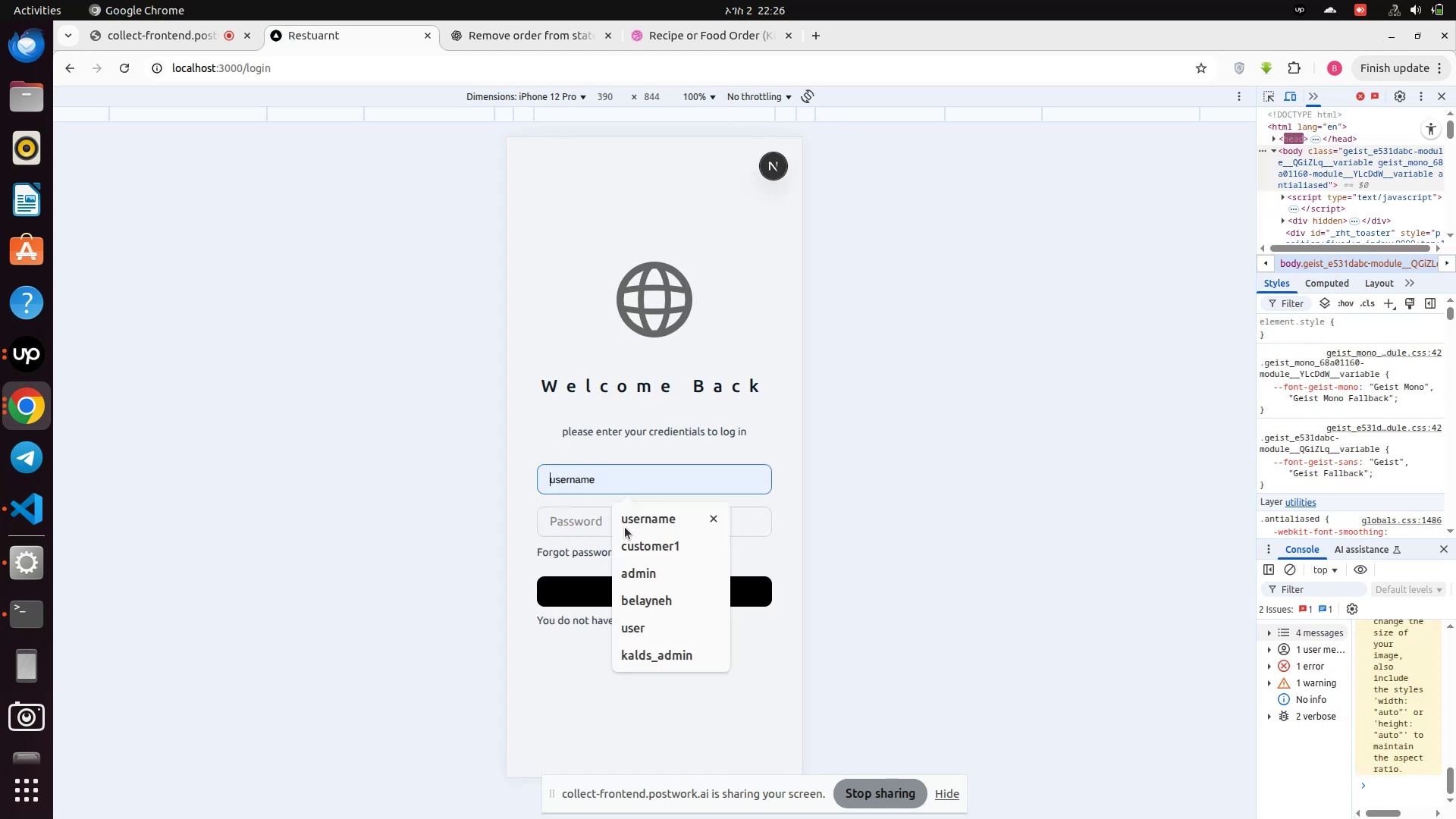 
left_click([639, 548])
 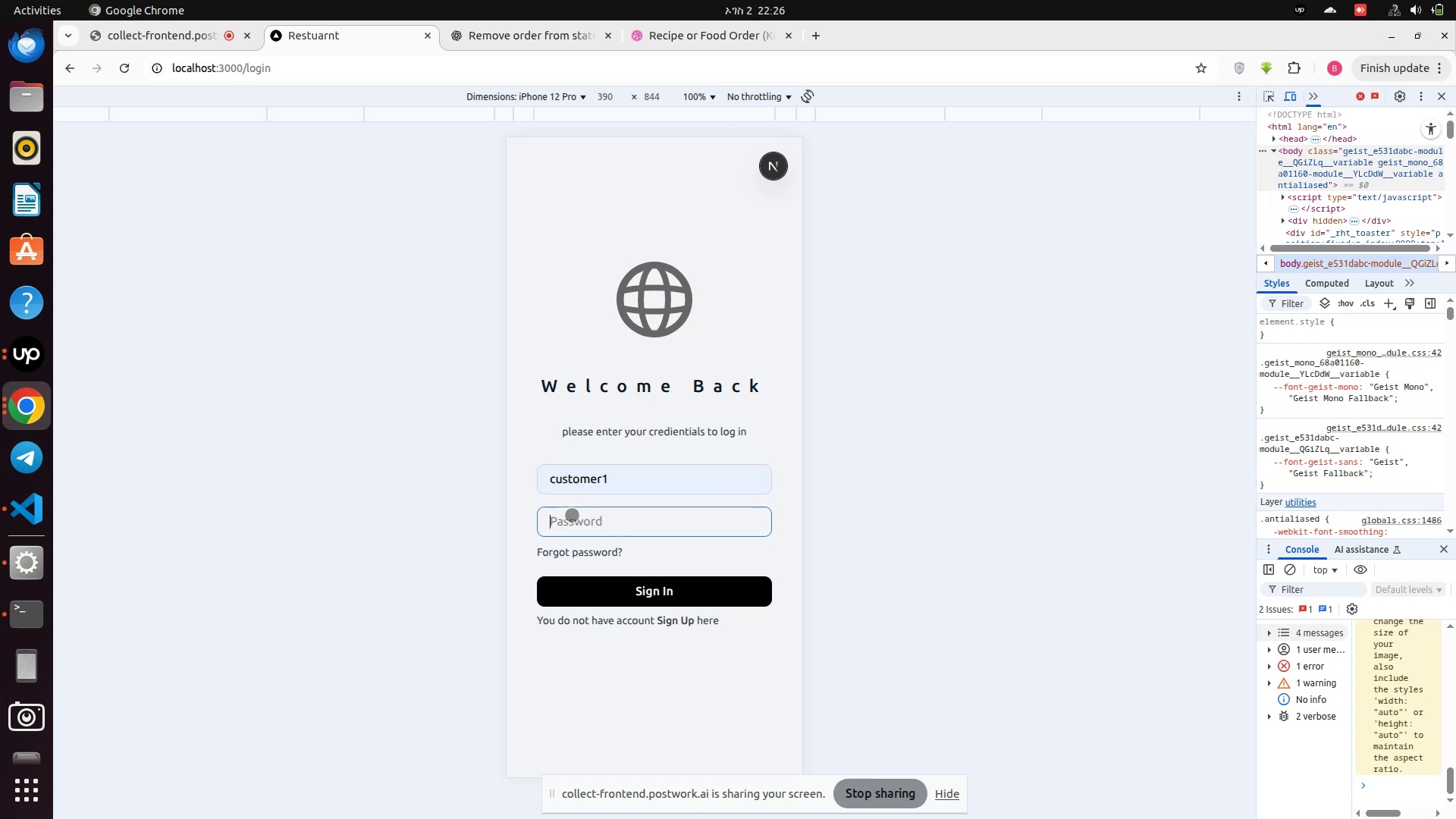 
left_click([573, 522])
 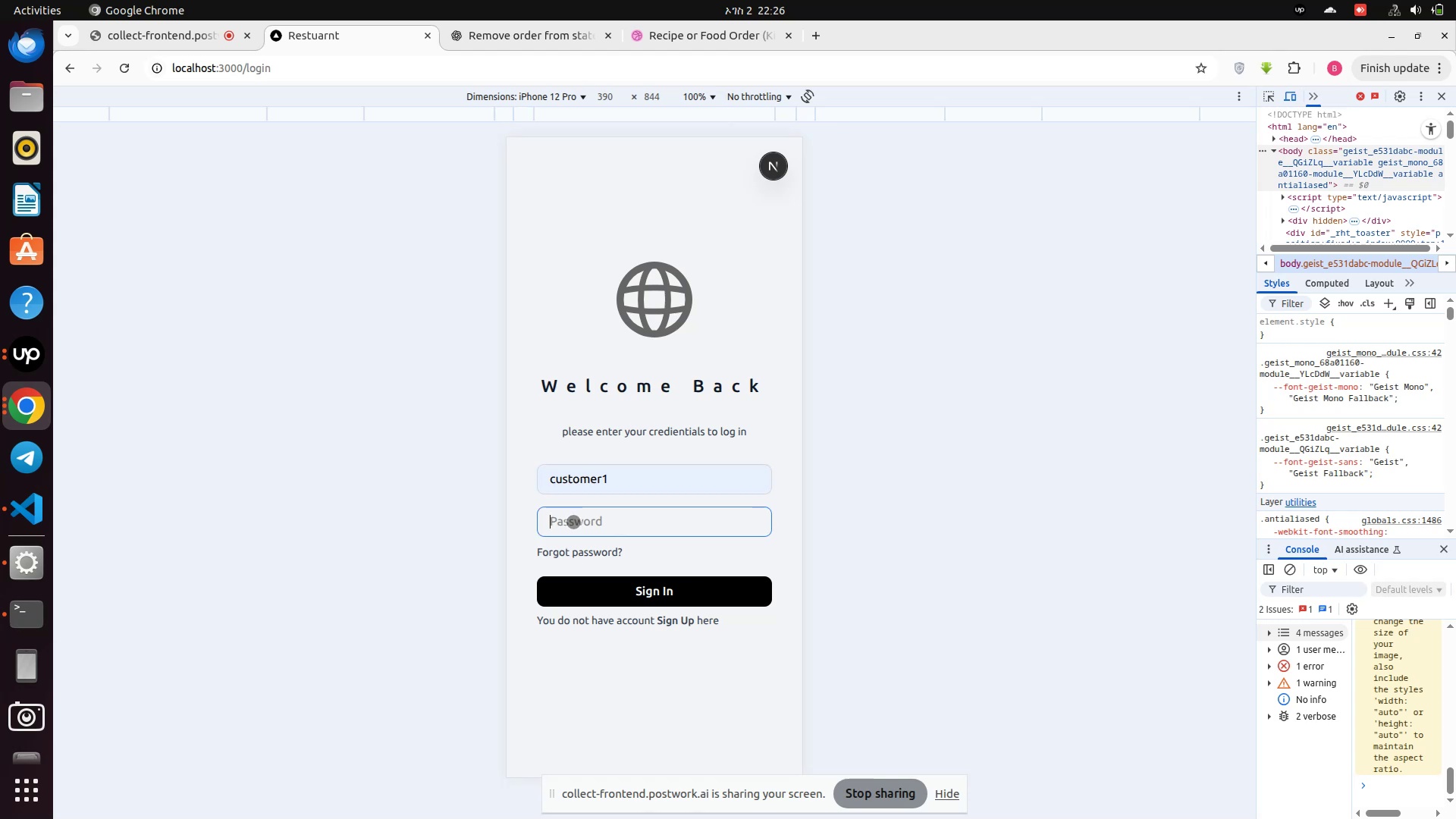 
type(!@QWASZXzxasqw12)
 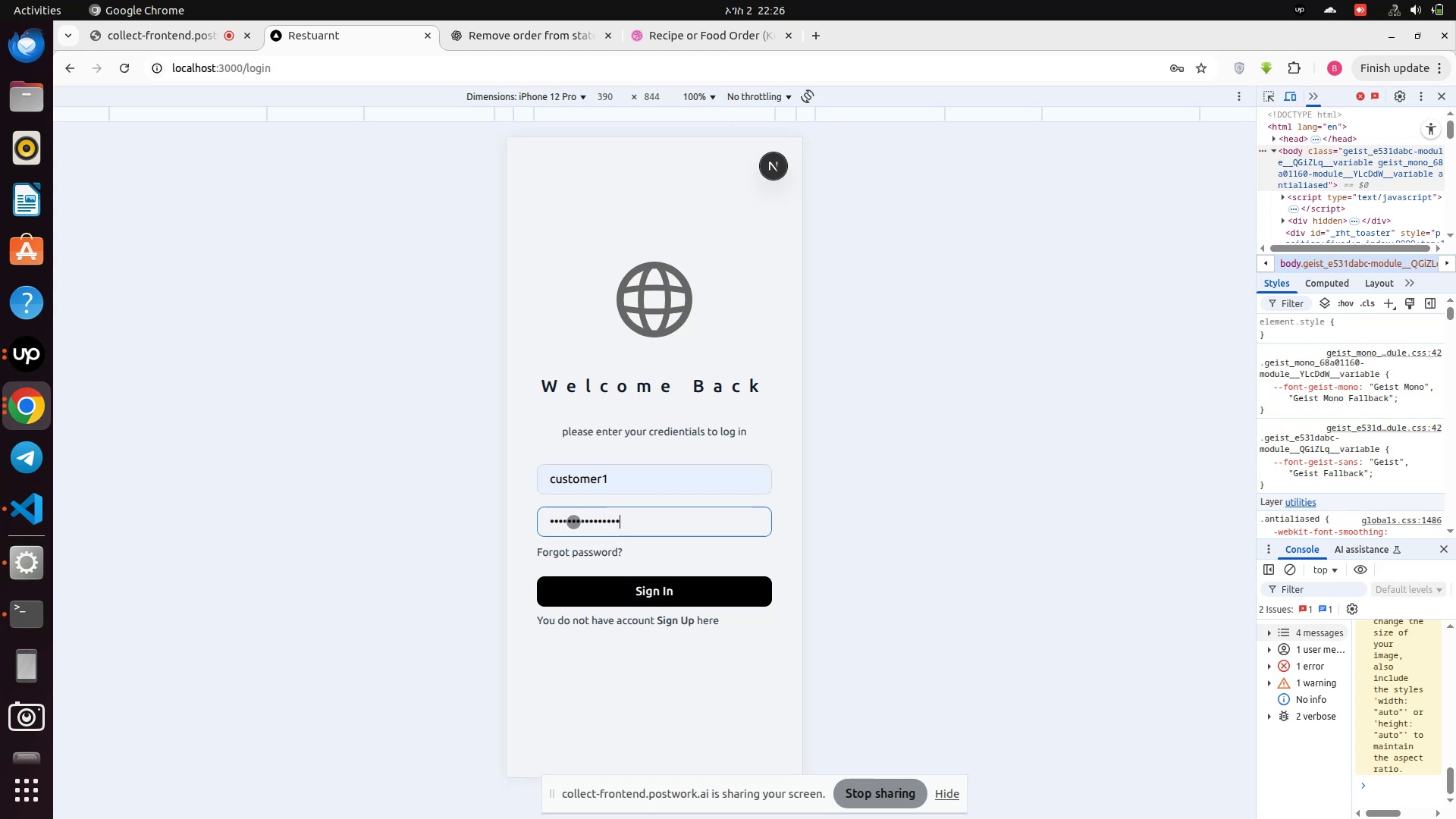 
key(Enter)
 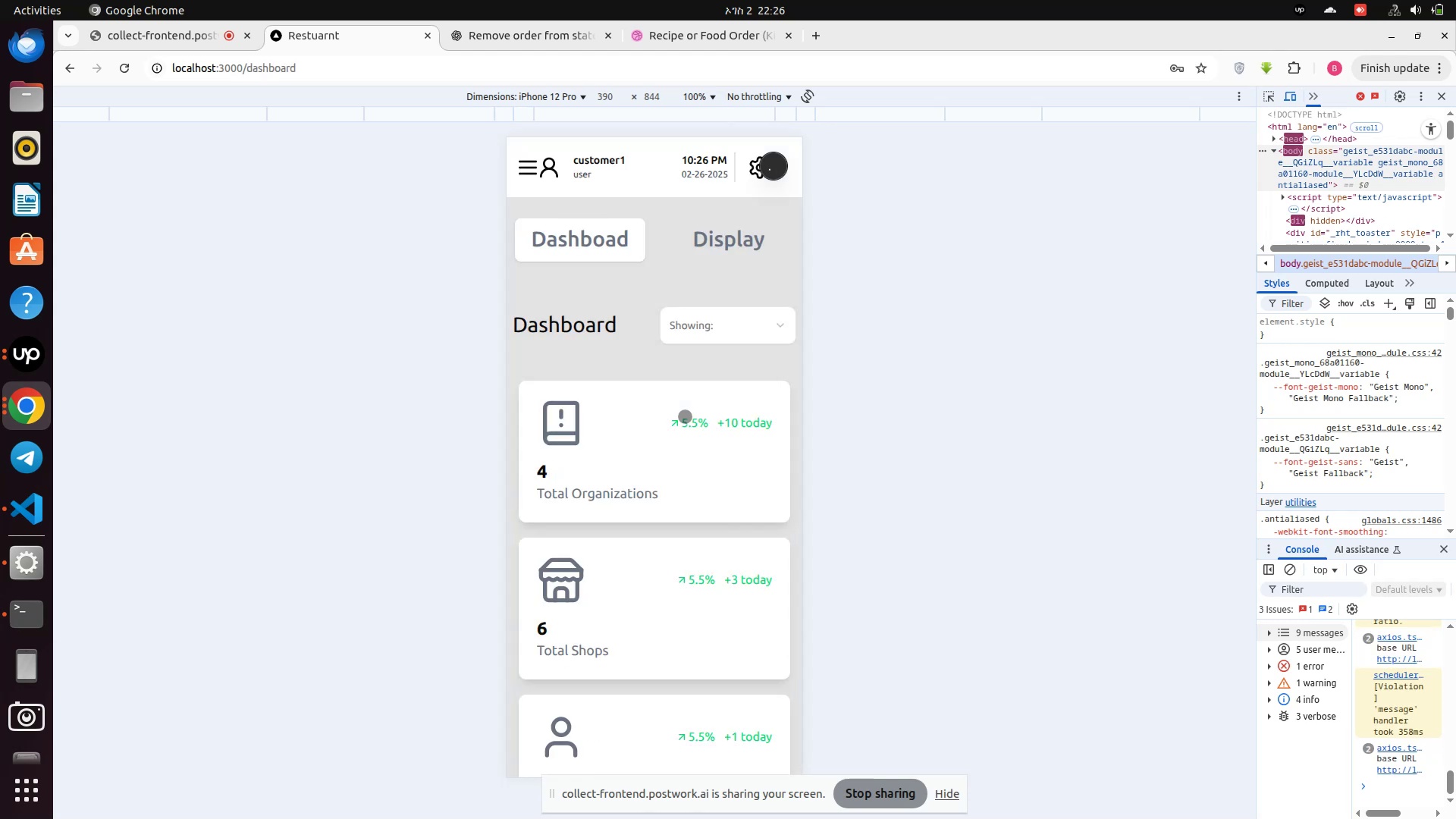 
wait(6.0)
 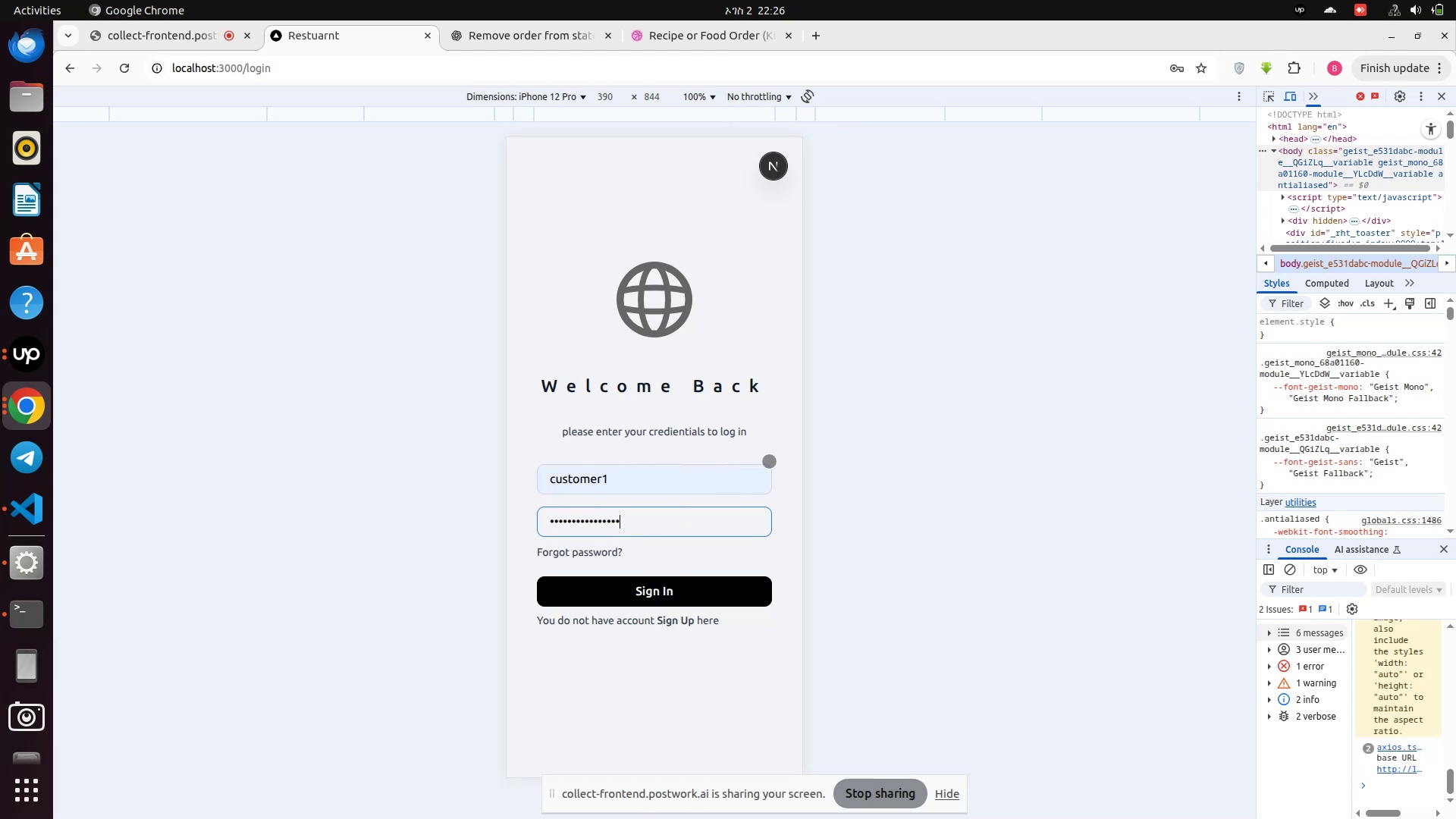 
scroll: coordinate [706, 418], scroll_direction: down, amount: 13.0
 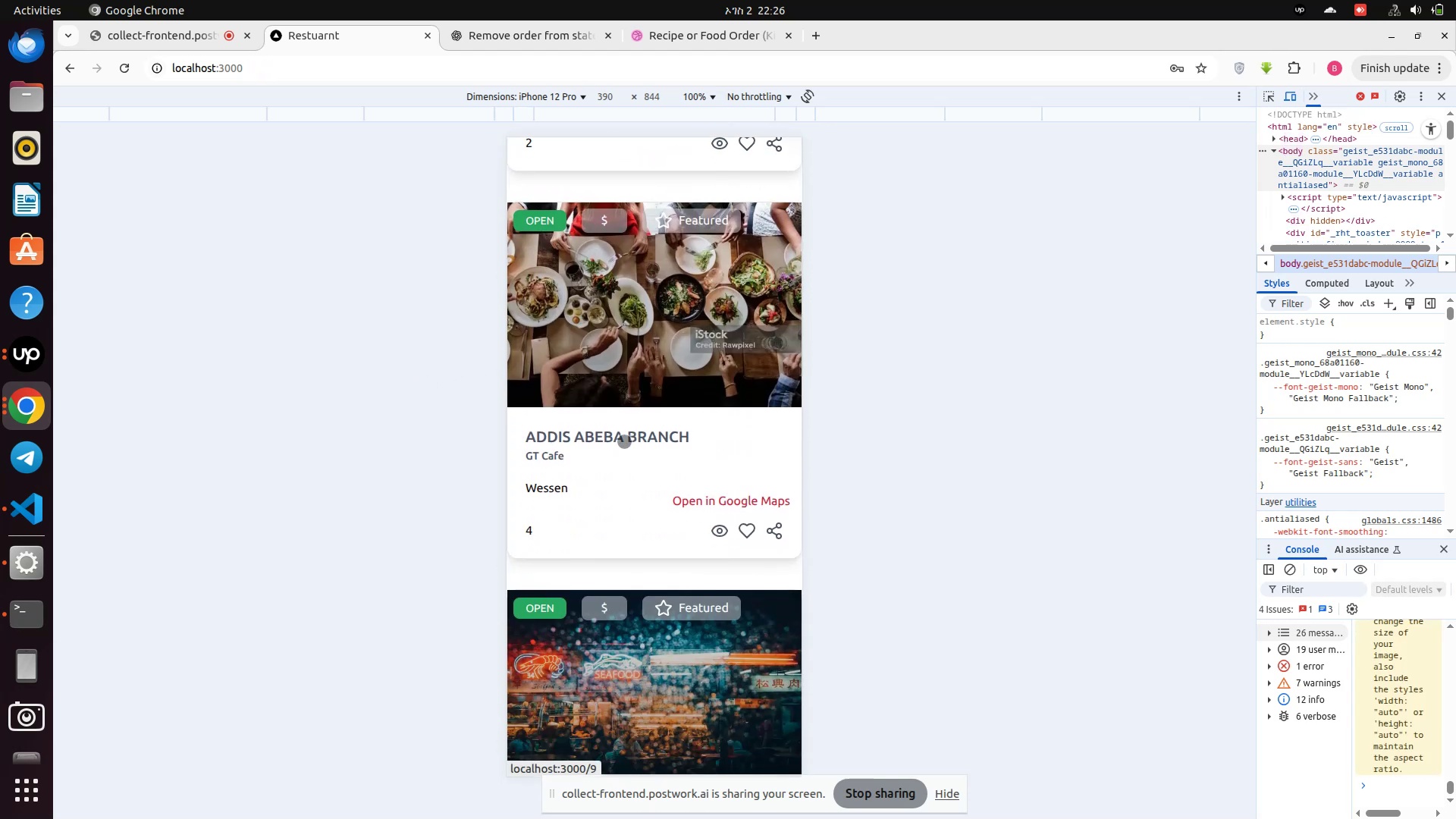 
left_click([623, 442])
 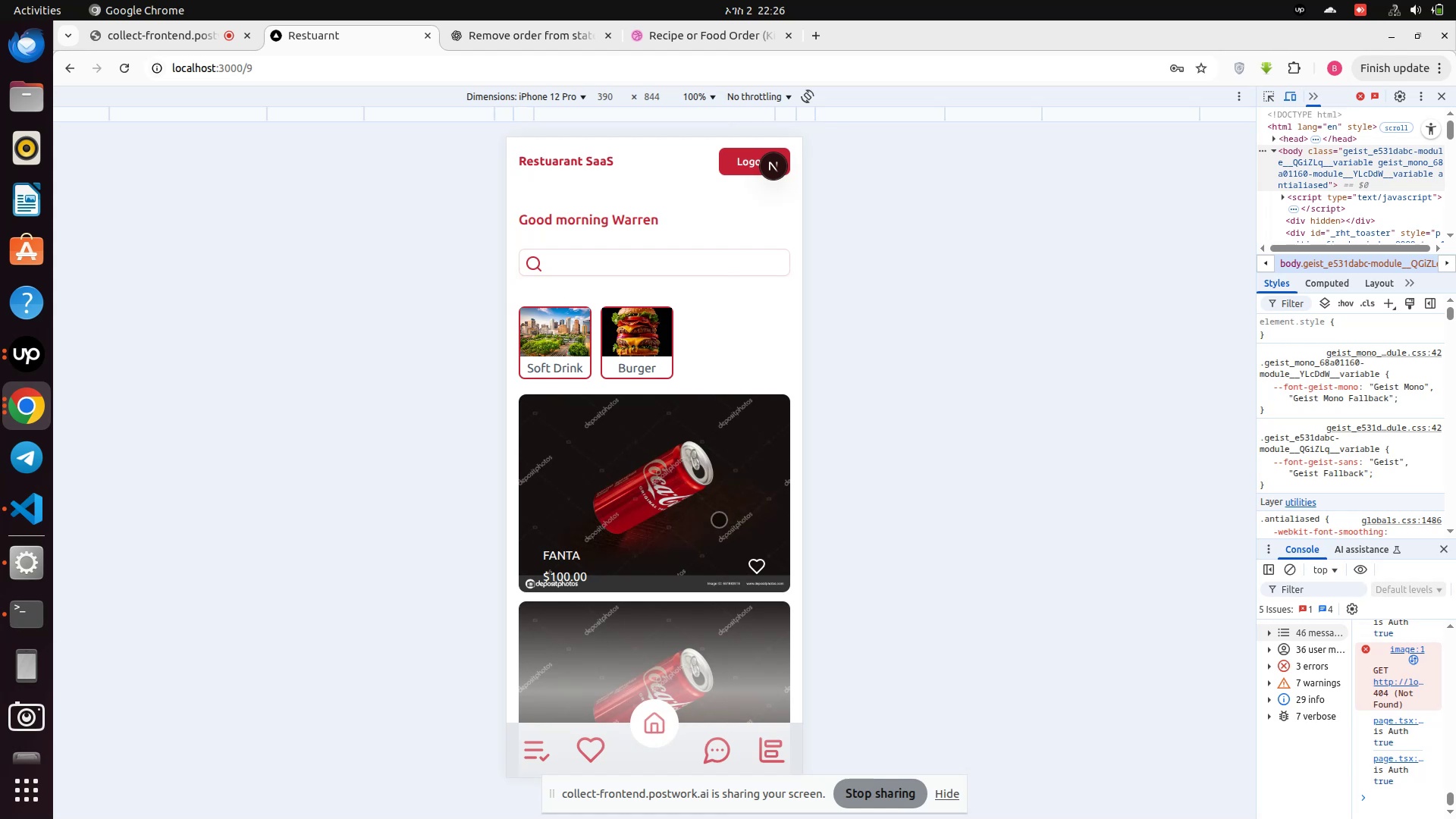 
wait(23.95)
 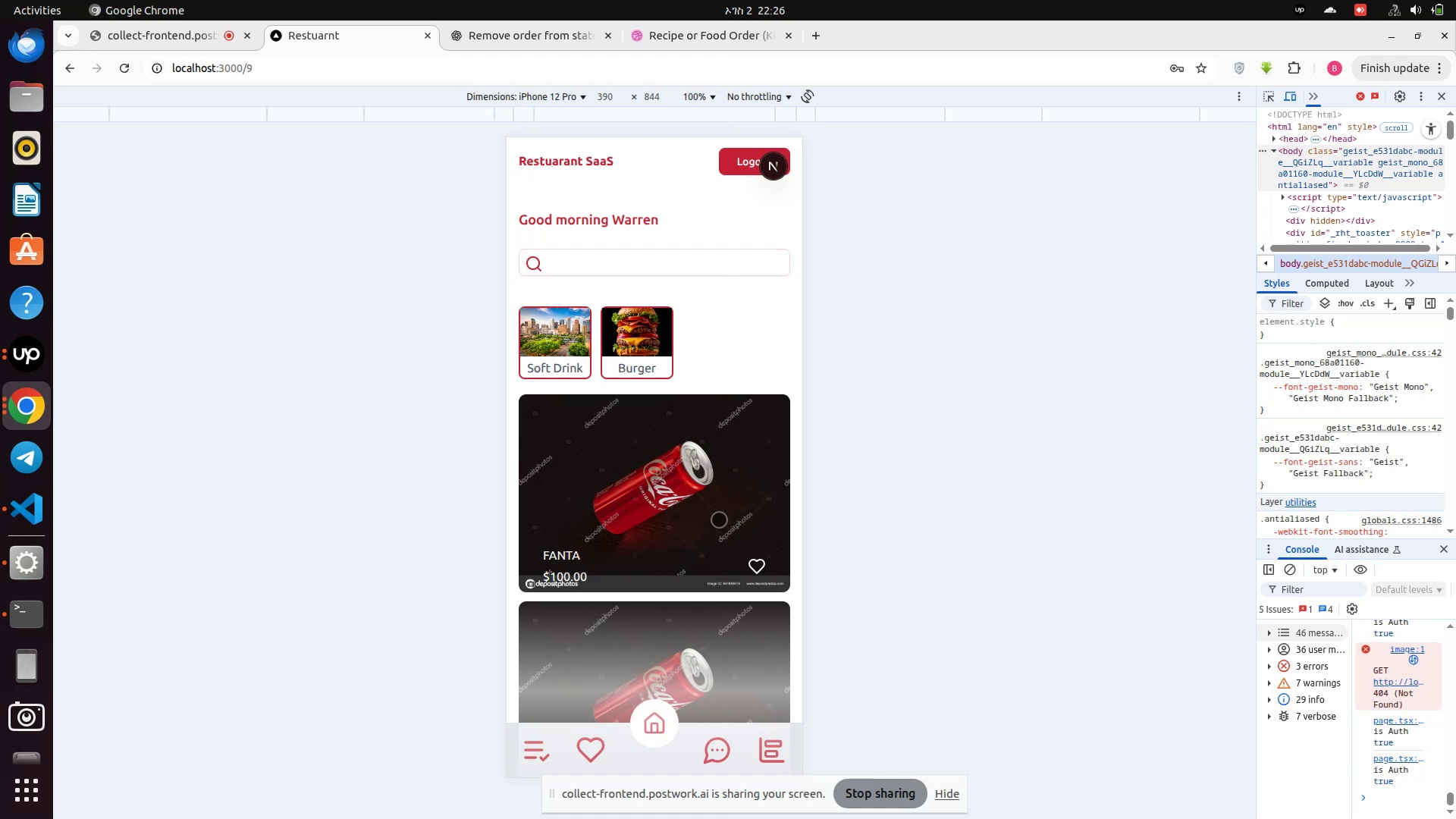 
scroll: coordinate [610, 564], scroll_direction: down, amount: 2.0
 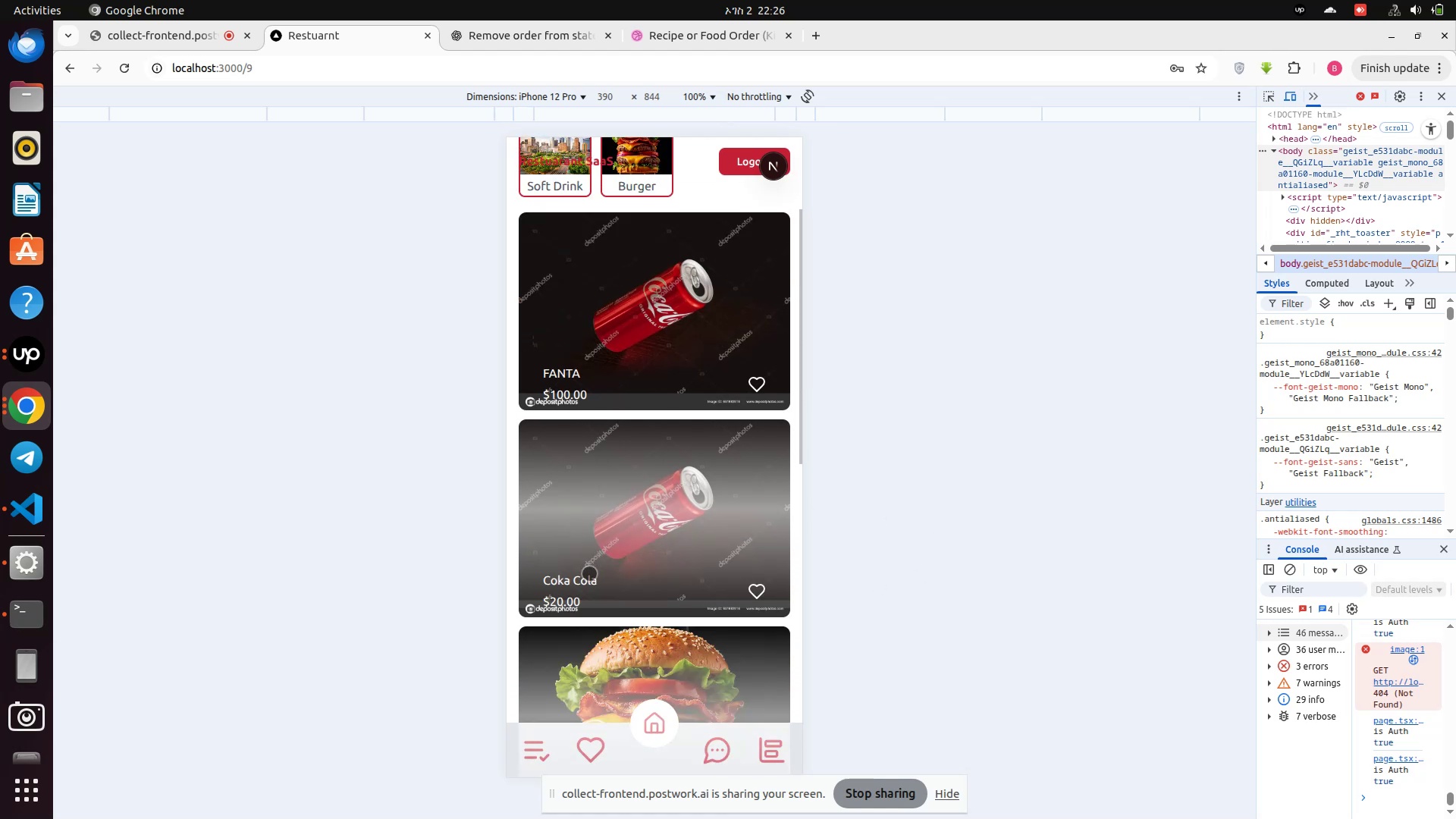 
scroll: coordinate [589, 573], scroll_direction: up, amount: 2.0
 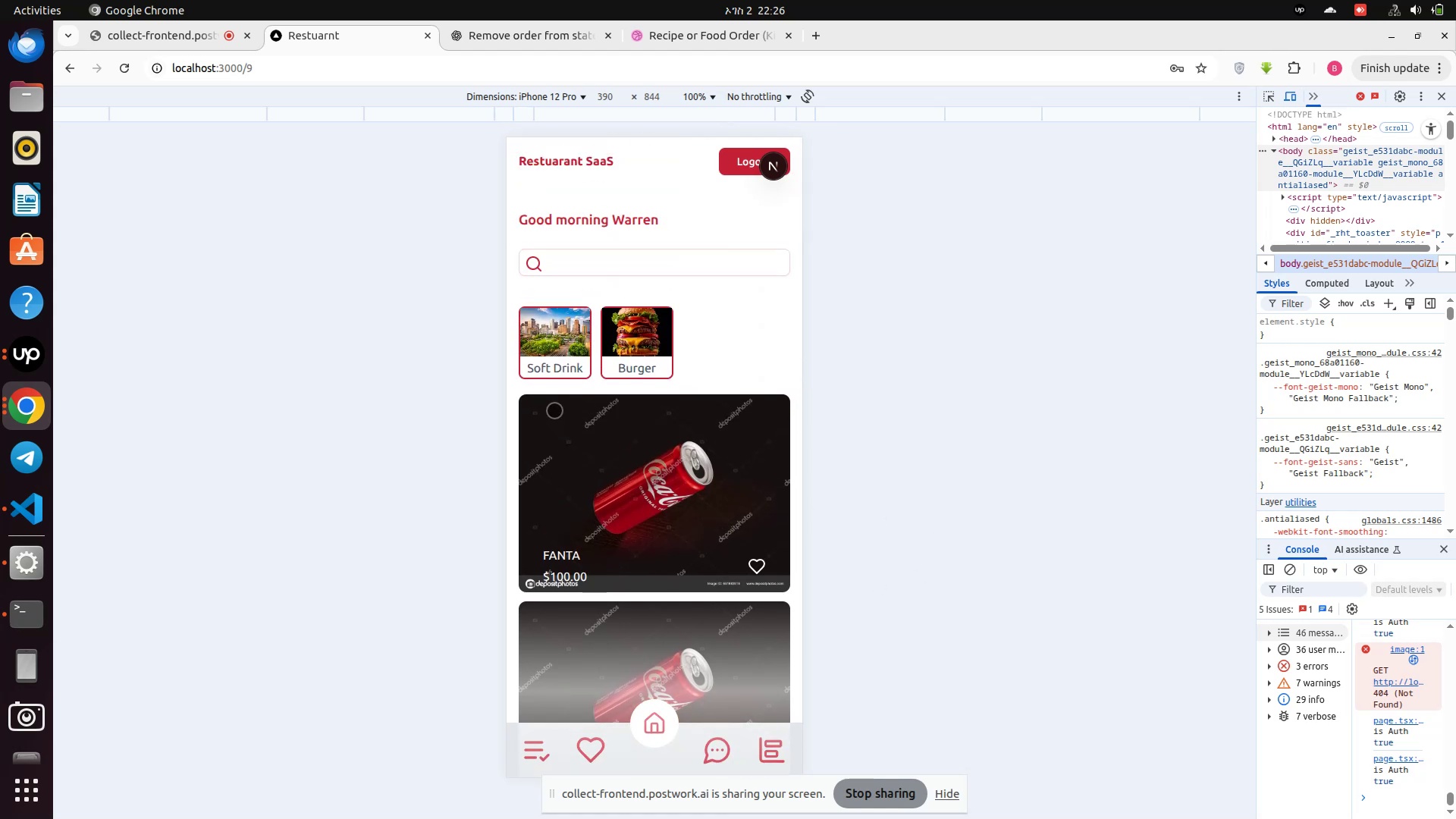 
left_click([544, 358])
 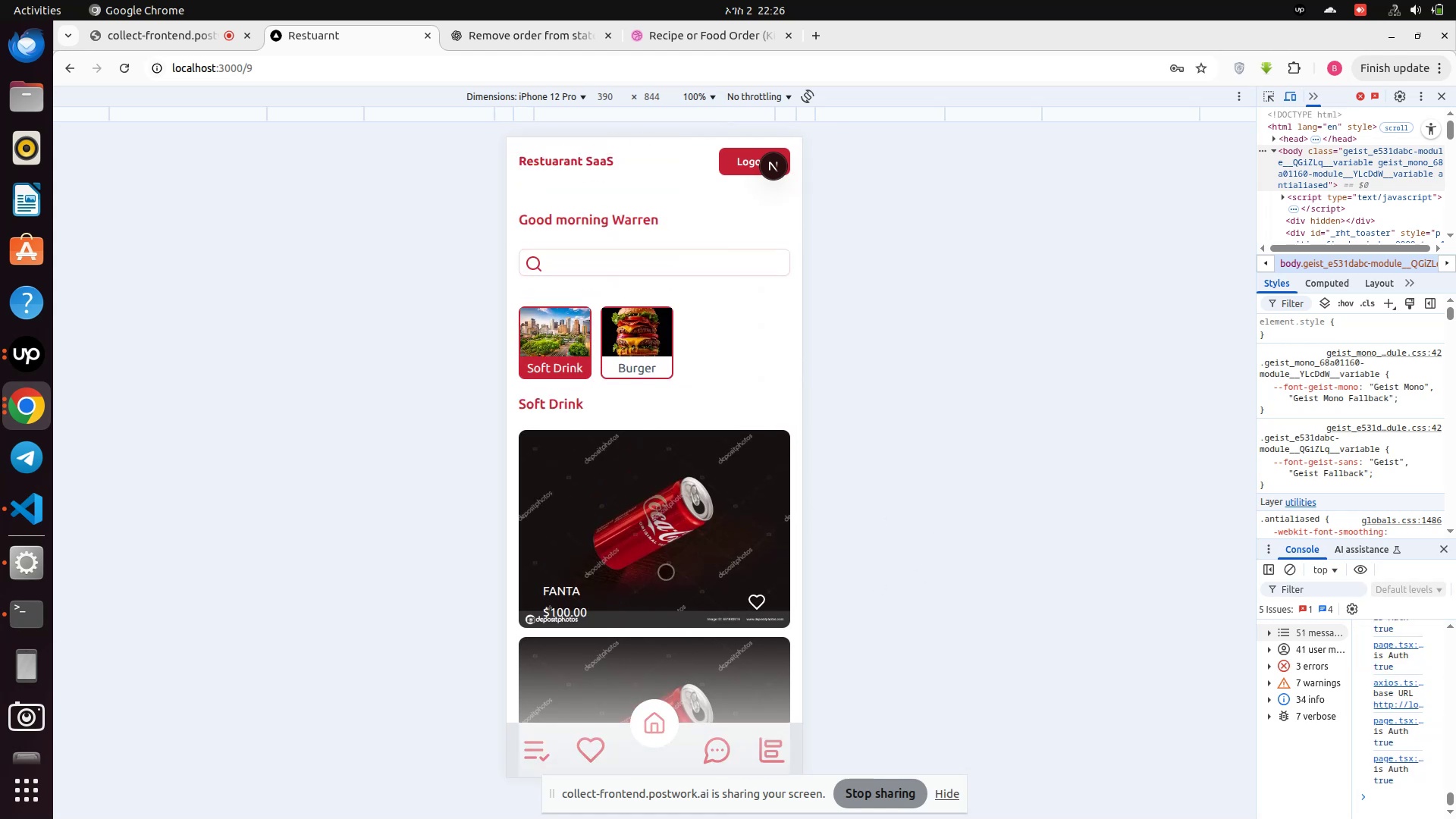 
left_click([642, 522])
 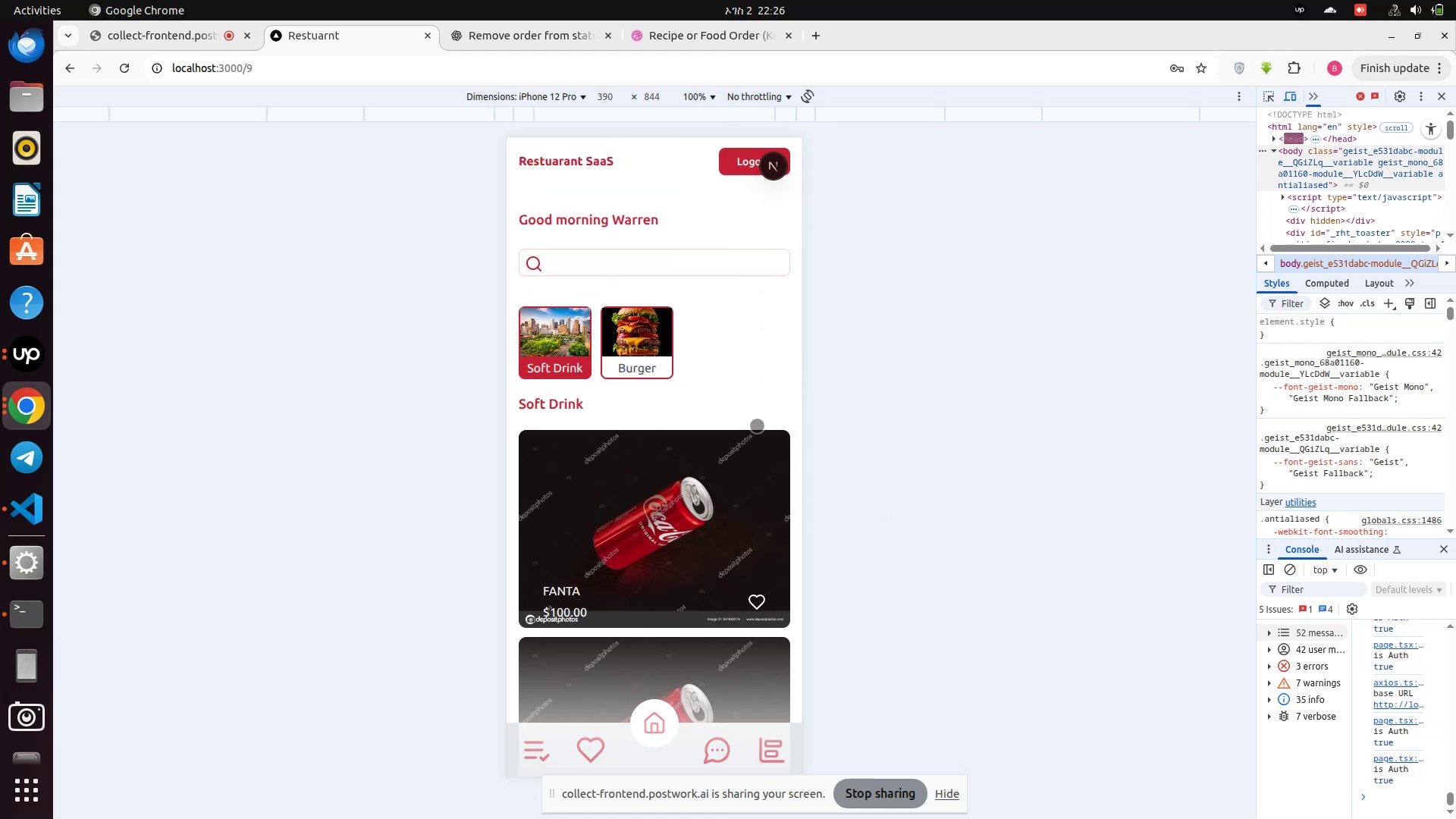 
scroll: coordinate [635, 588], scroll_direction: down, amount: 5.0
 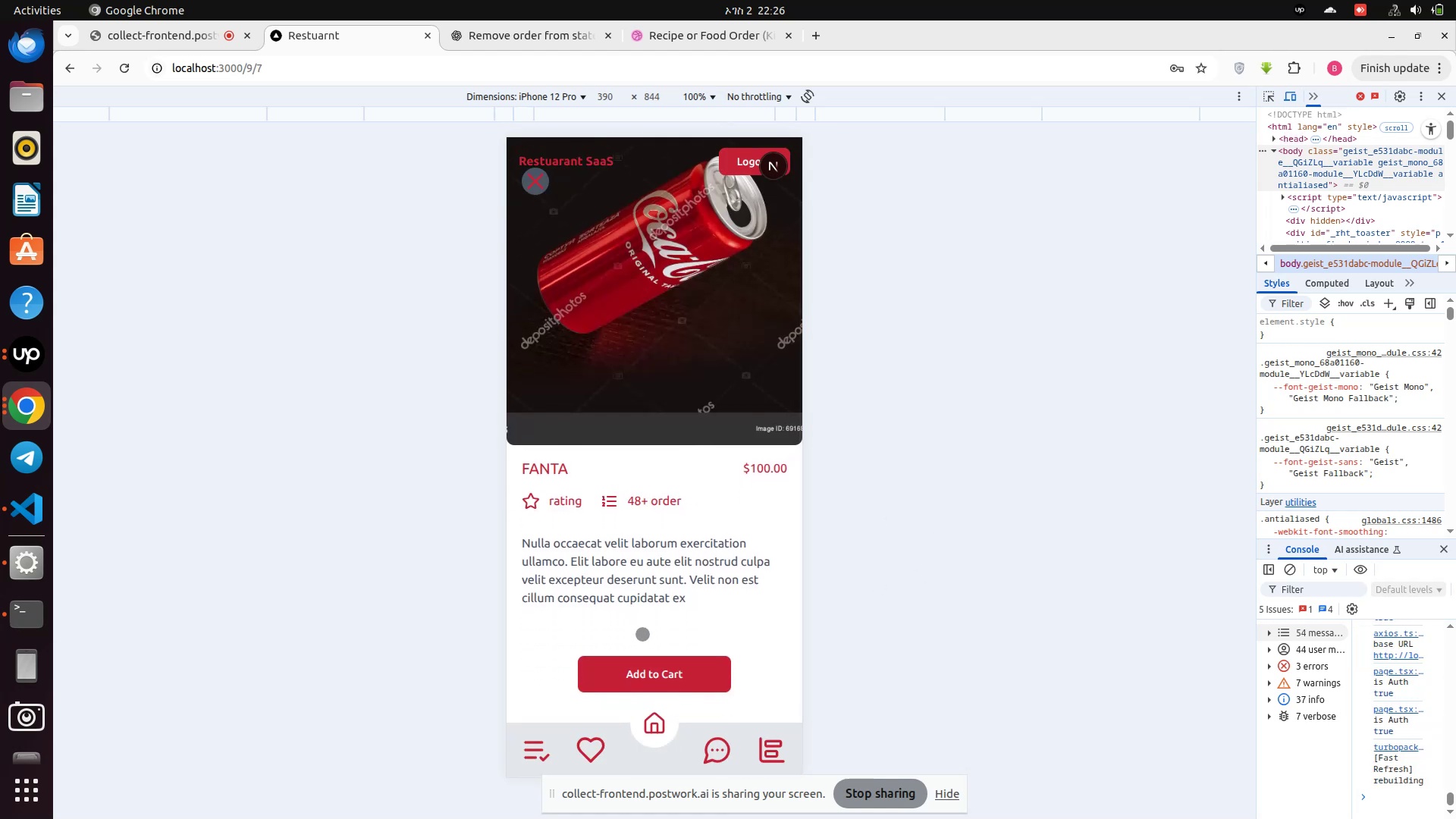 
mouse_move([658, 662])
 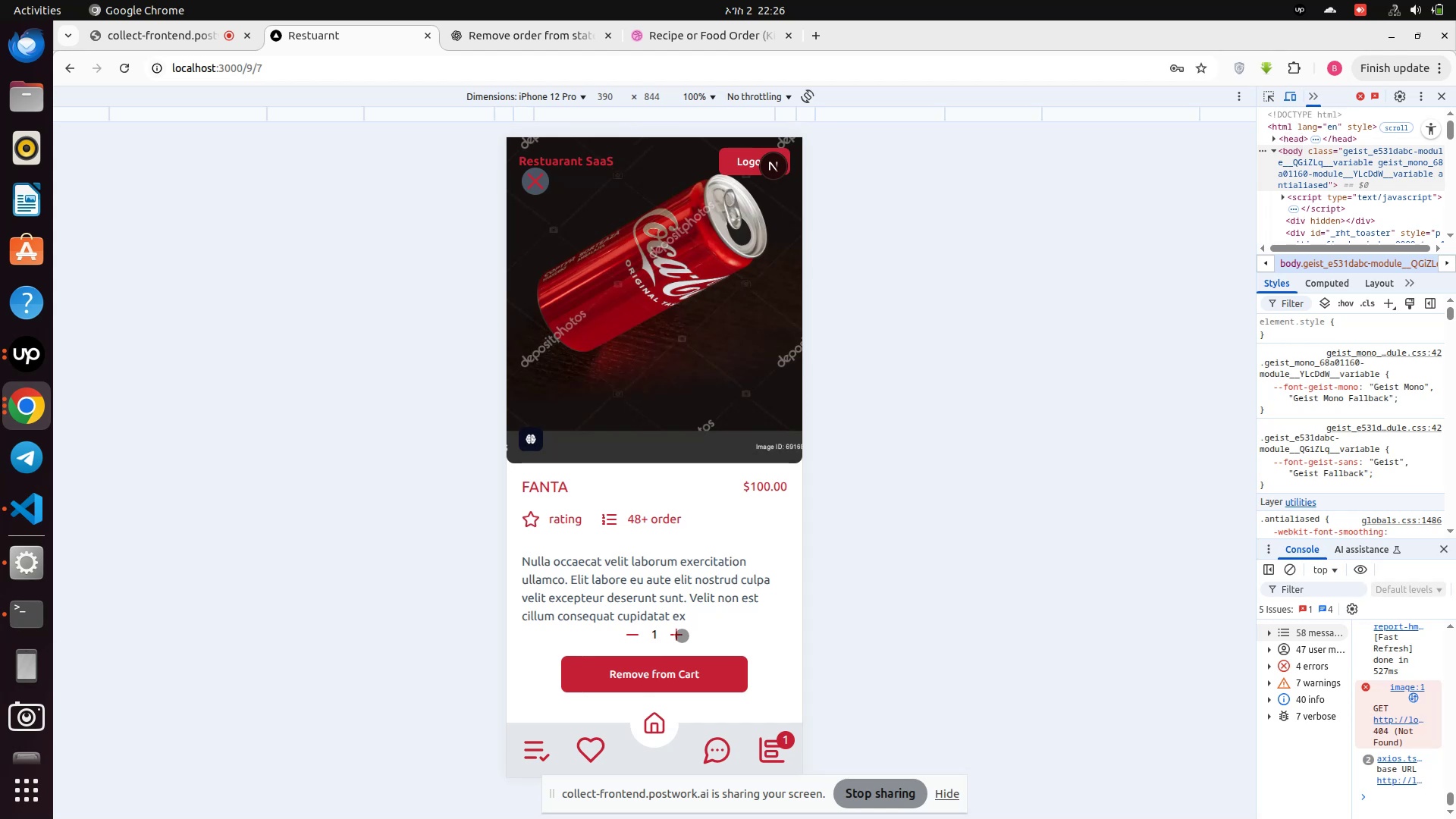 
left_click([680, 637])
 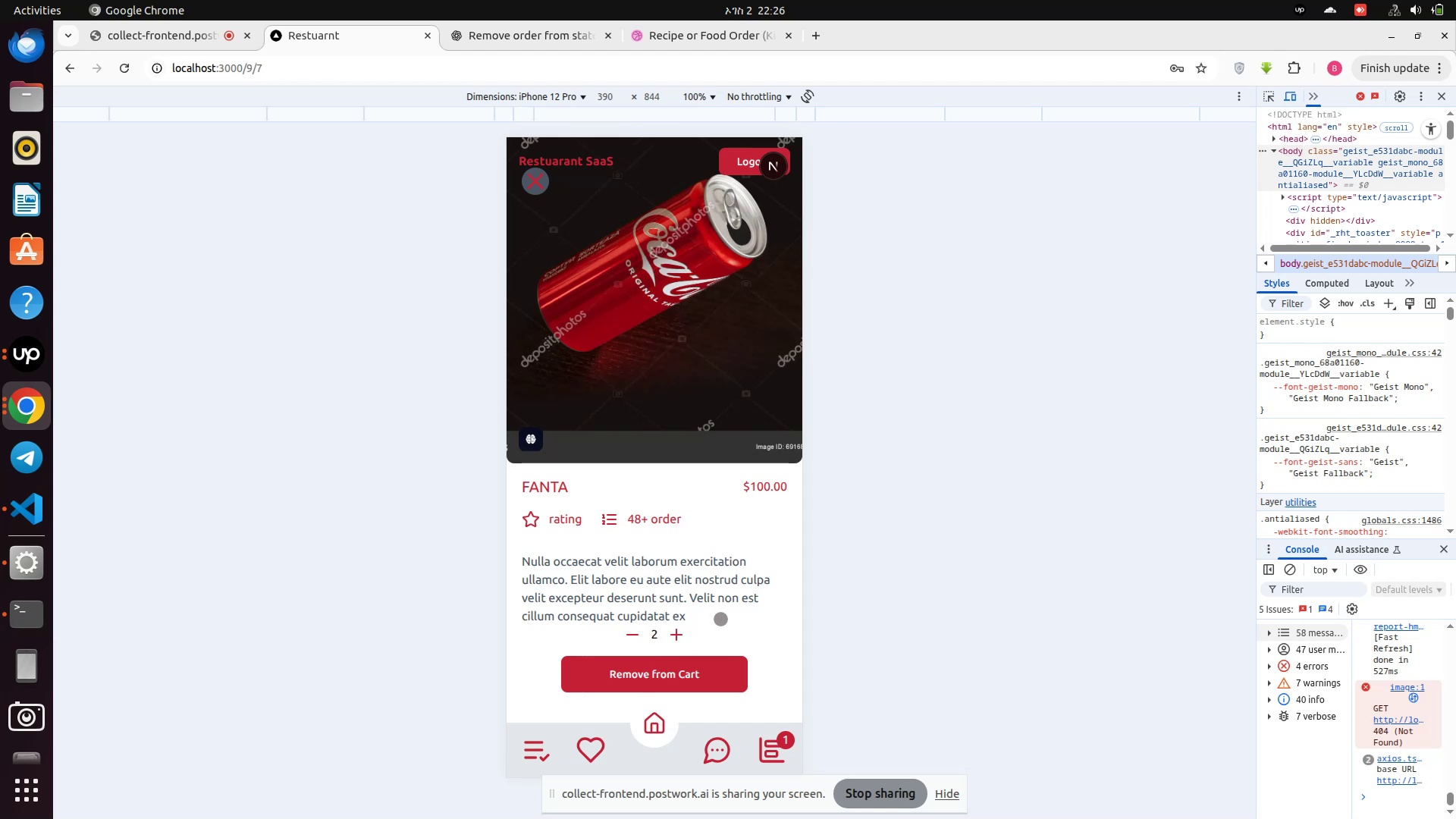 
scroll: coordinate [726, 604], scroll_direction: up, amount: 8.0
 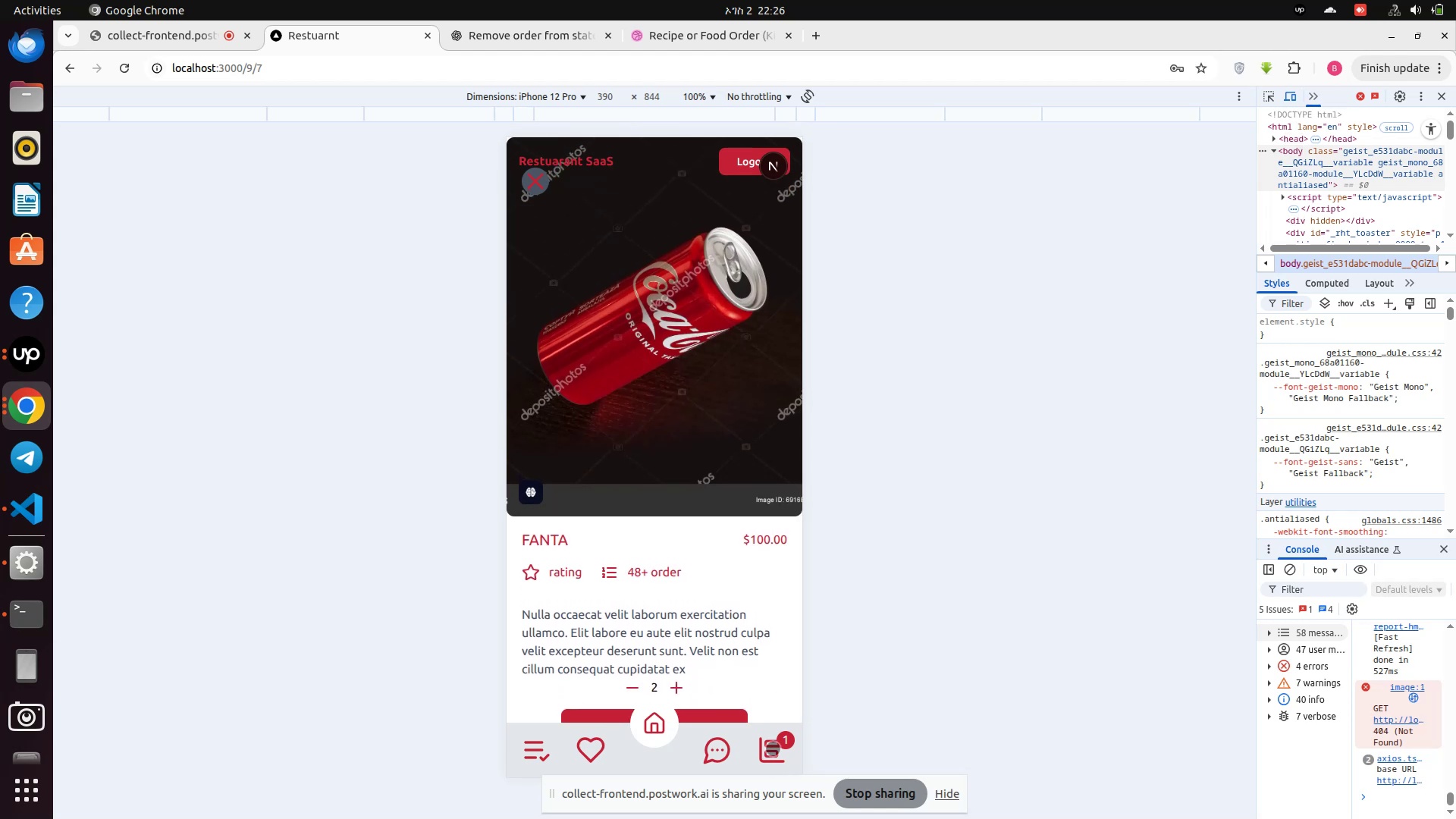 
left_click([772, 745])
 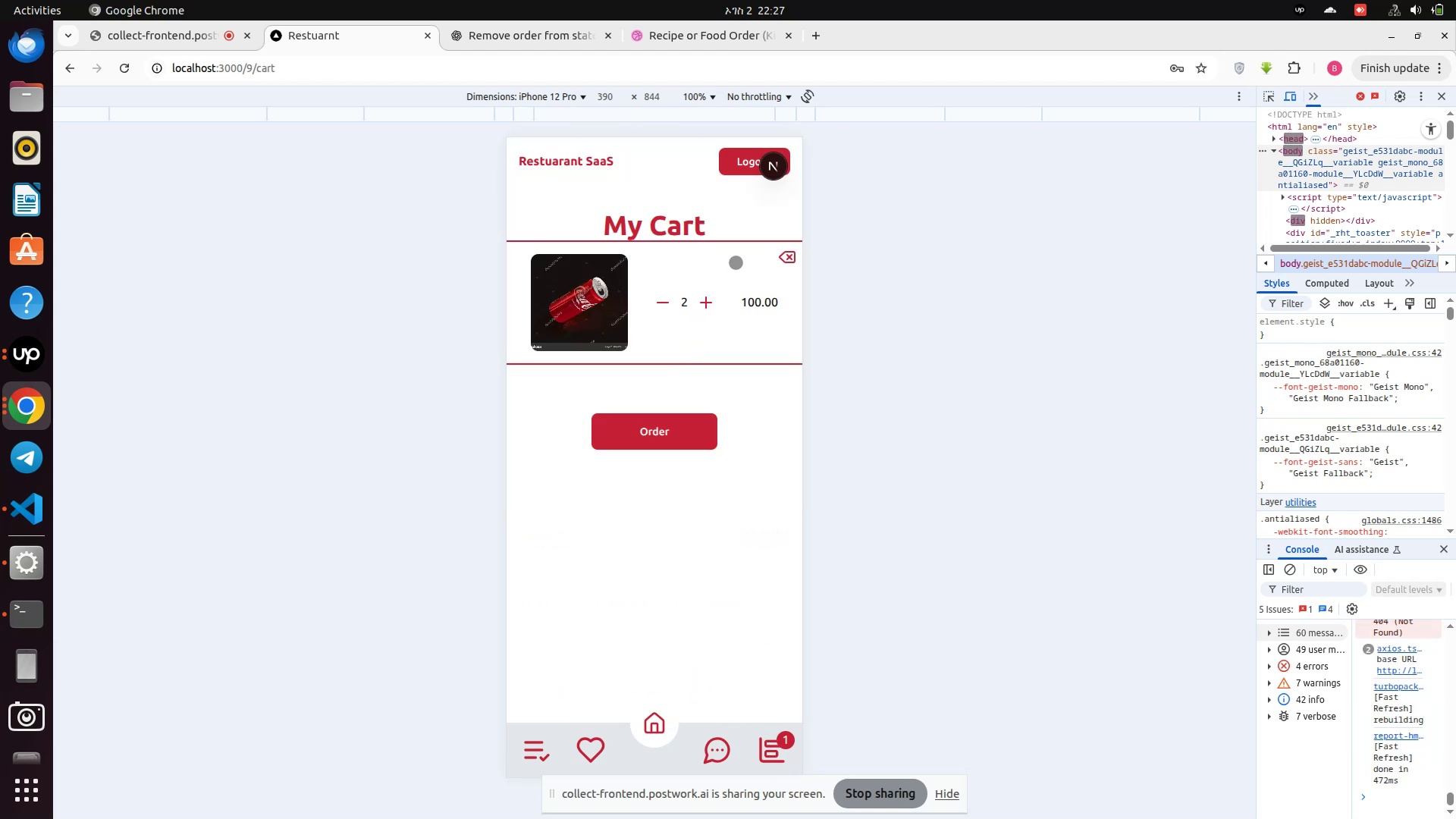 
left_click([540, 751])
 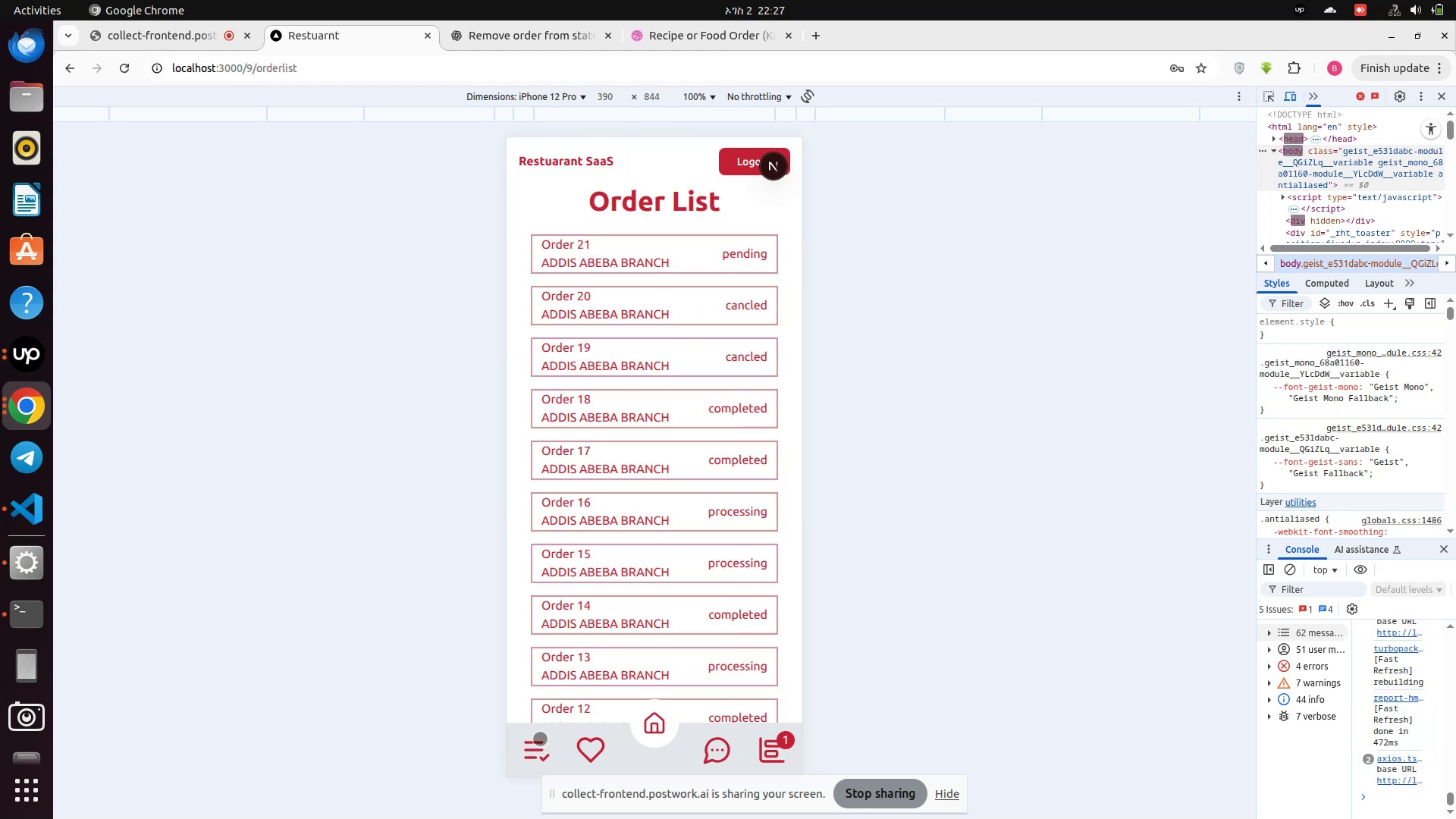 
scroll: coordinate [594, 586], scroll_direction: up, amount: 5.0
 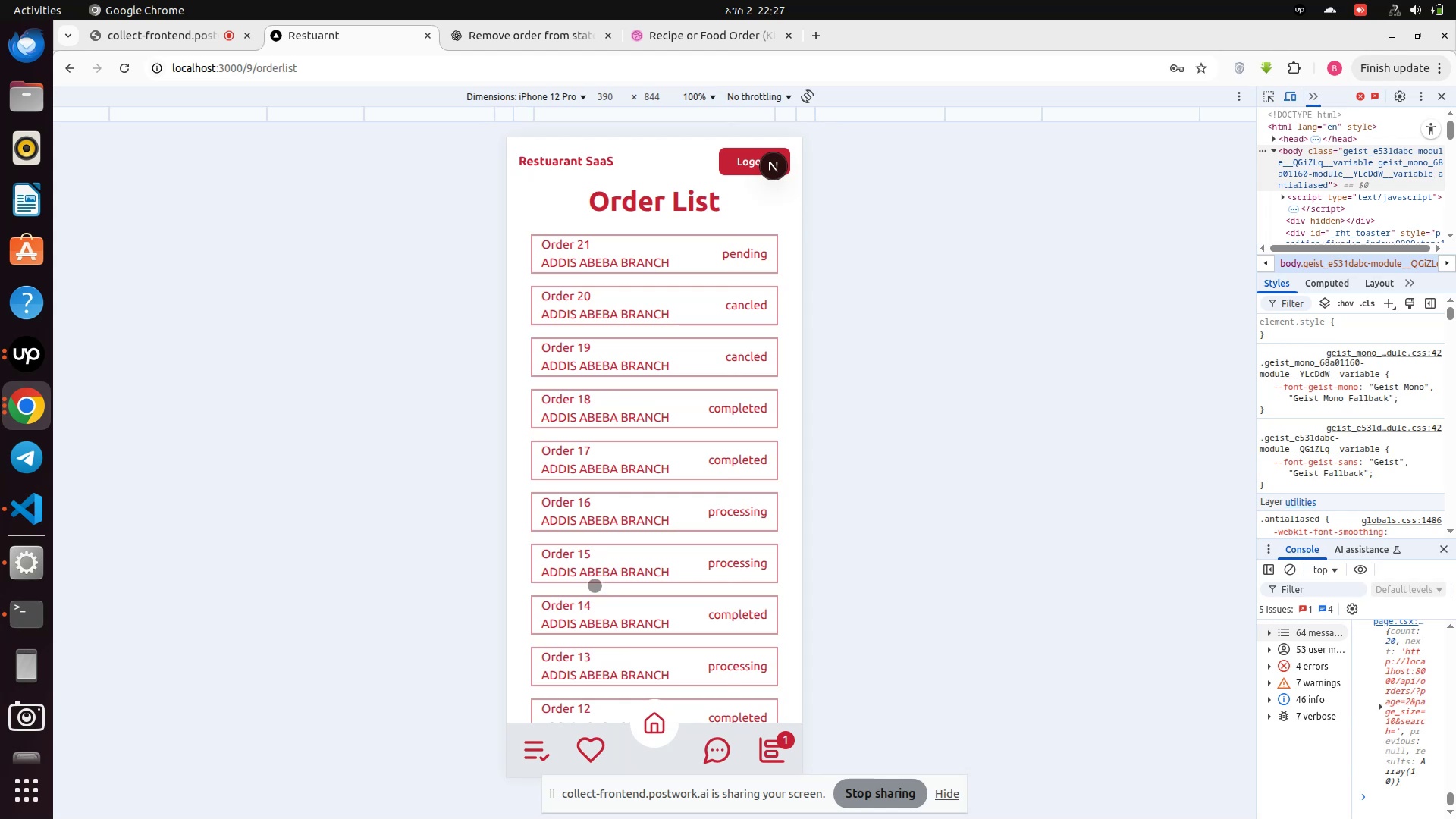 
scroll: coordinate [595, 585], scroll_direction: none, amount: 0.0
 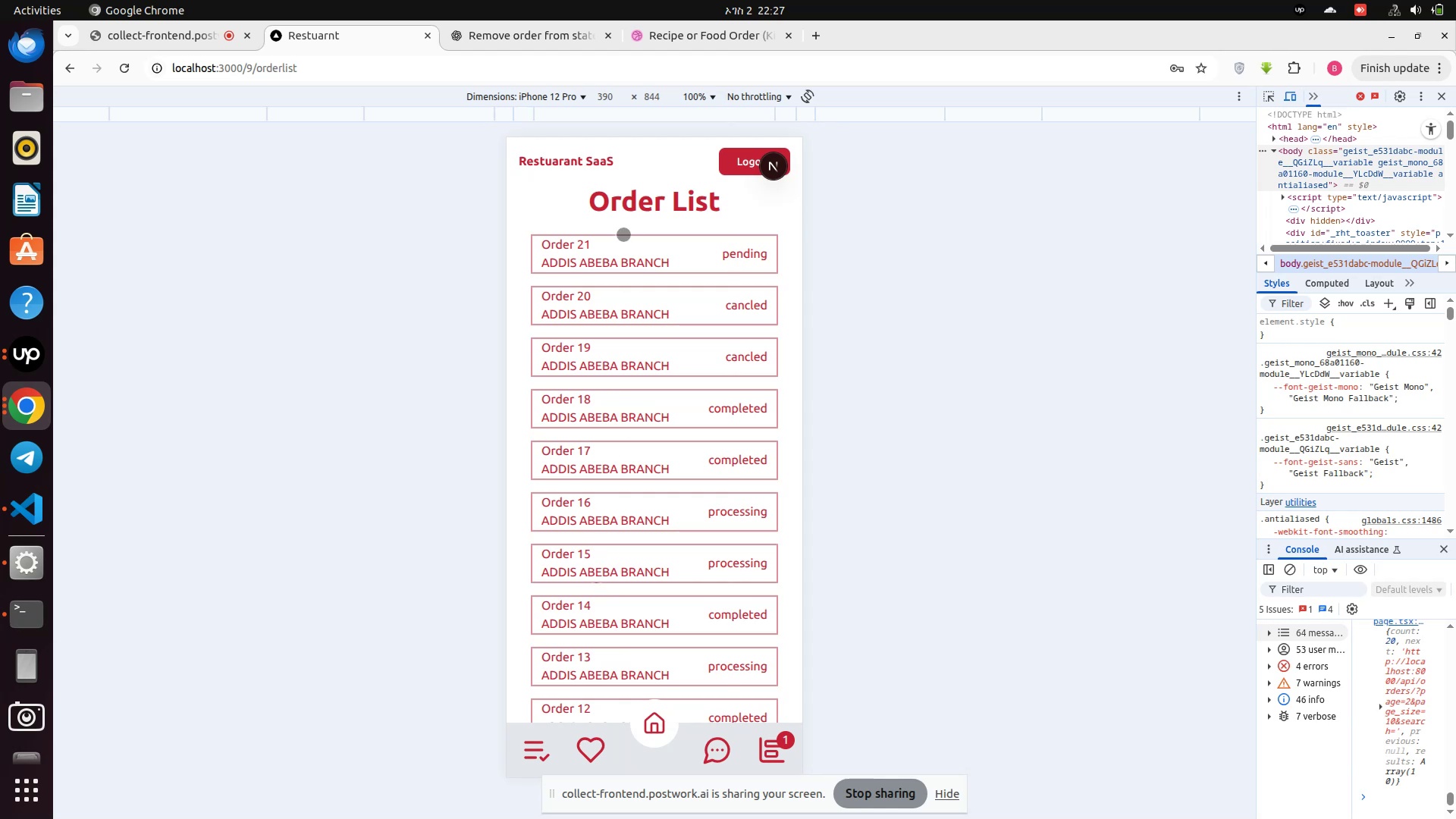 
scroll: coordinate [609, 379], scroll_direction: down, amount: 6.0
 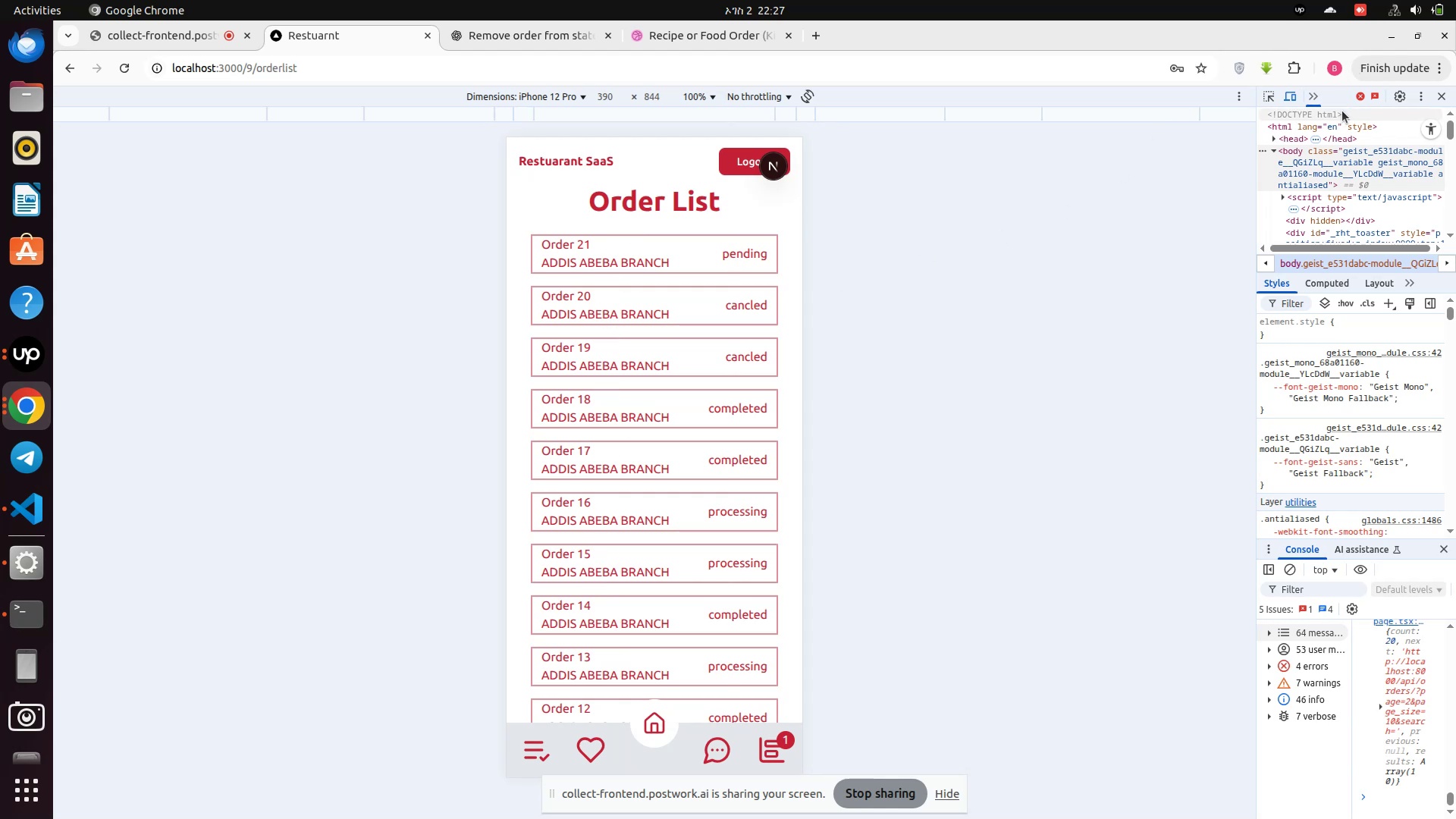 
left_click([1317, 92])
 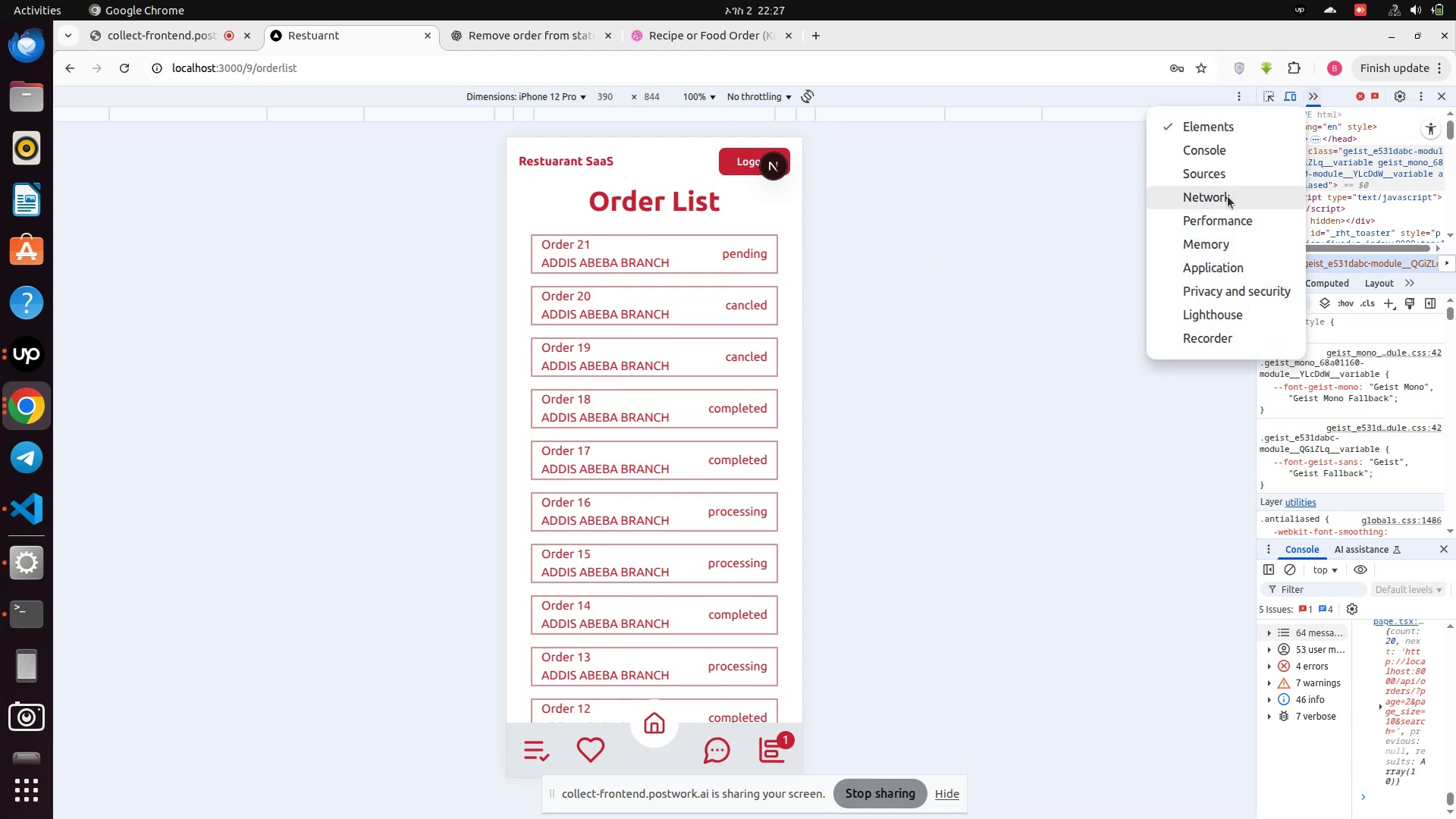 
left_click([1228, 196])
 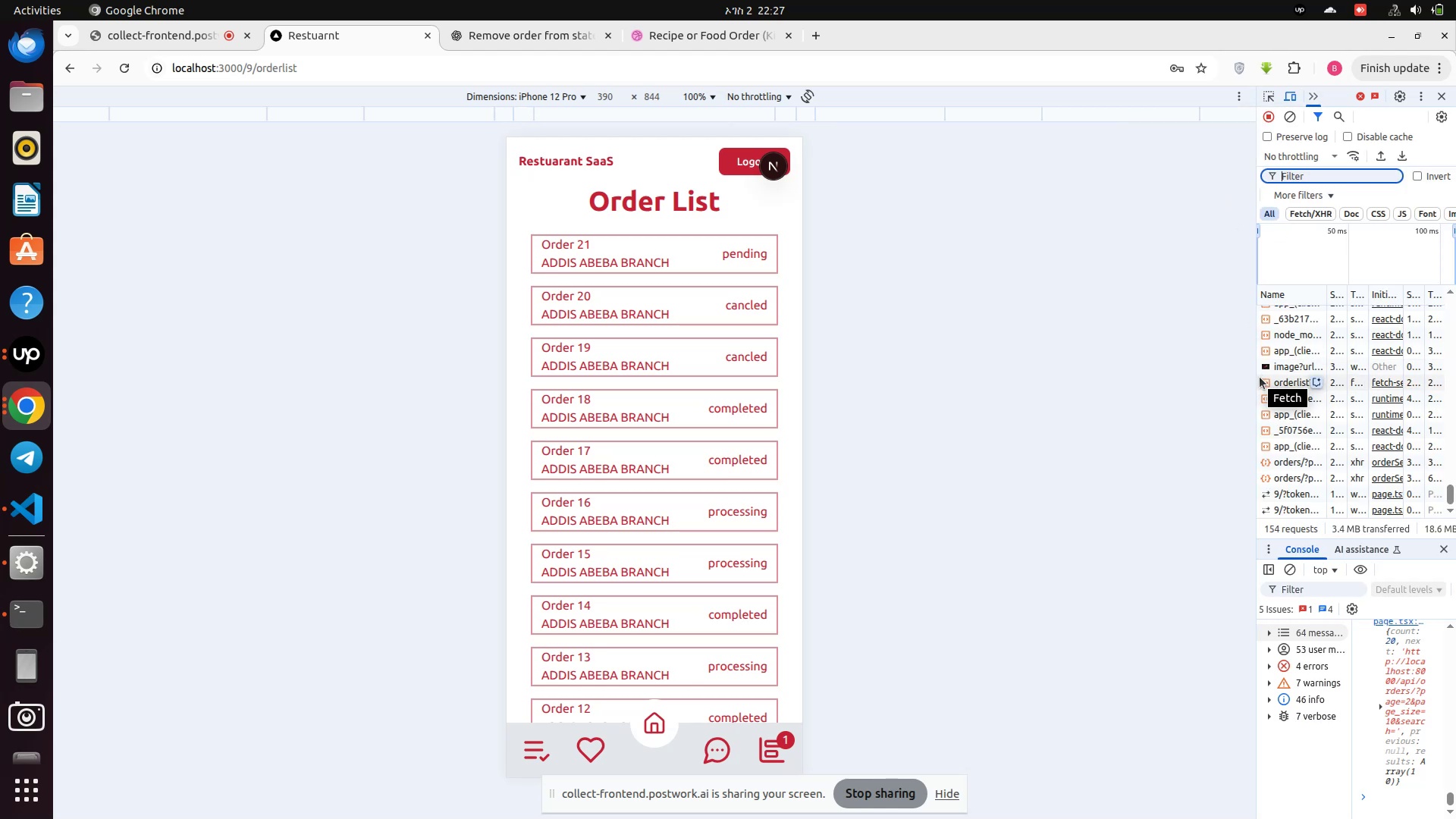 
left_click_drag(start_coordinate=[1259, 378], to_coordinate=[1040, 378])
 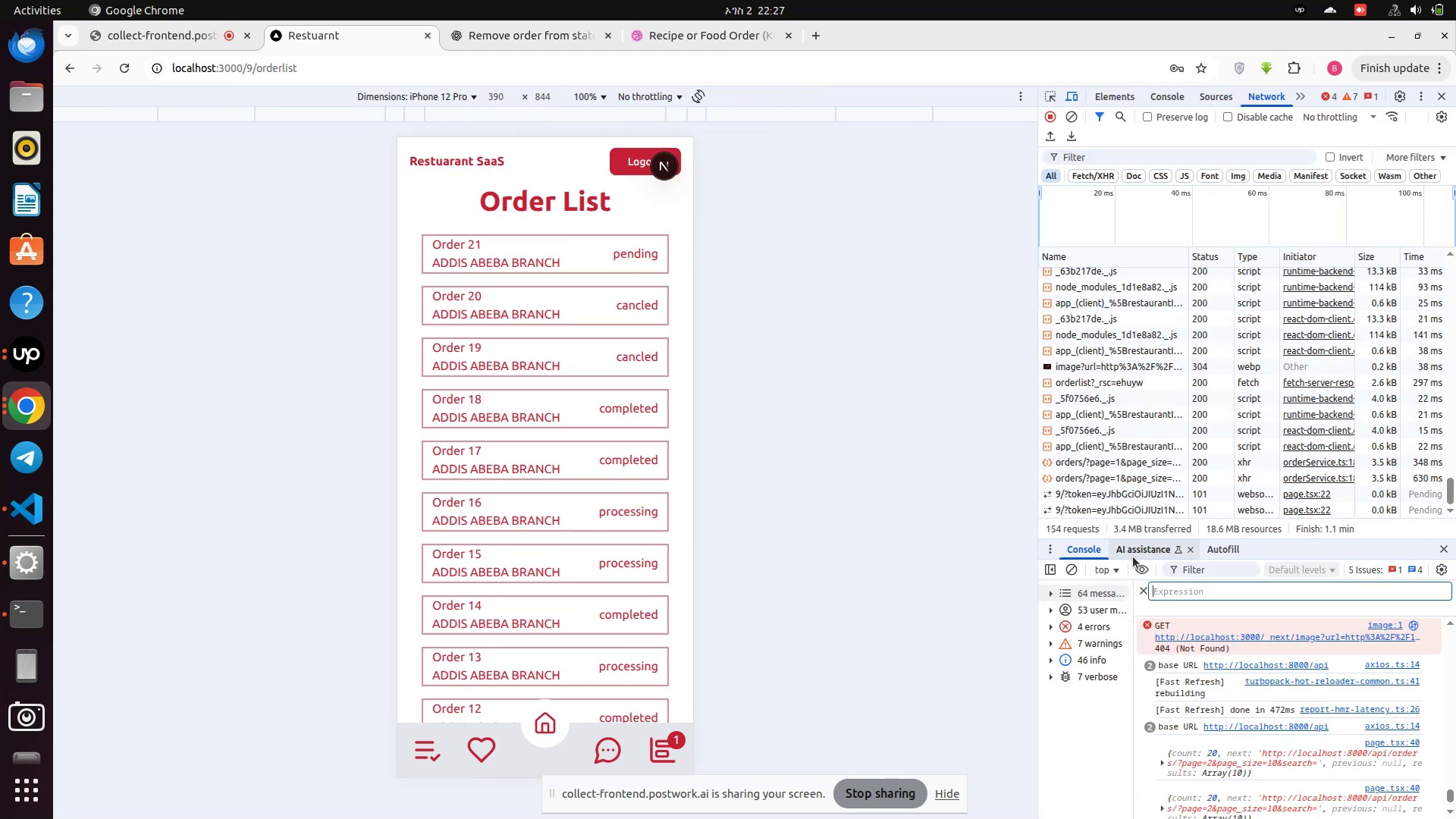 
scroll: coordinate [1199, 688], scroll_direction: down, amount: 7.0
 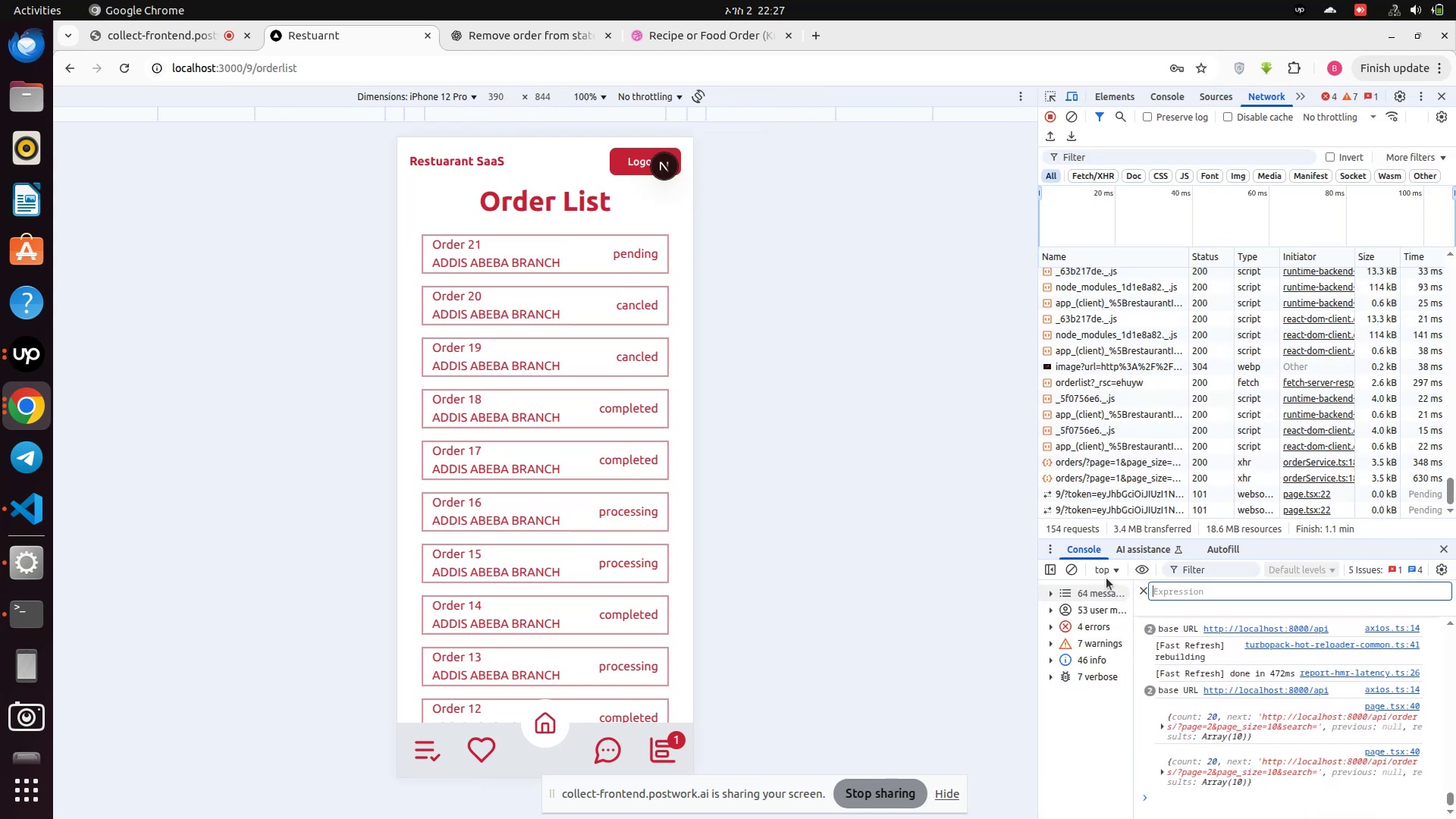 
left_click([1072, 571])
 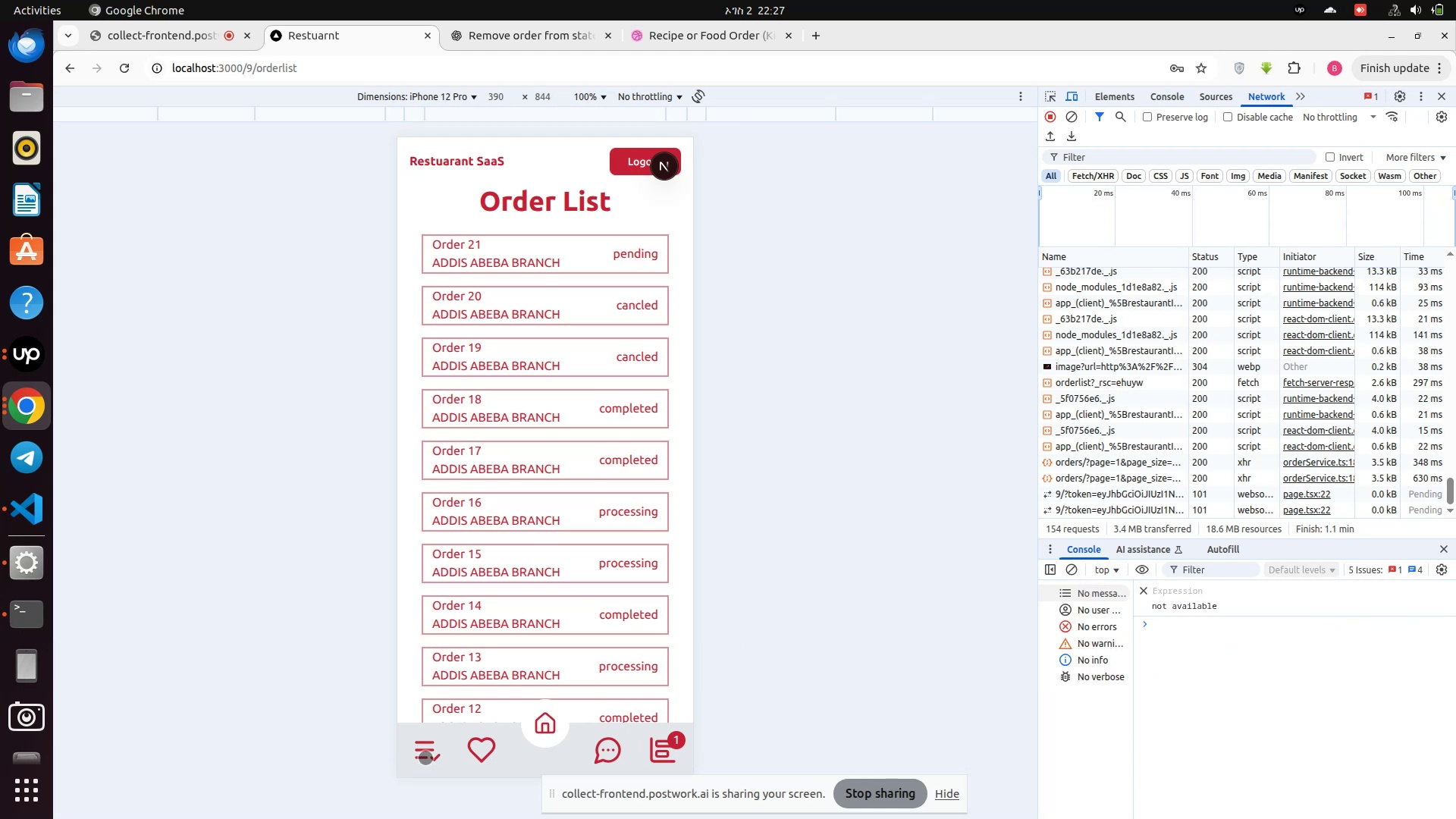 
mouse_move([46, 506])
 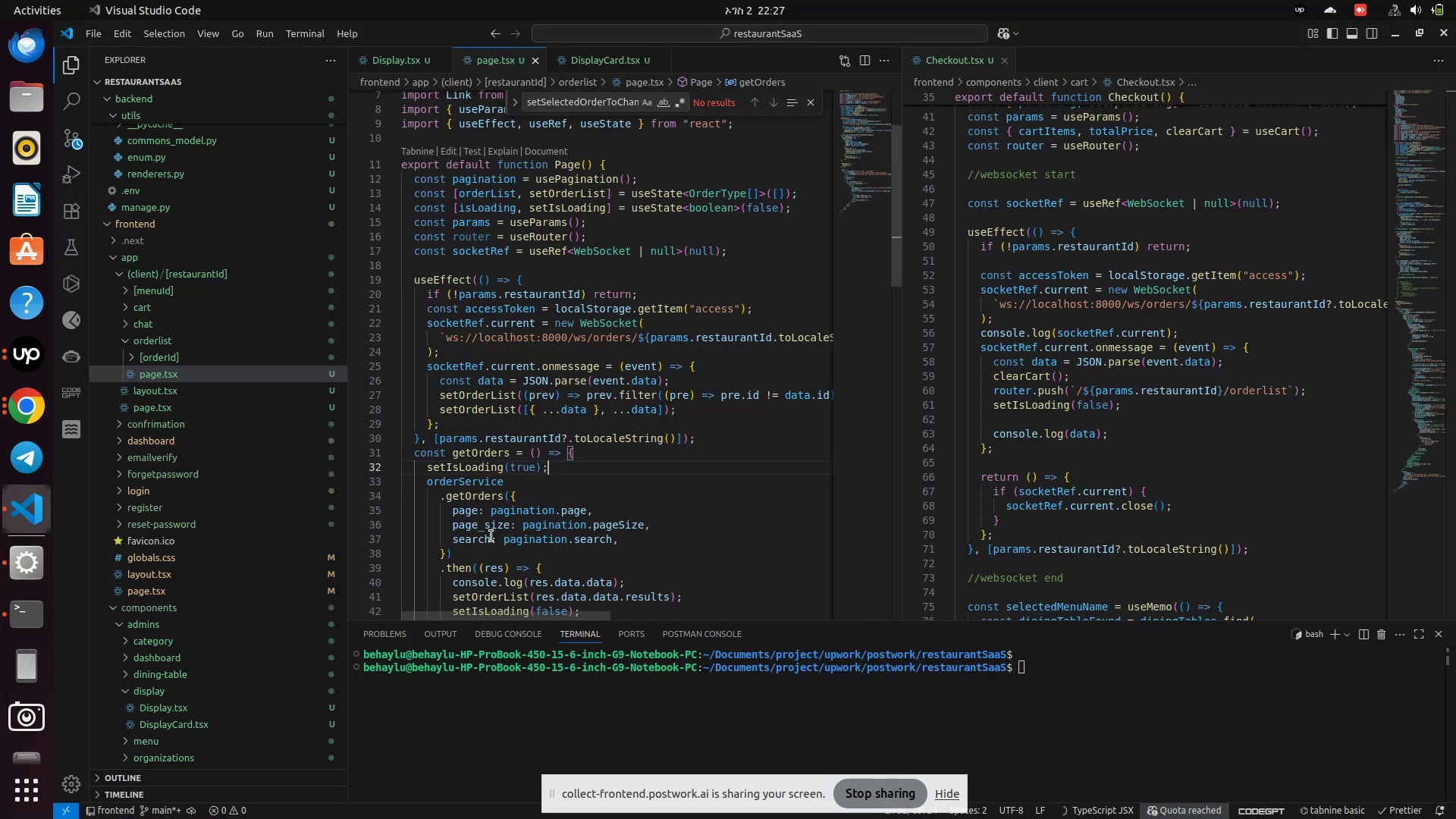 
scroll: coordinate [538, 526], scroll_direction: down, amount: 5.0
 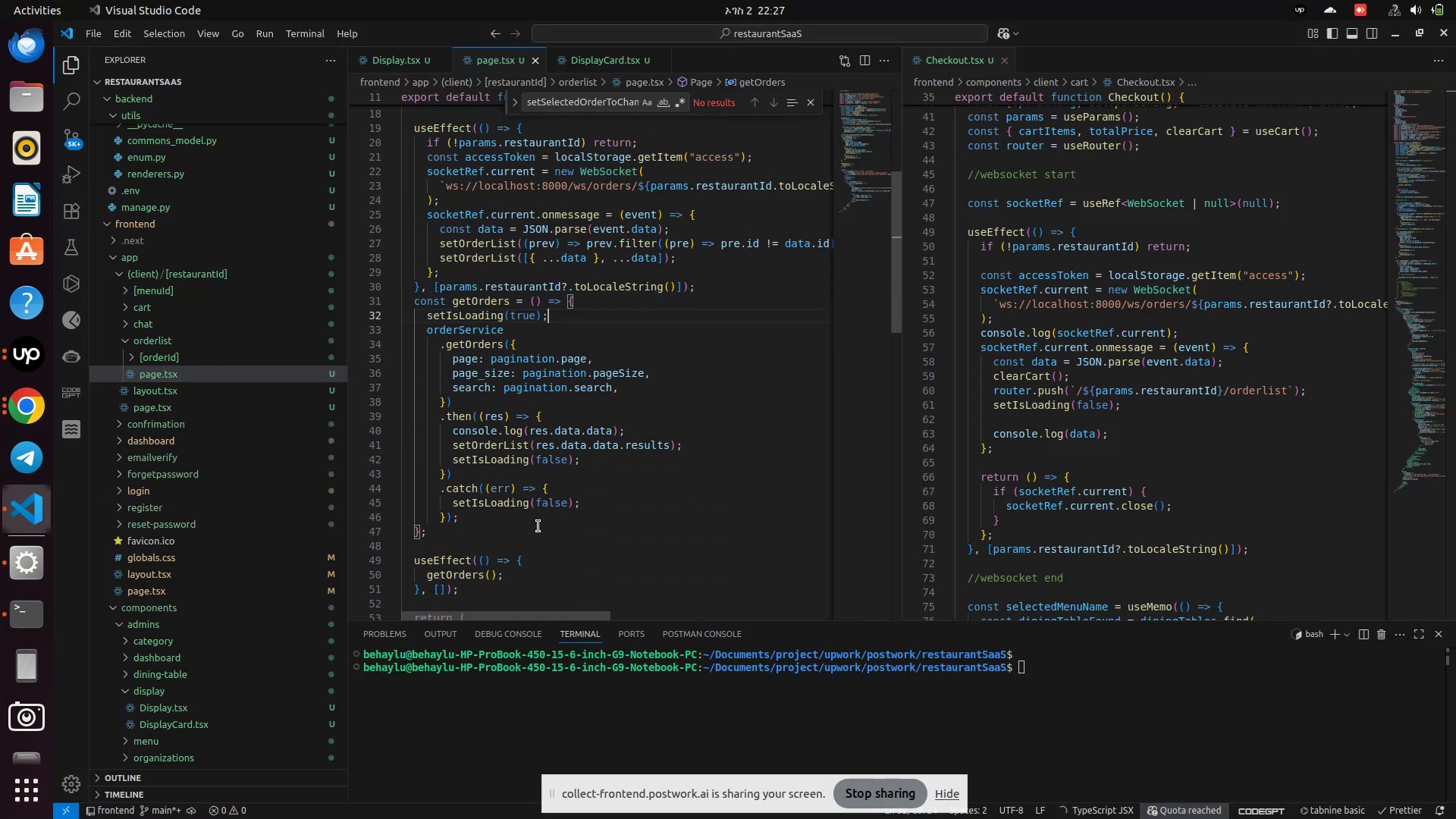 
scroll: coordinate [538, 526], scroll_direction: up, amount: 2.0
 